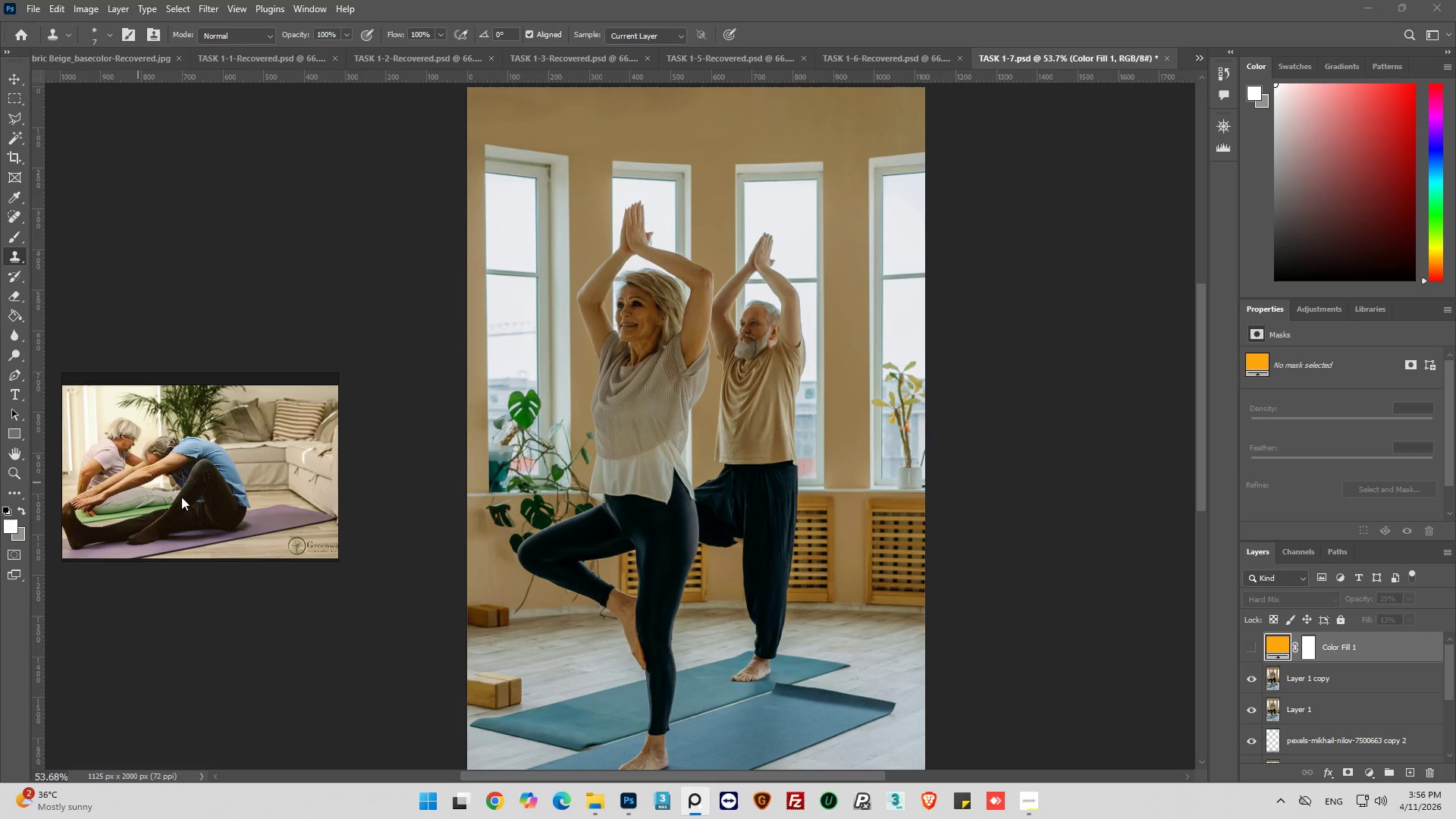 
scroll: coordinate [774, 608], scroll_direction: down, amount: 5.0
 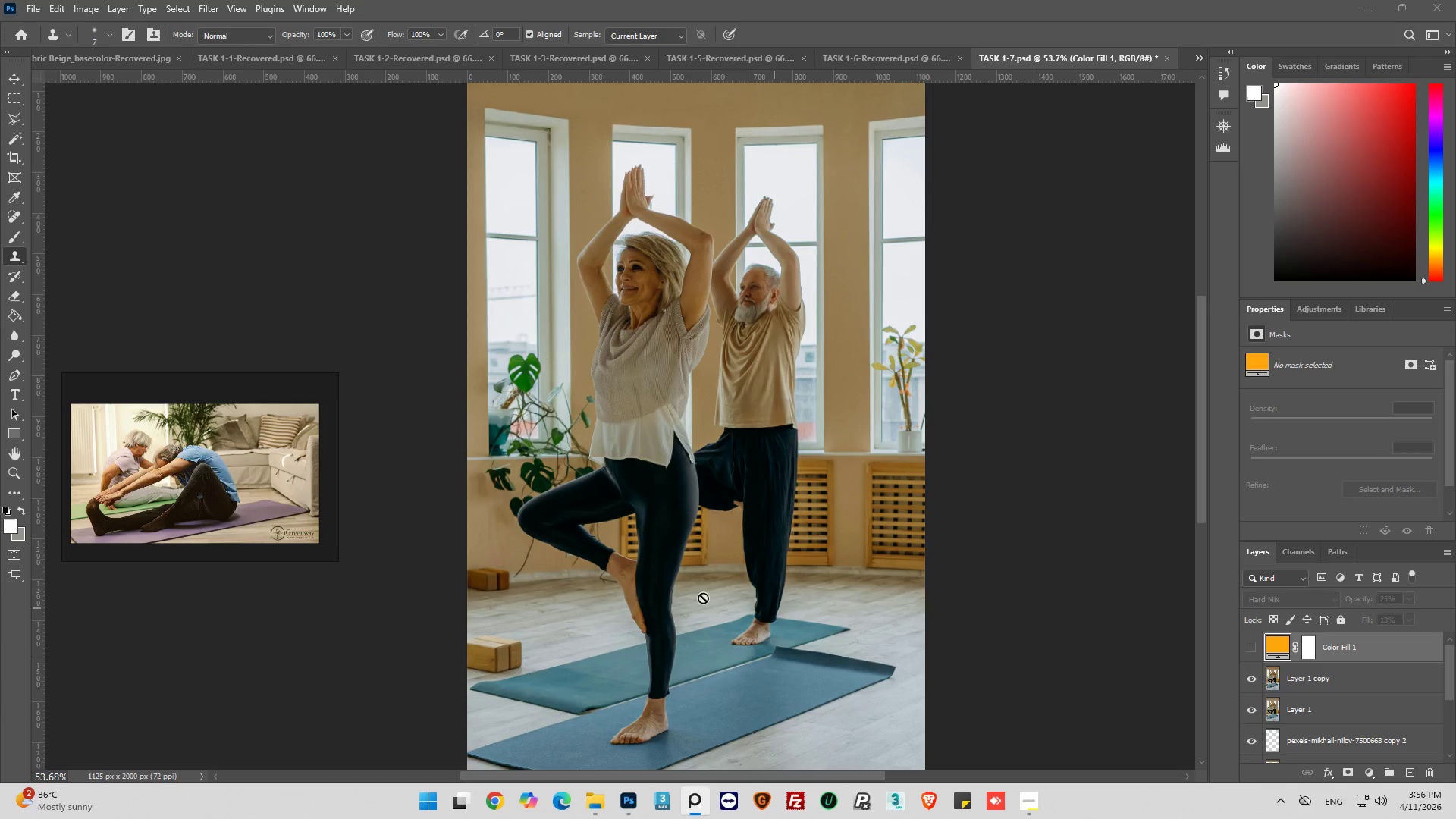 
hold_key(key=AltLeft, duration=0.52)
 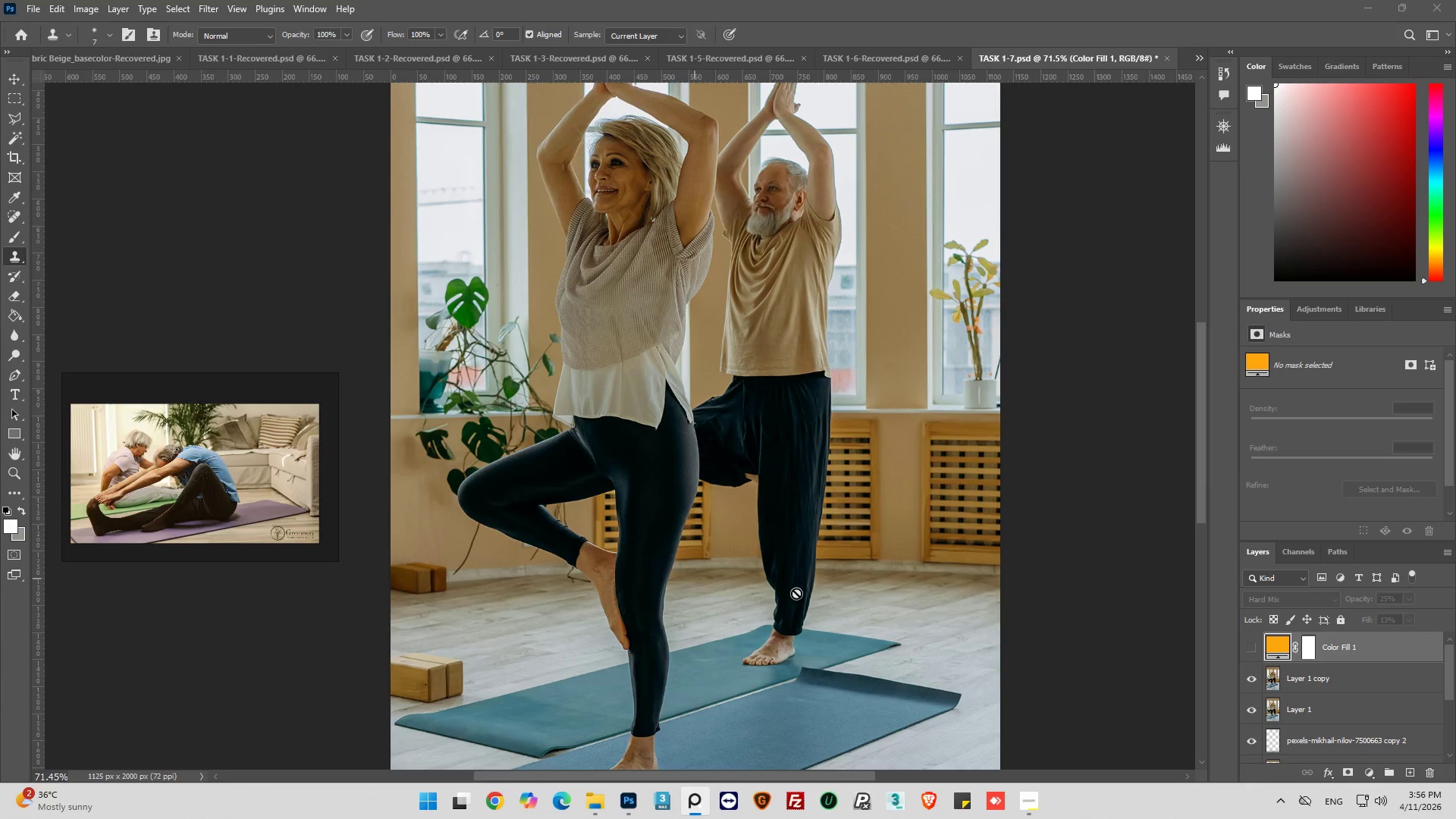 
hold_key(key=AltLeft, duration=19.53)
 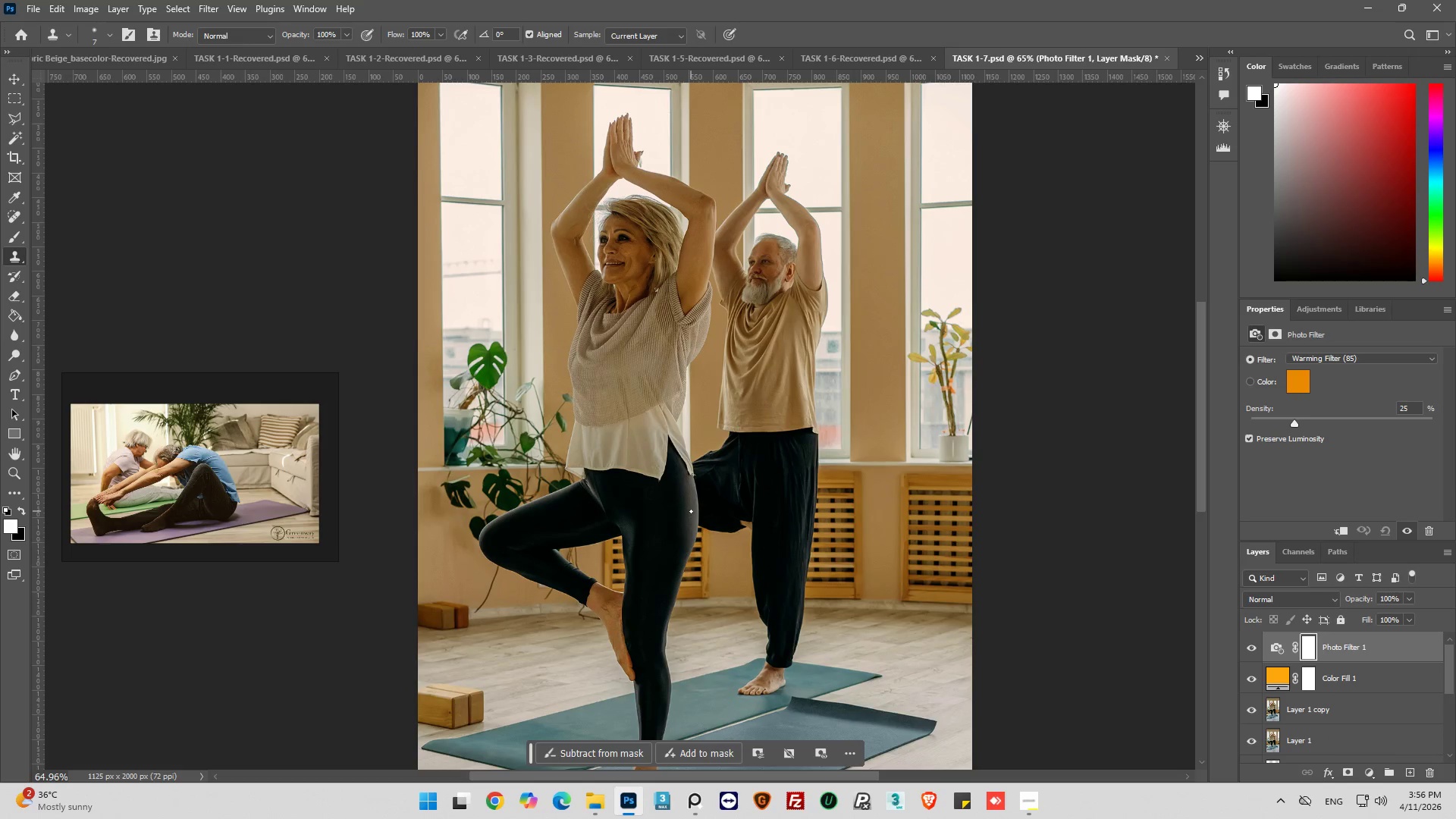 
scroll: coordinate [695, 579], scroll_direction: up, amount: 3.0
 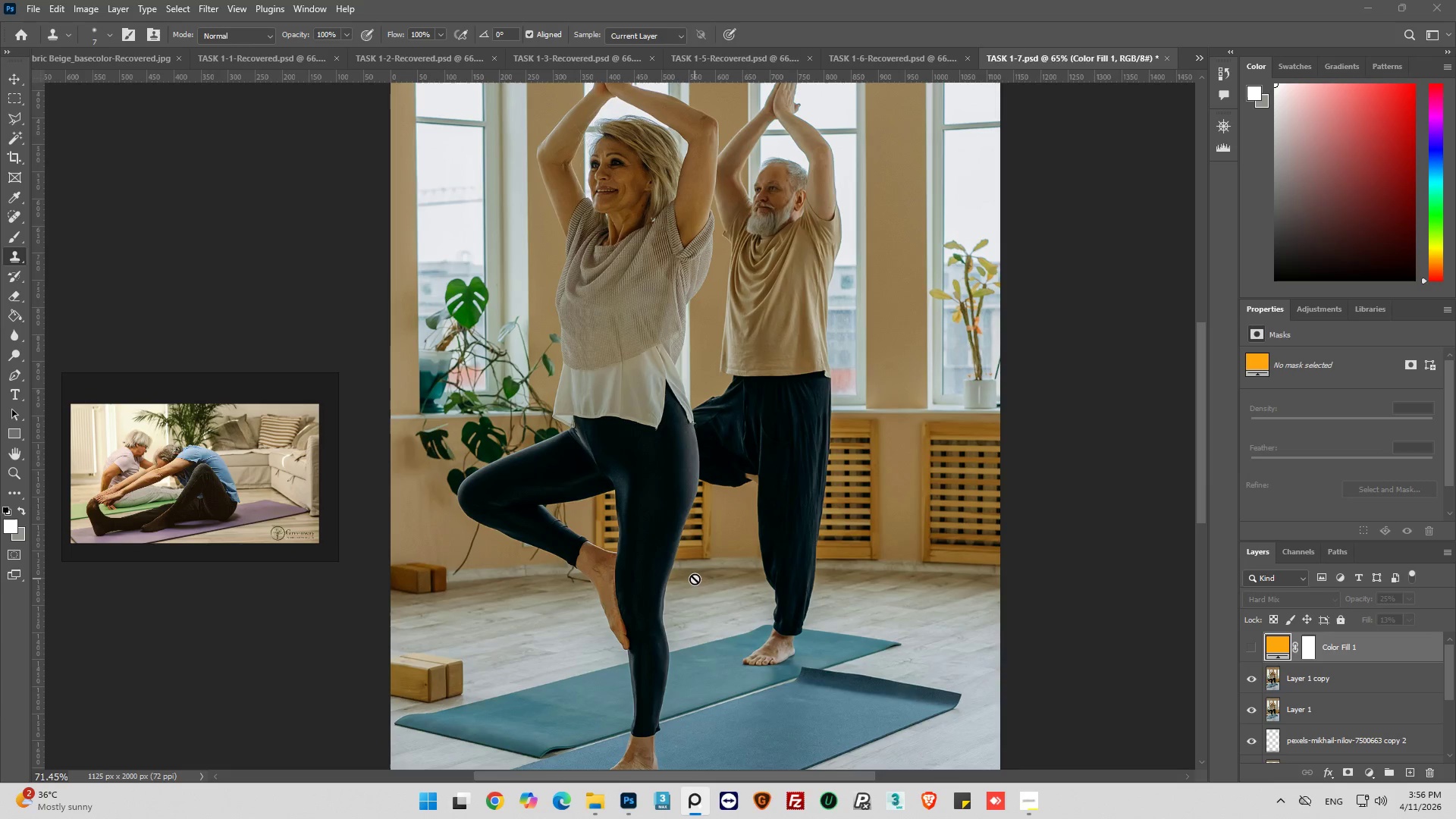 
left_click([1246, 649])
 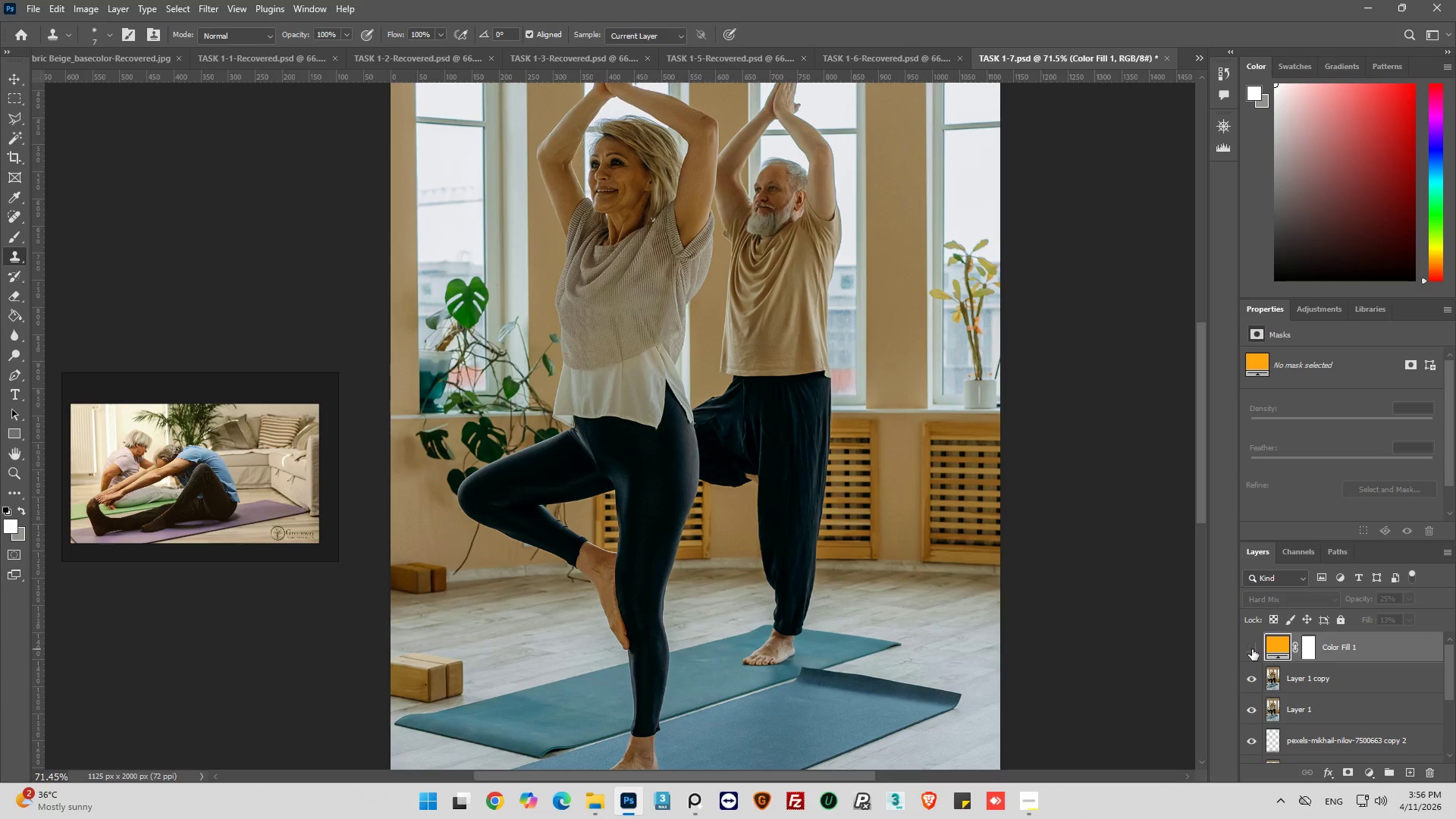 
left_click([1252, 648])
 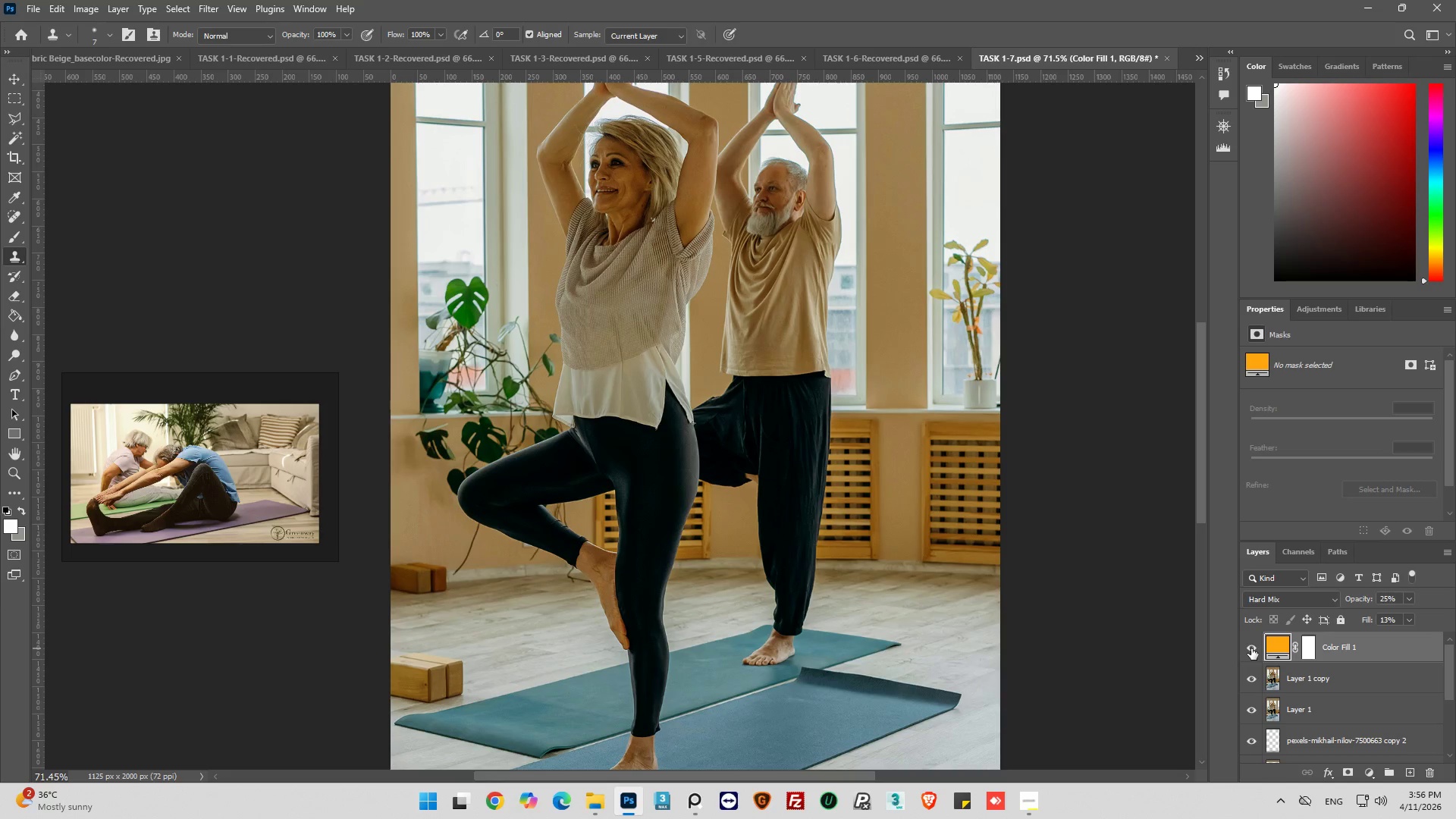 
left_click([1251, 648])
 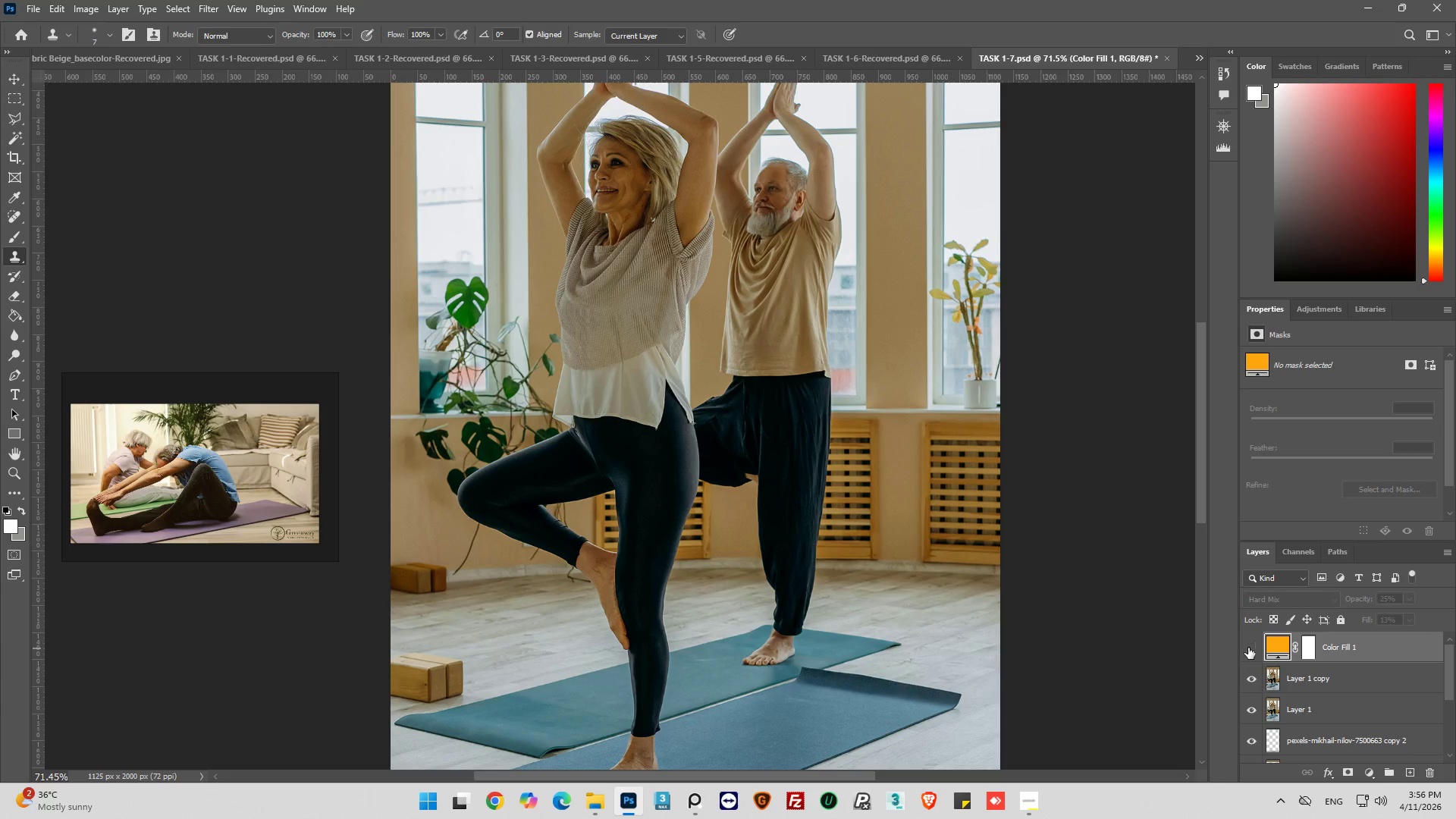 
left_click([1282, 680])
 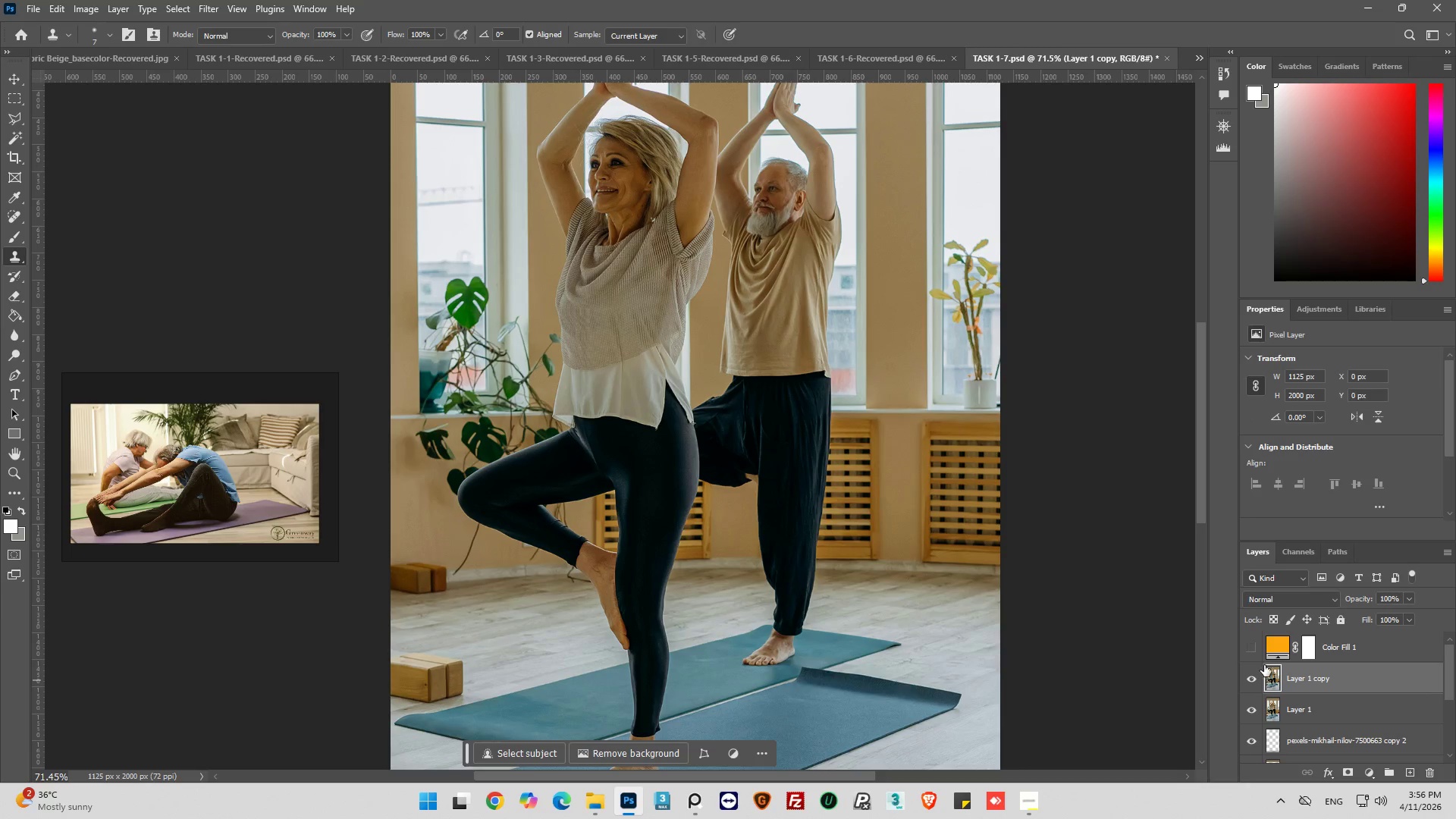 
left_click([1252, 643])
 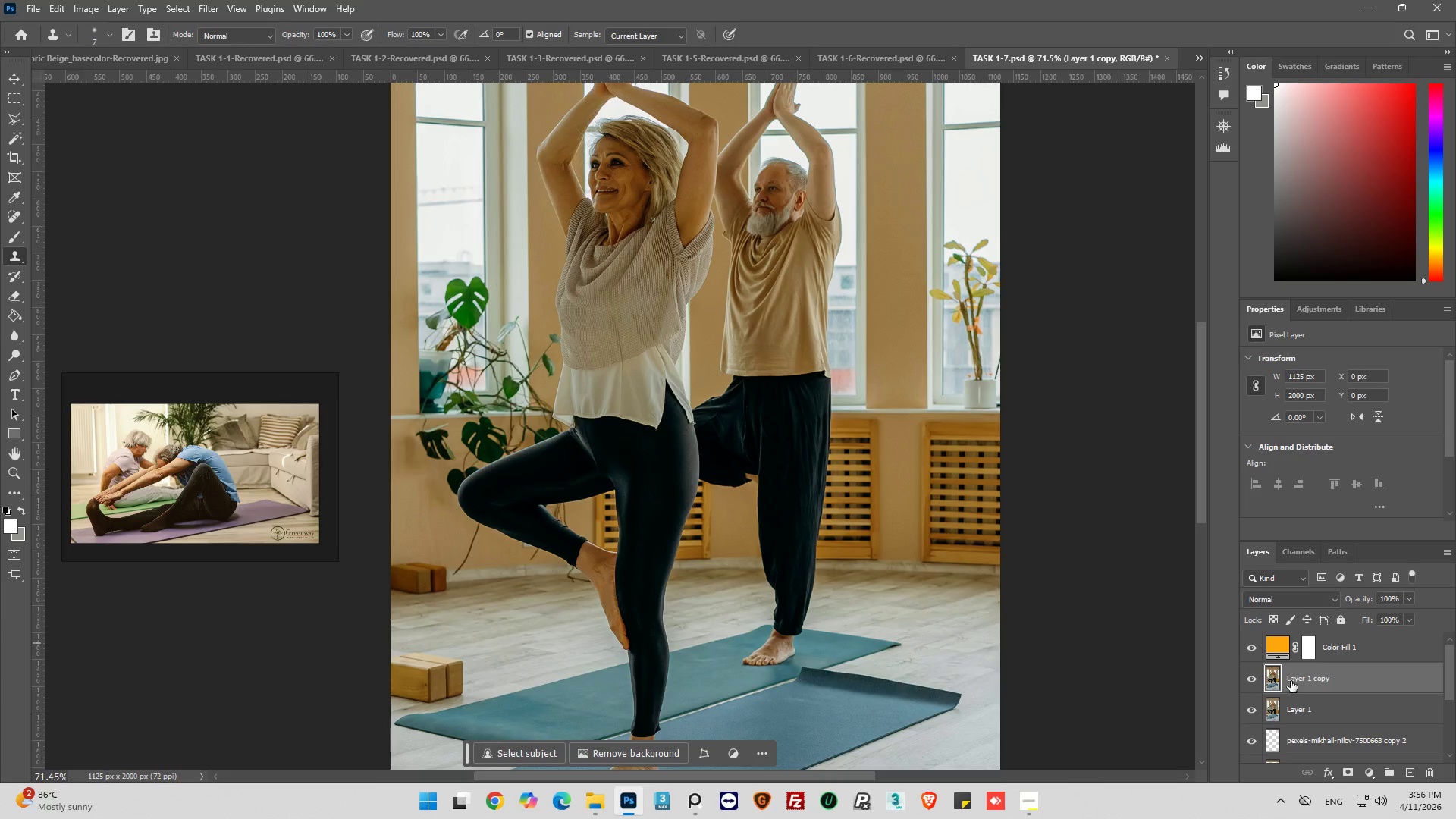 
left_click([1283, 649])
 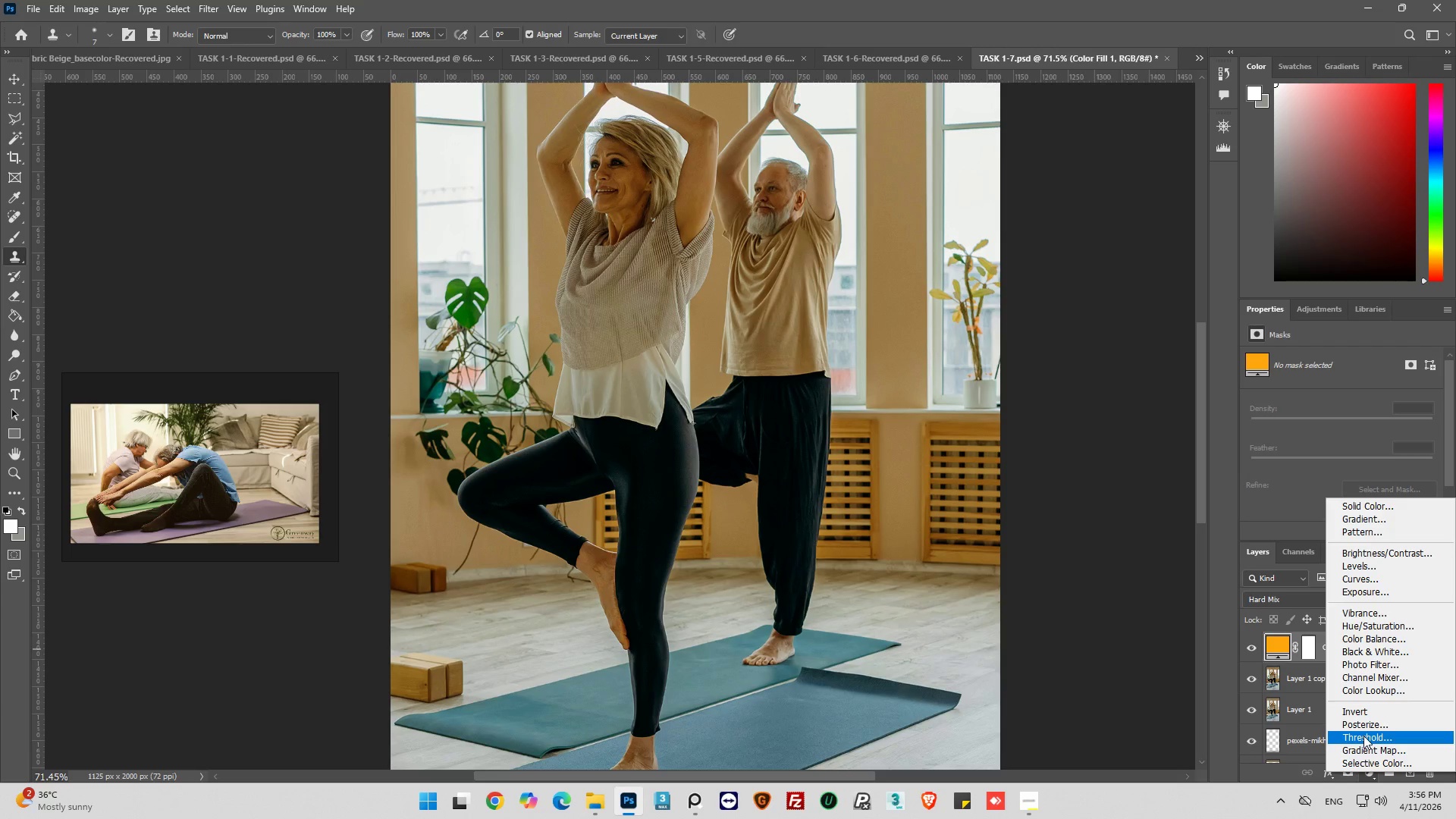 
left_click([1370, 665])
 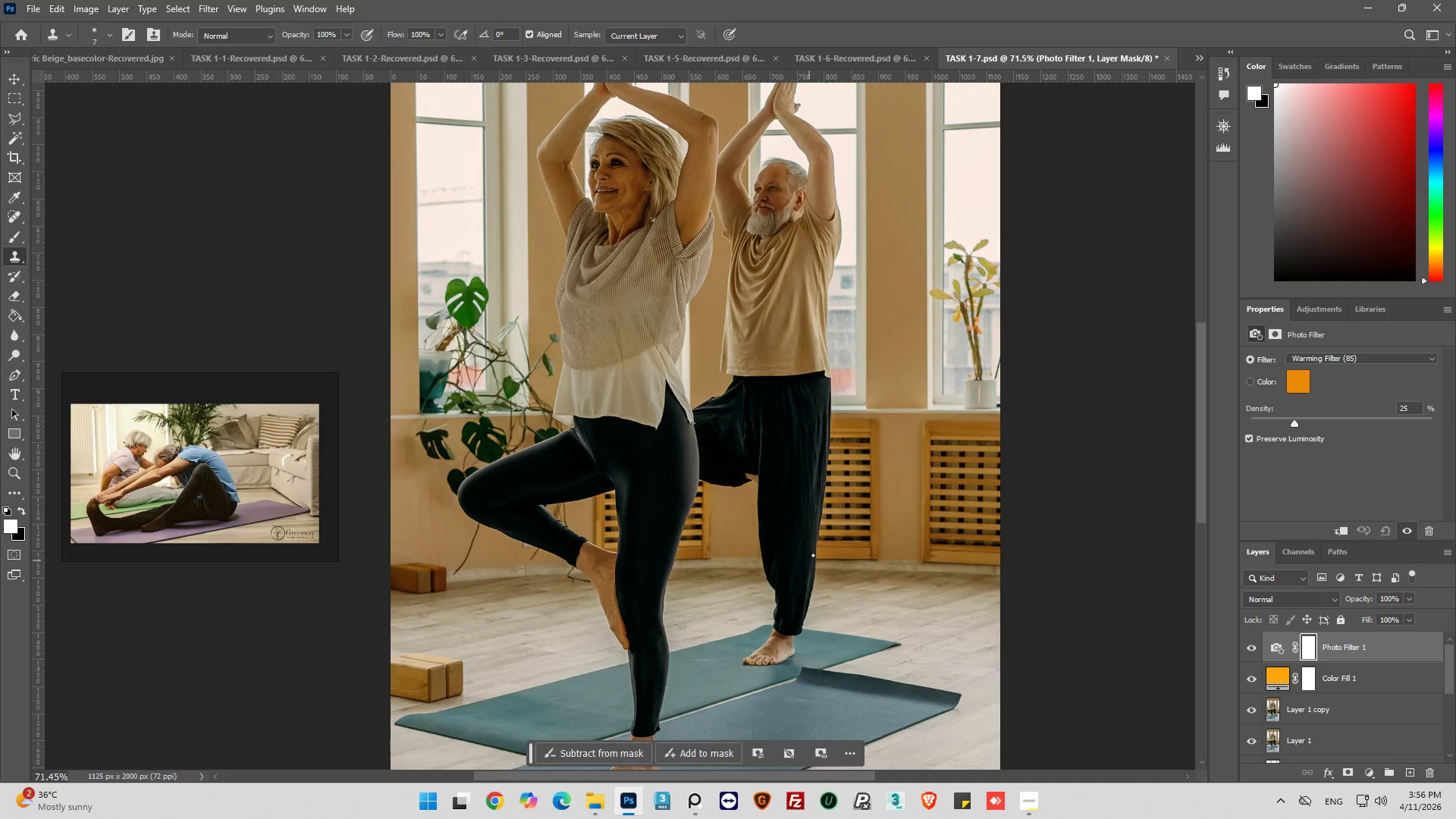 
scroll: coordinate [789, 528], scroll_direction: up, amount: 4.0
 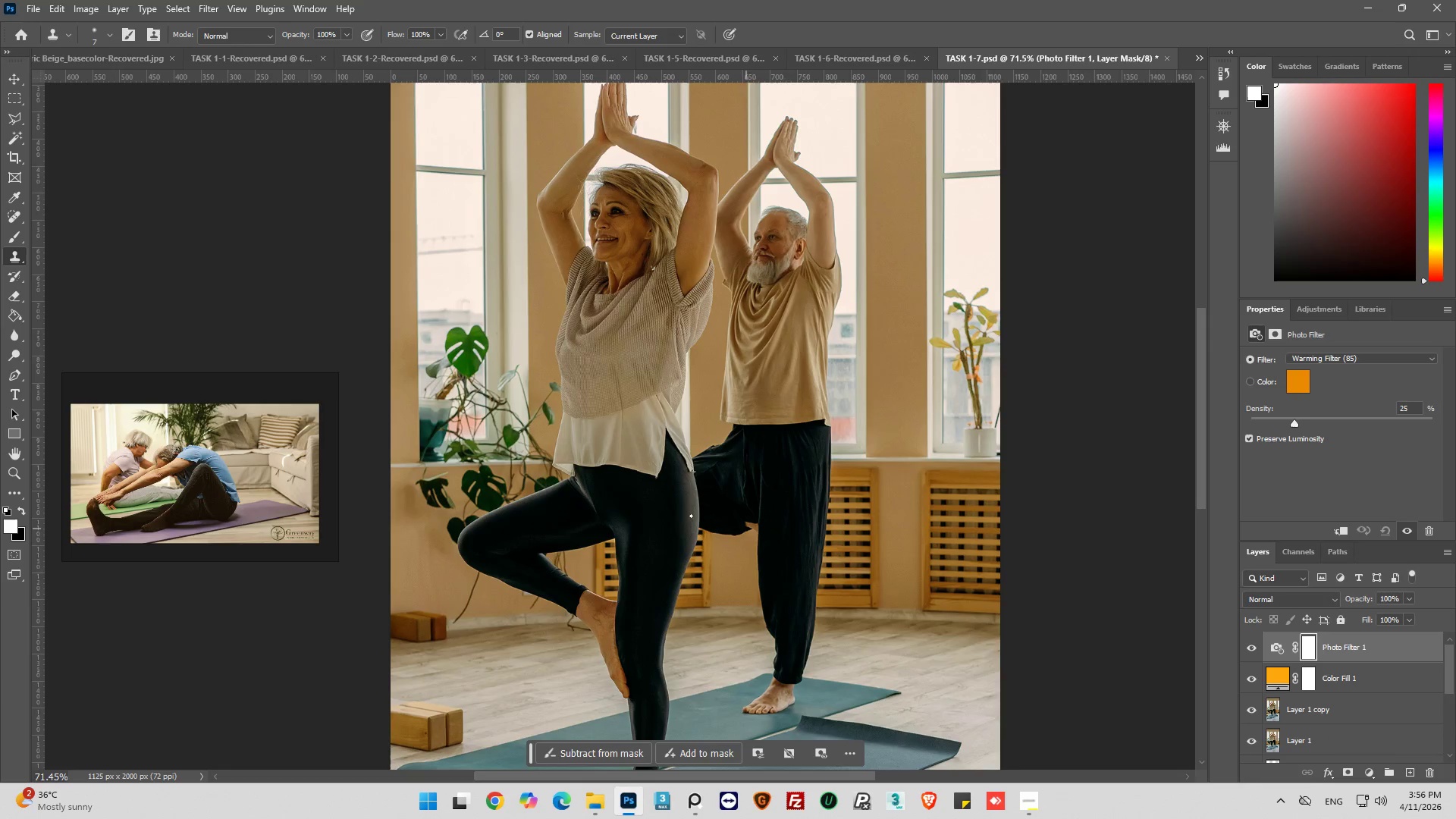 
hold_key(key=AltLeft, duration=0.36)
scroll: coordinate [782, 504], scroll_direction: down, amount: 3.0
 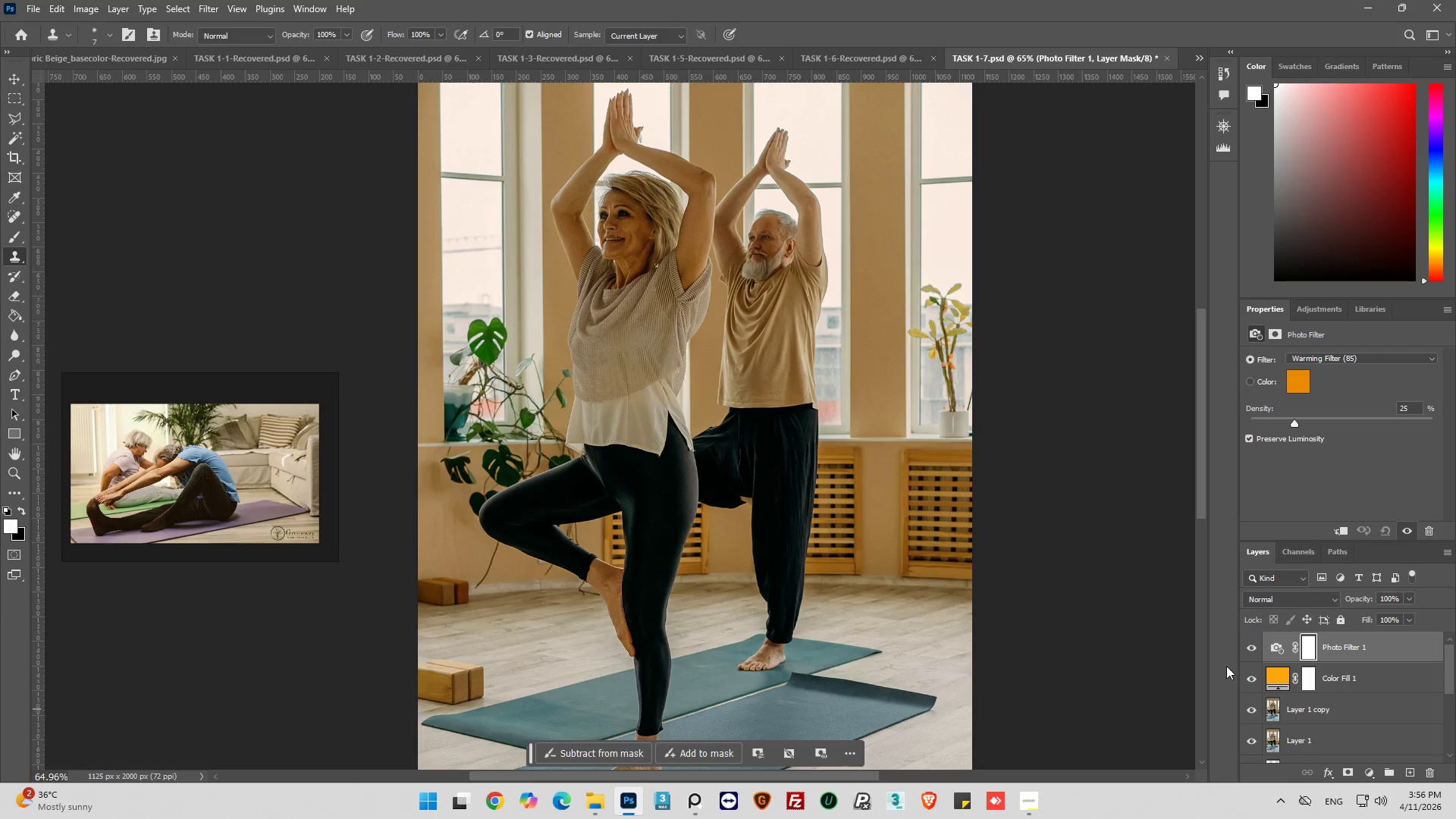 
left_click([1251, 678])
 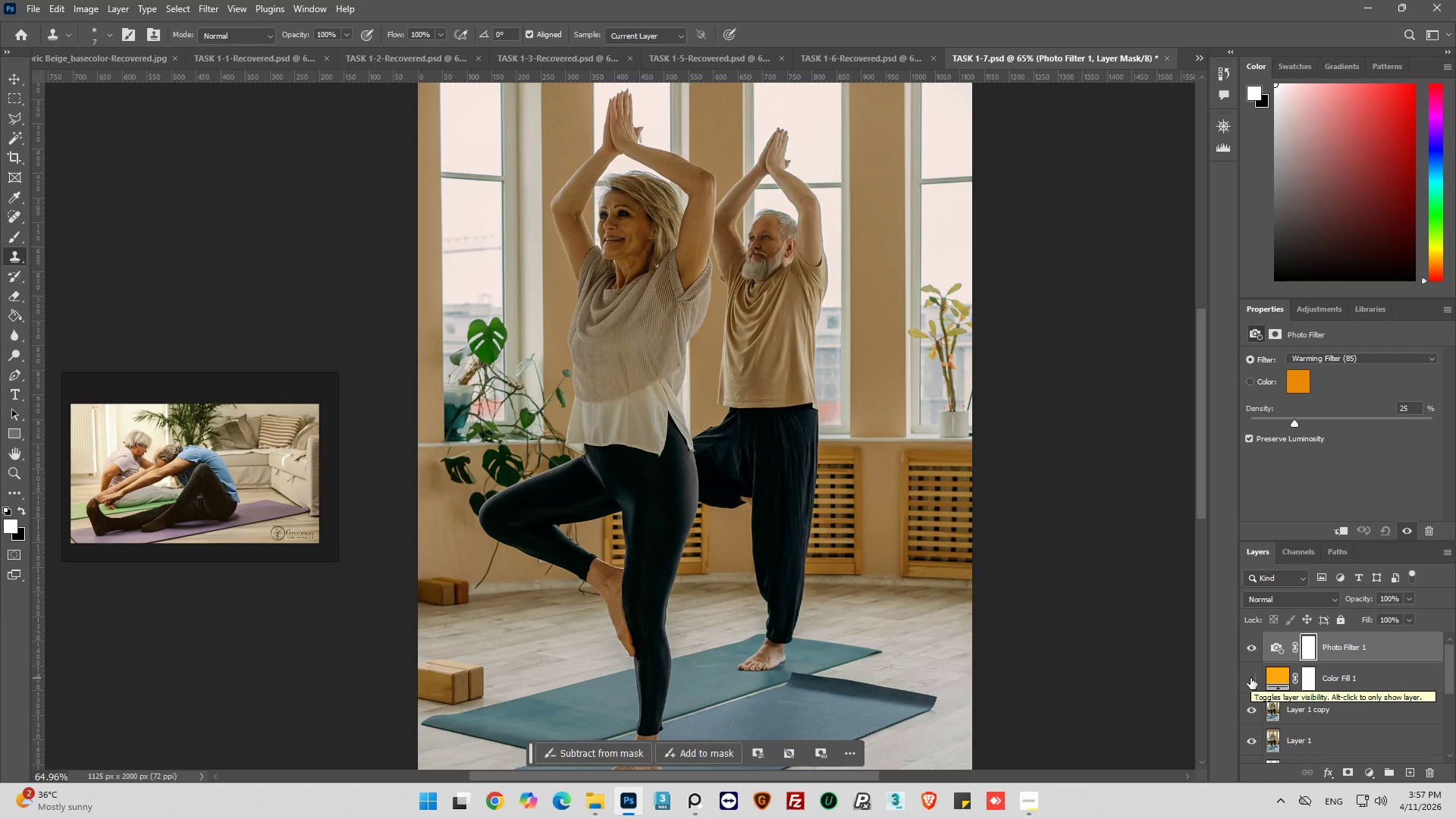 
wait(7.39)
 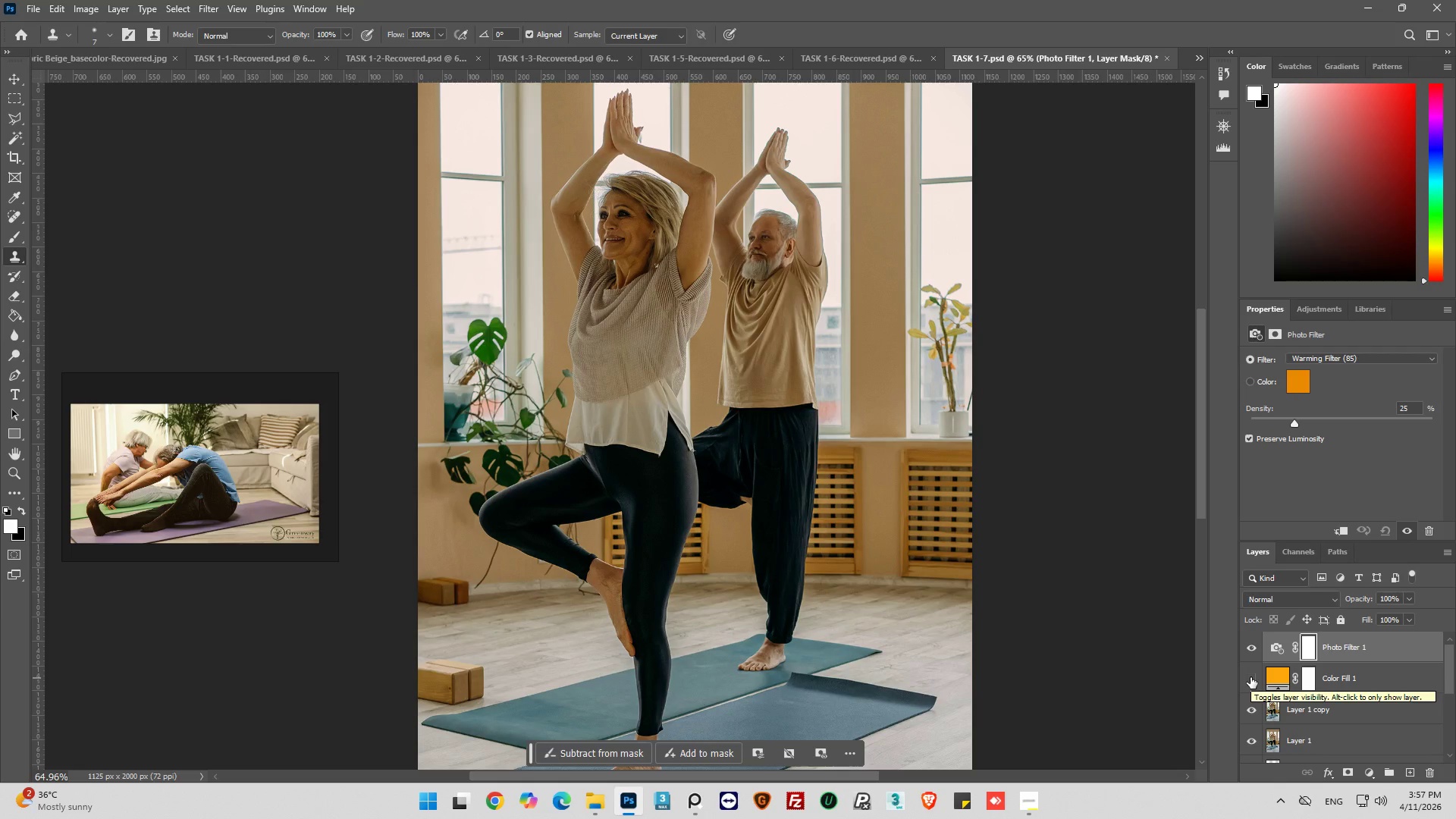 
left_click([1277, 648])
 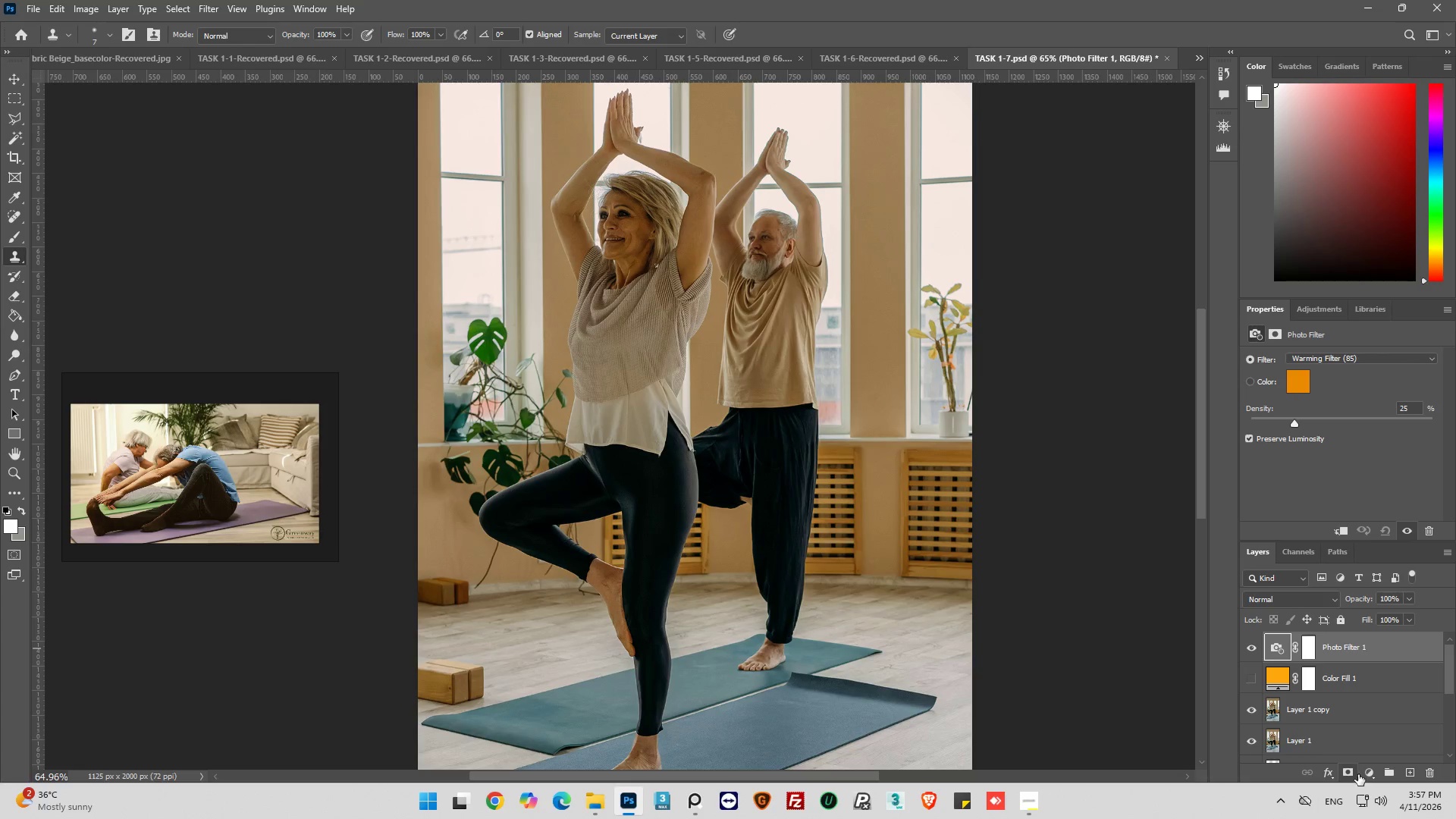 
left_click([1367, 772])
 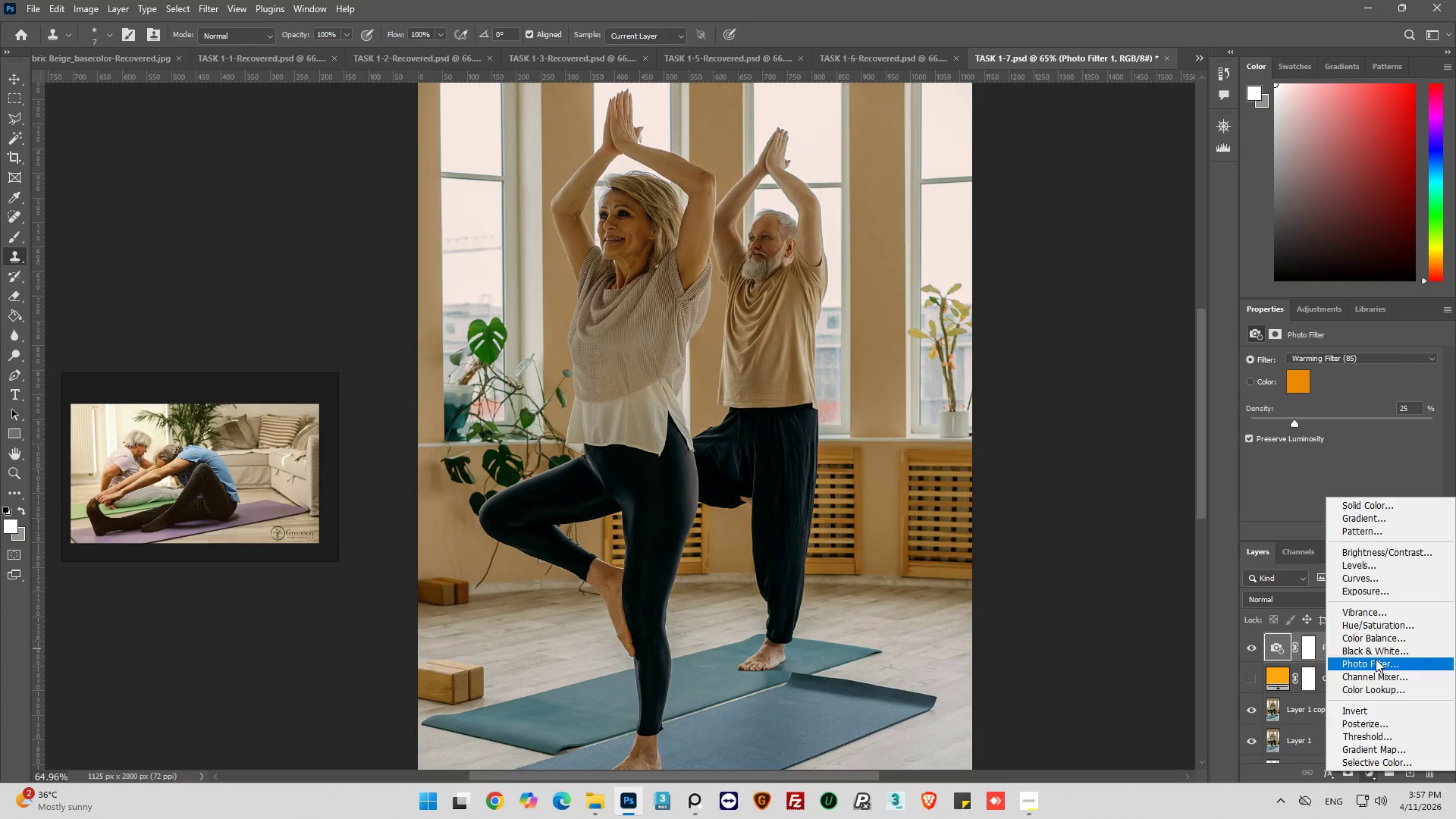 
left_click([1383, 554])
 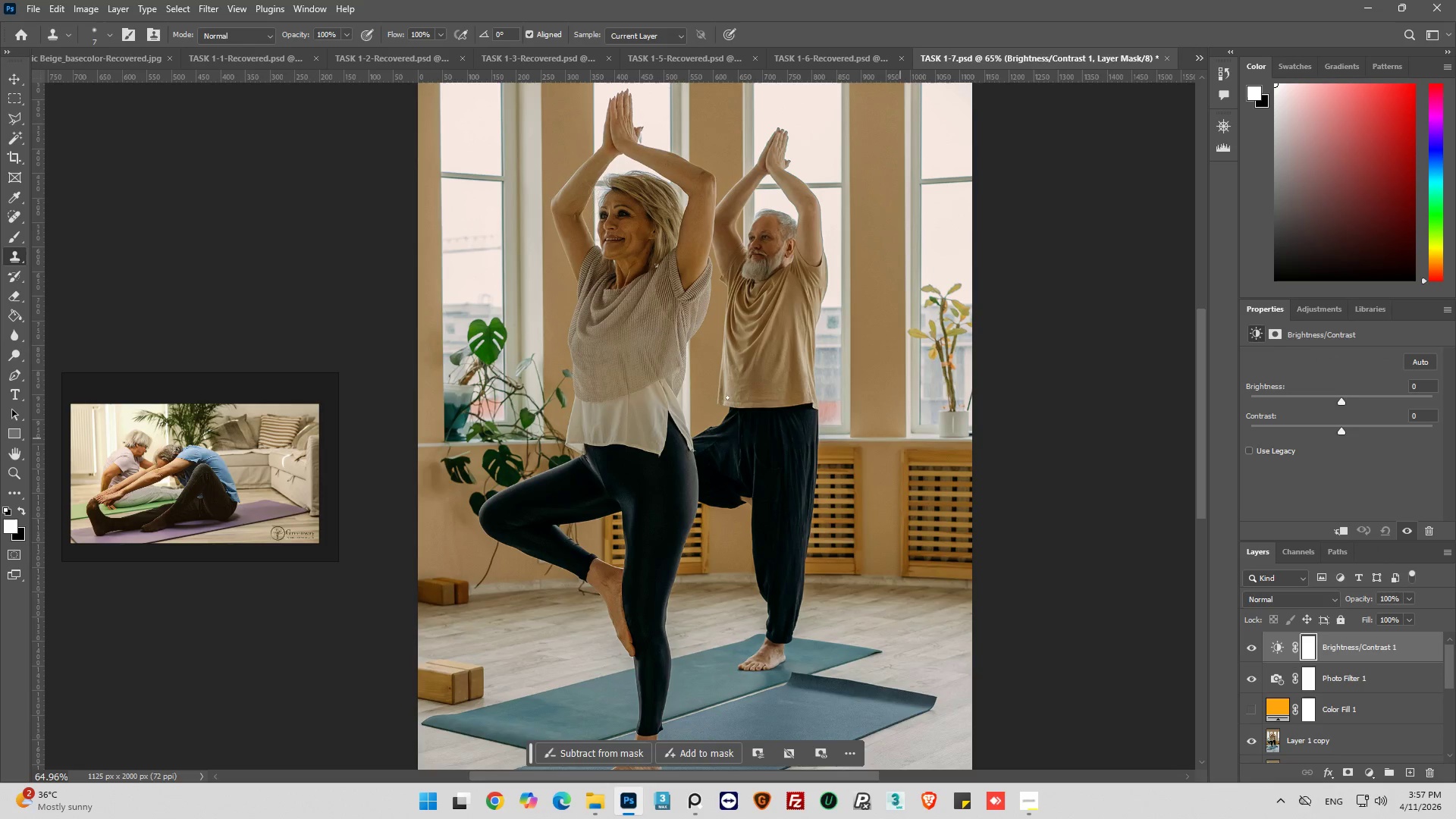 
hold_key(key=AltLeft, duration=0.55)
 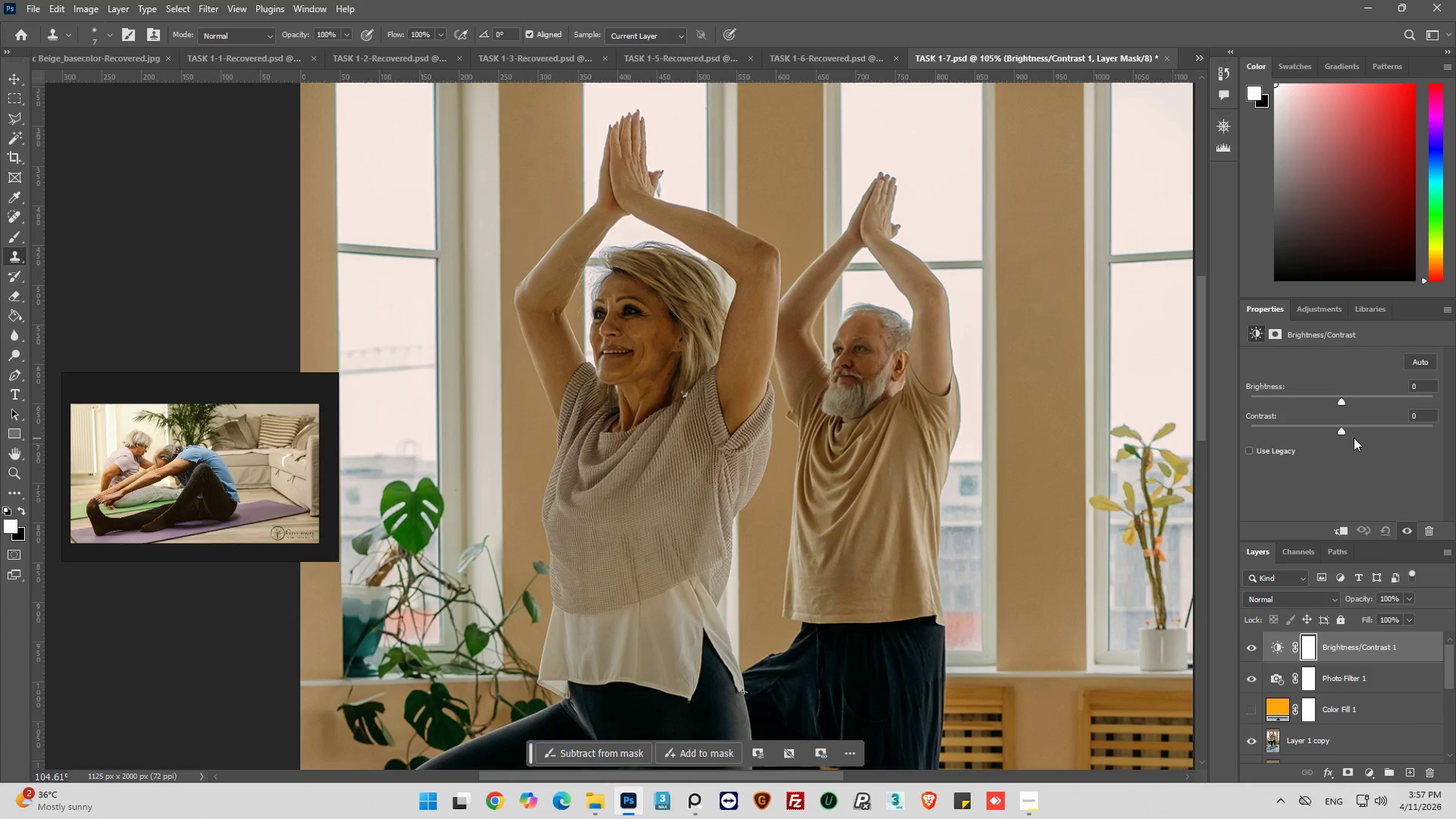 
hold_key(key=AltLeft, duration=15.88)
 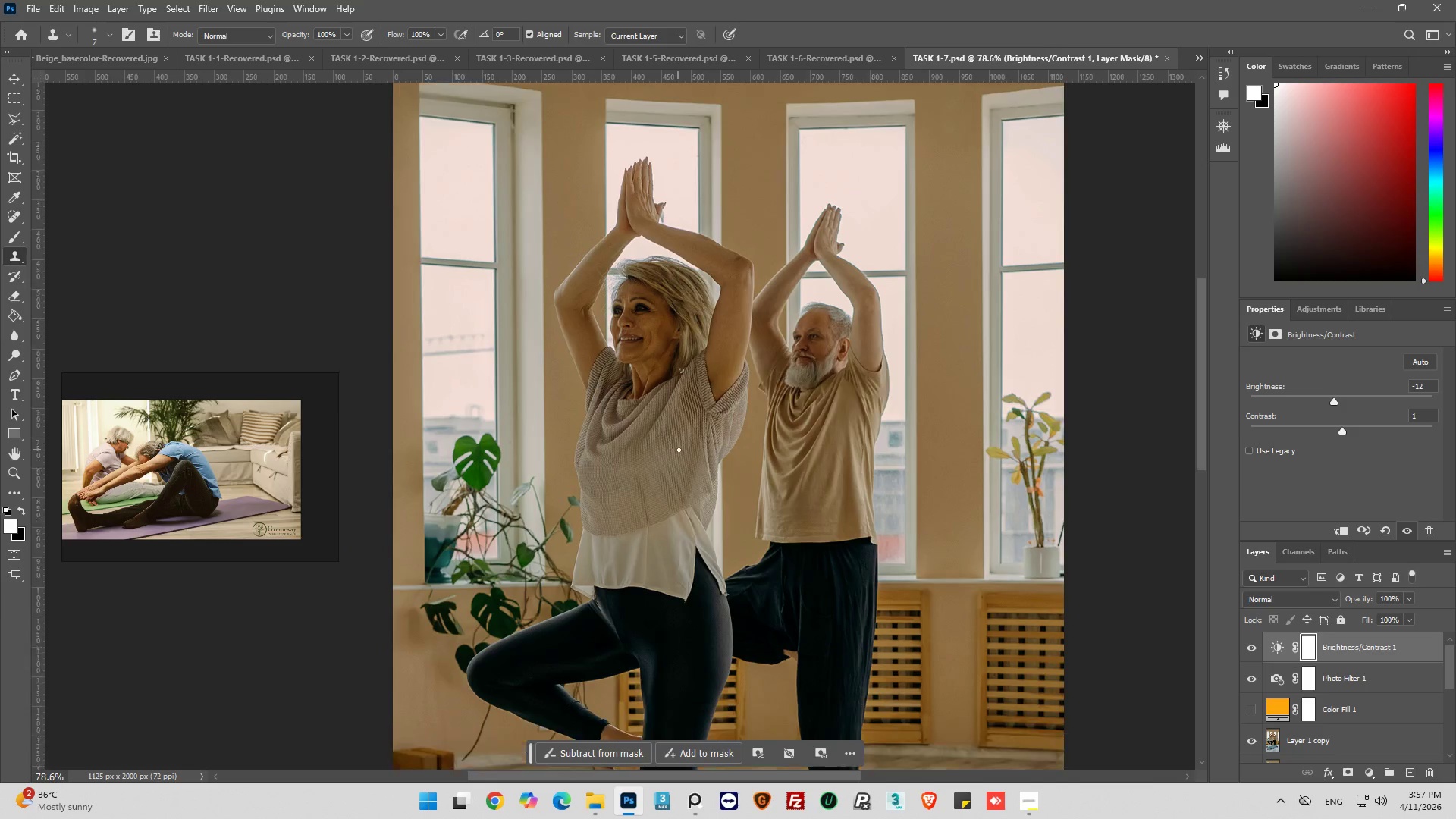 
scroll: coordinate [610, 343], scroll_direction: up, amount: 14.0
 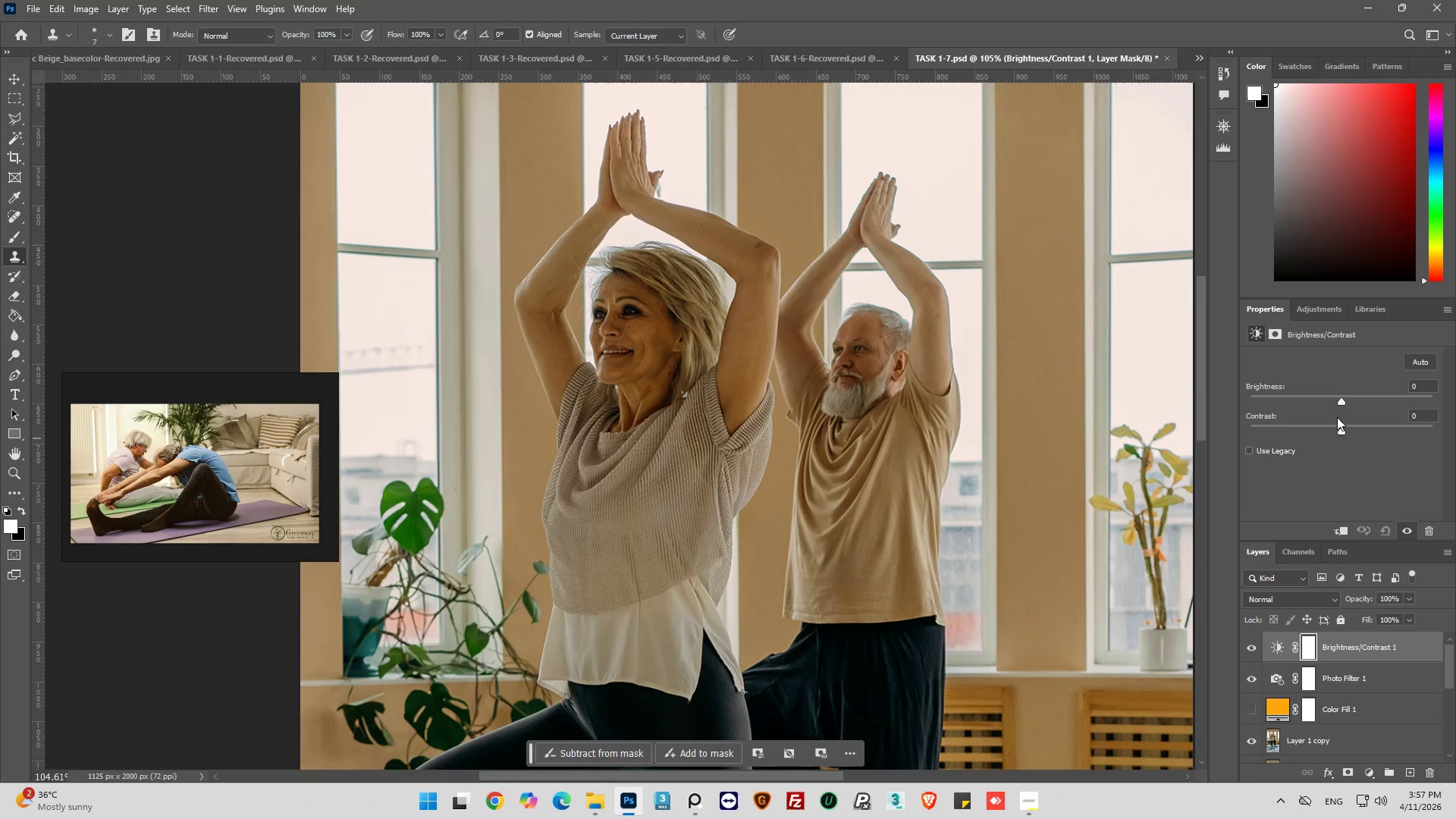 
left_click_drag(start_coordinate=[1344, 432], to_coordinate=[1342, 458])
 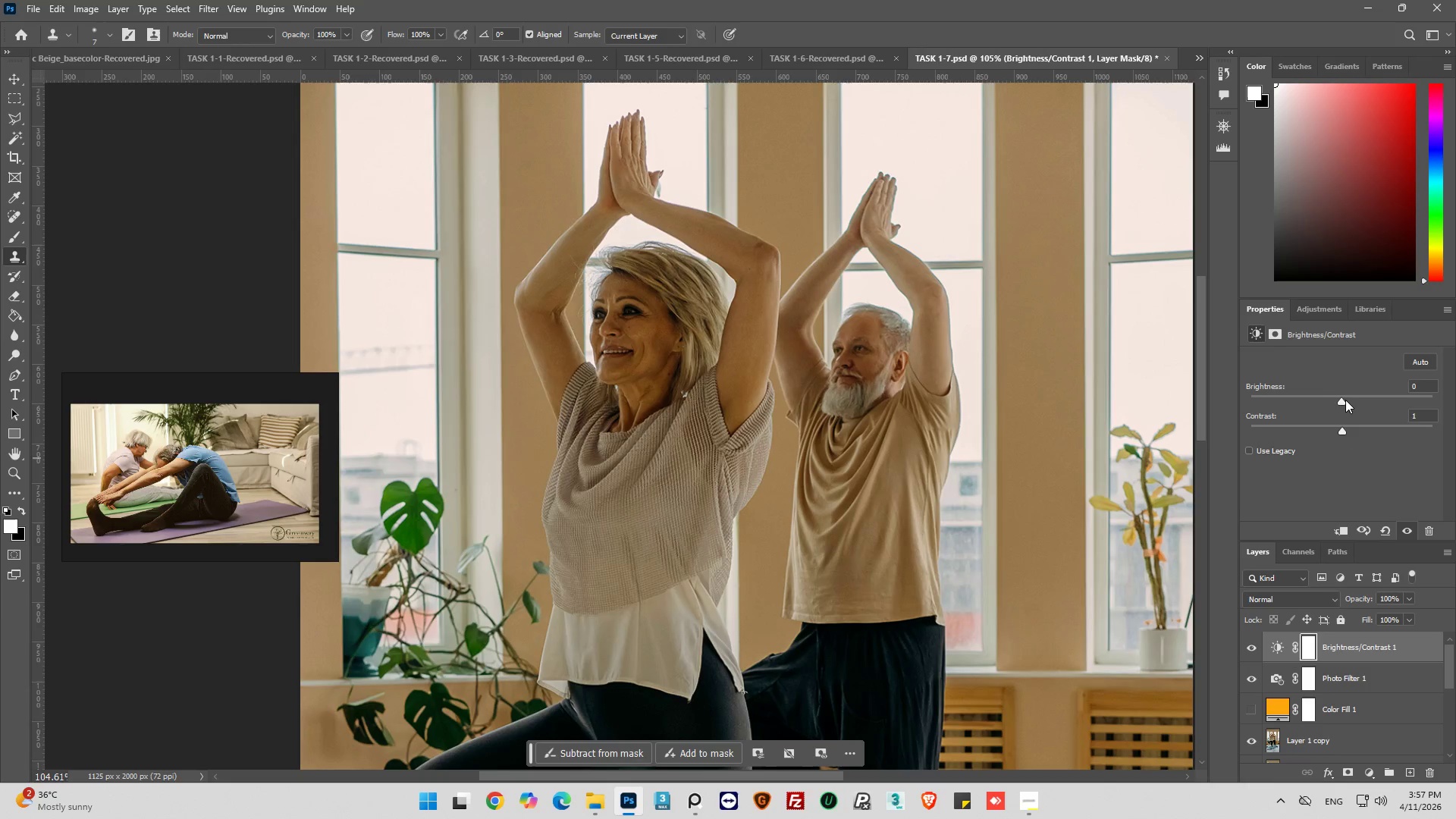 
left_click_drag(start_coordinate=[1345, 400], to_coordinate=[1334, 403])
 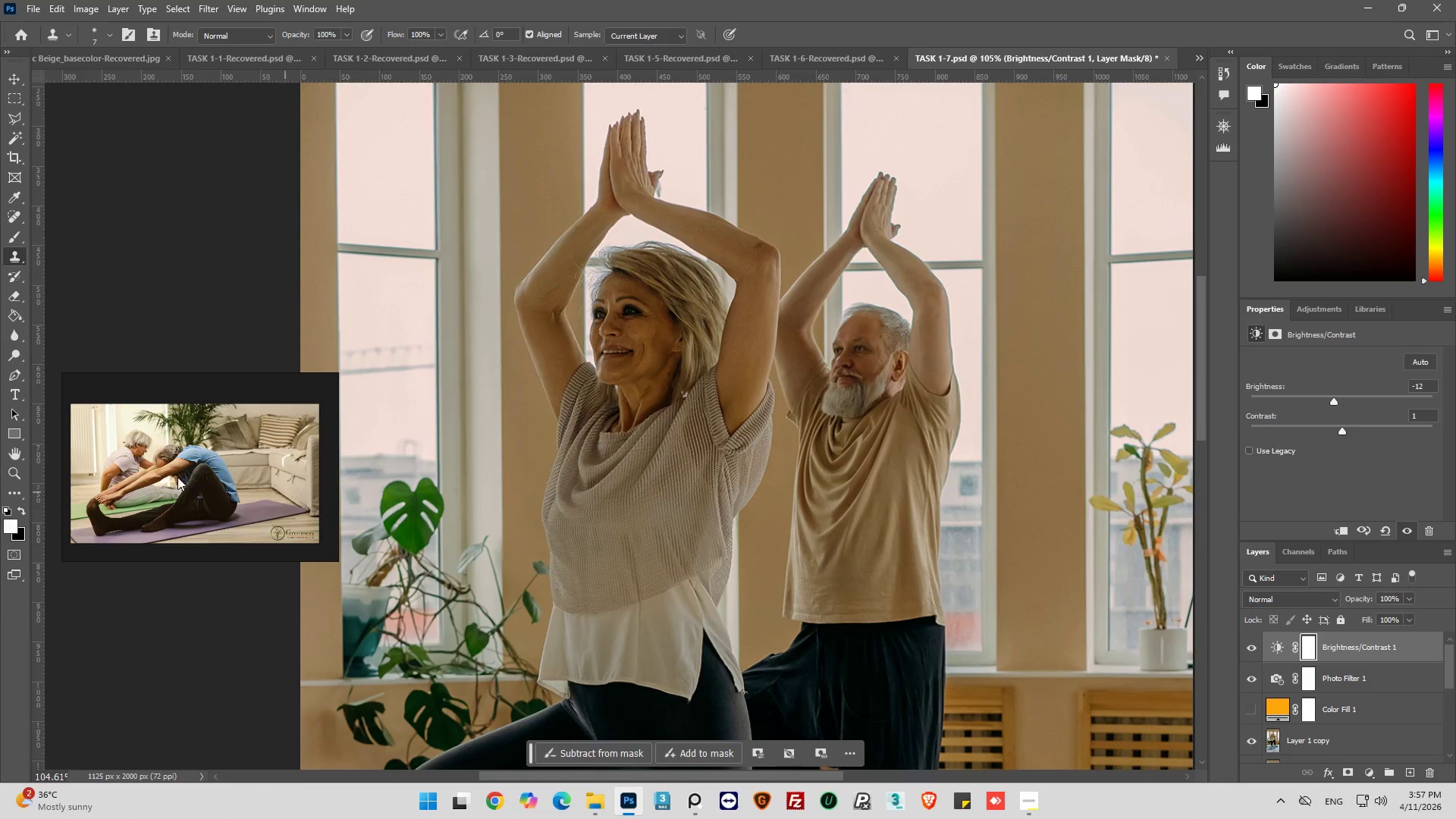 
scroll: coordinate [209, 483], scroll_direction: up, amount: 1.0
 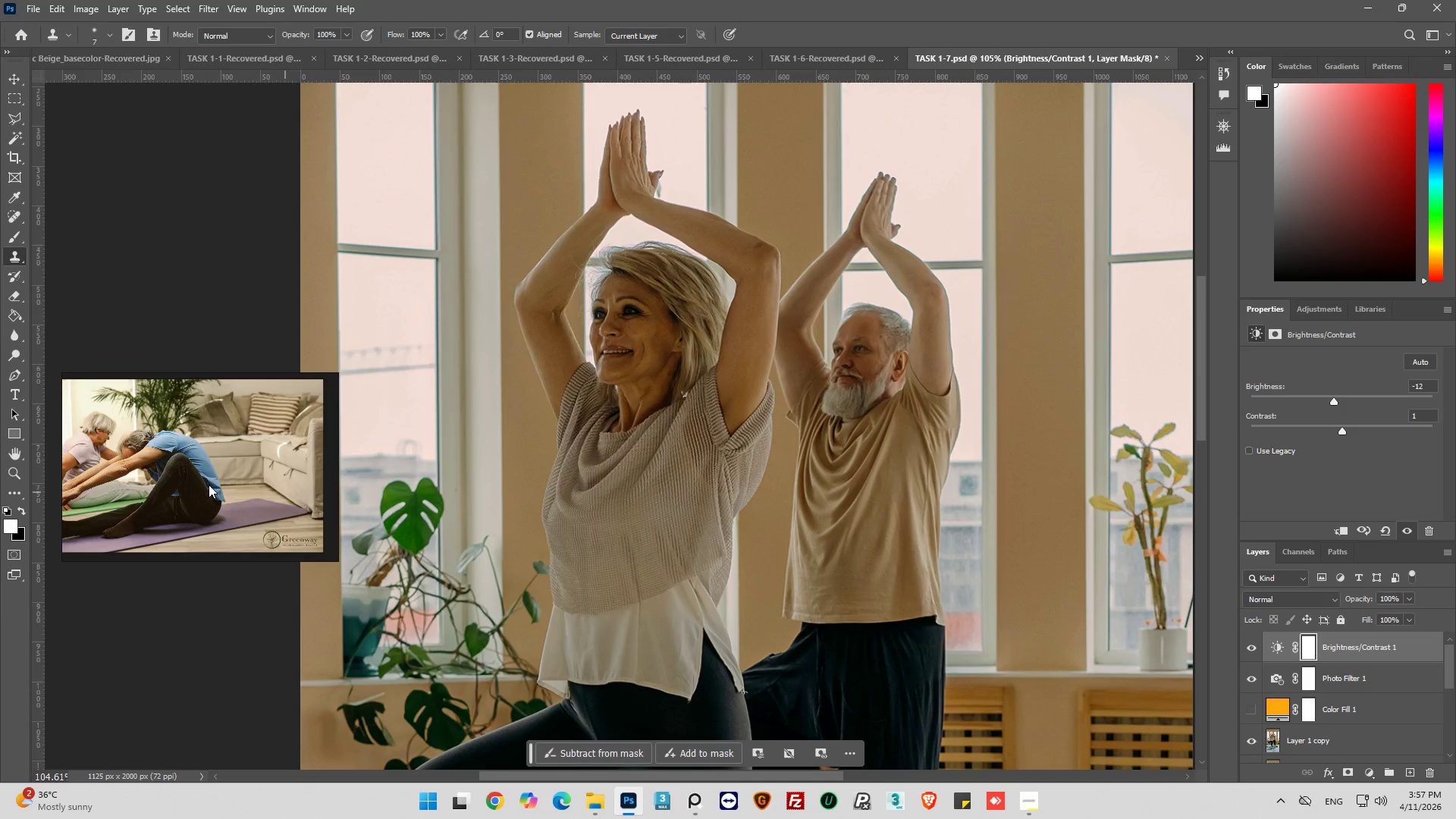 
scroll: coordinate [736, 488], scroll_direction: down, amount: 23.0
 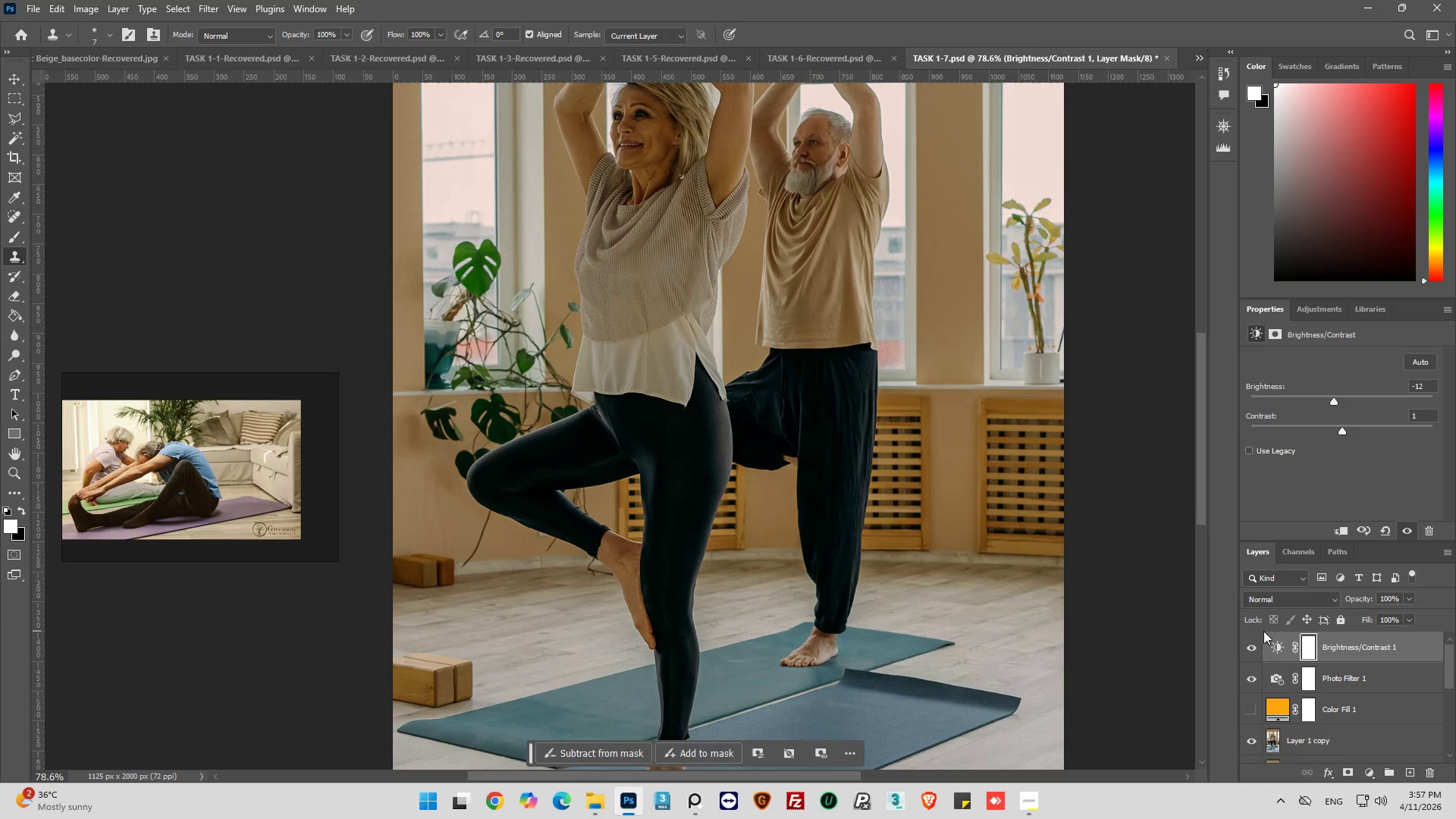 
left_click([1280, 651])
 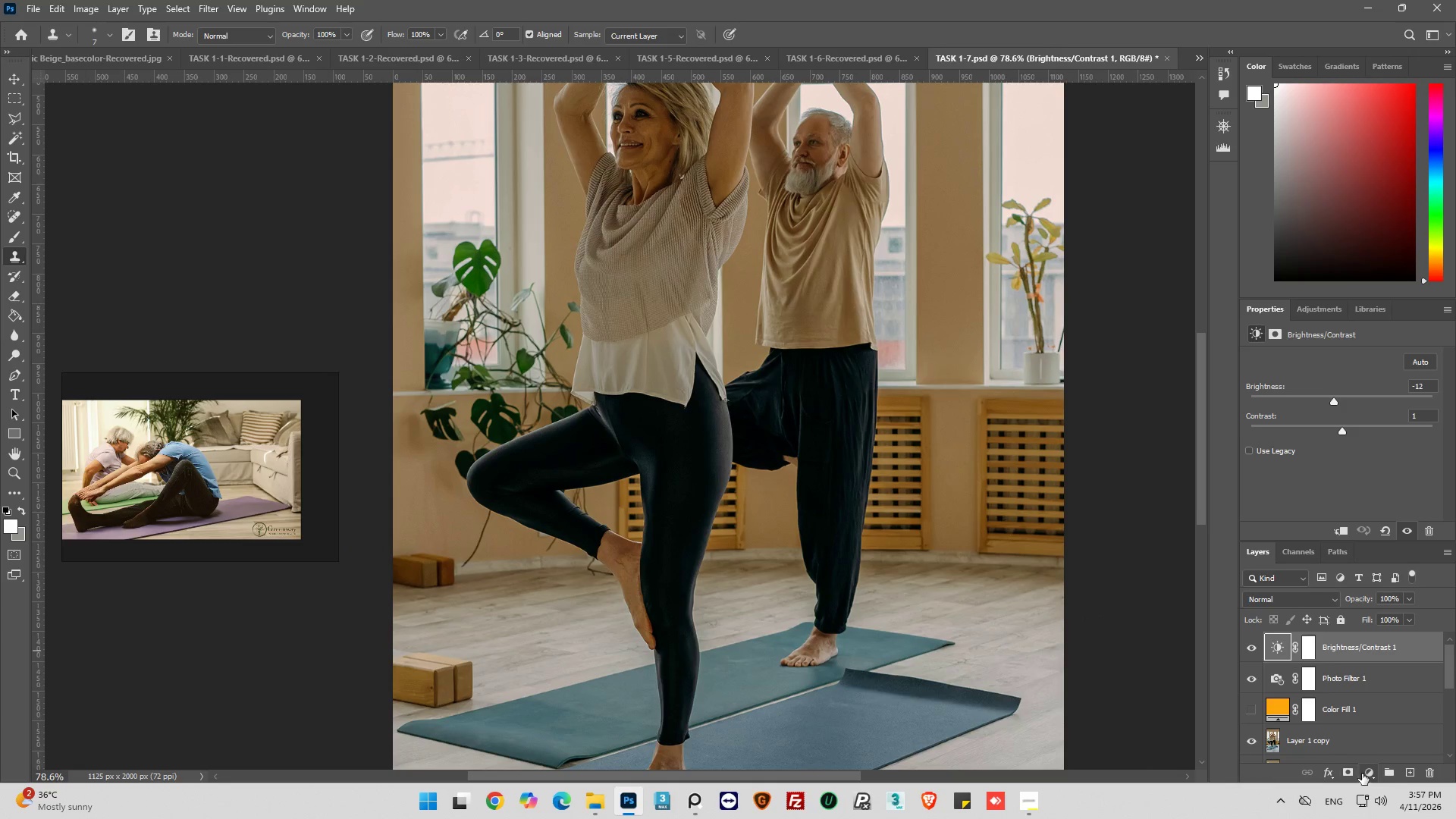 
left_click([1366, 771])
 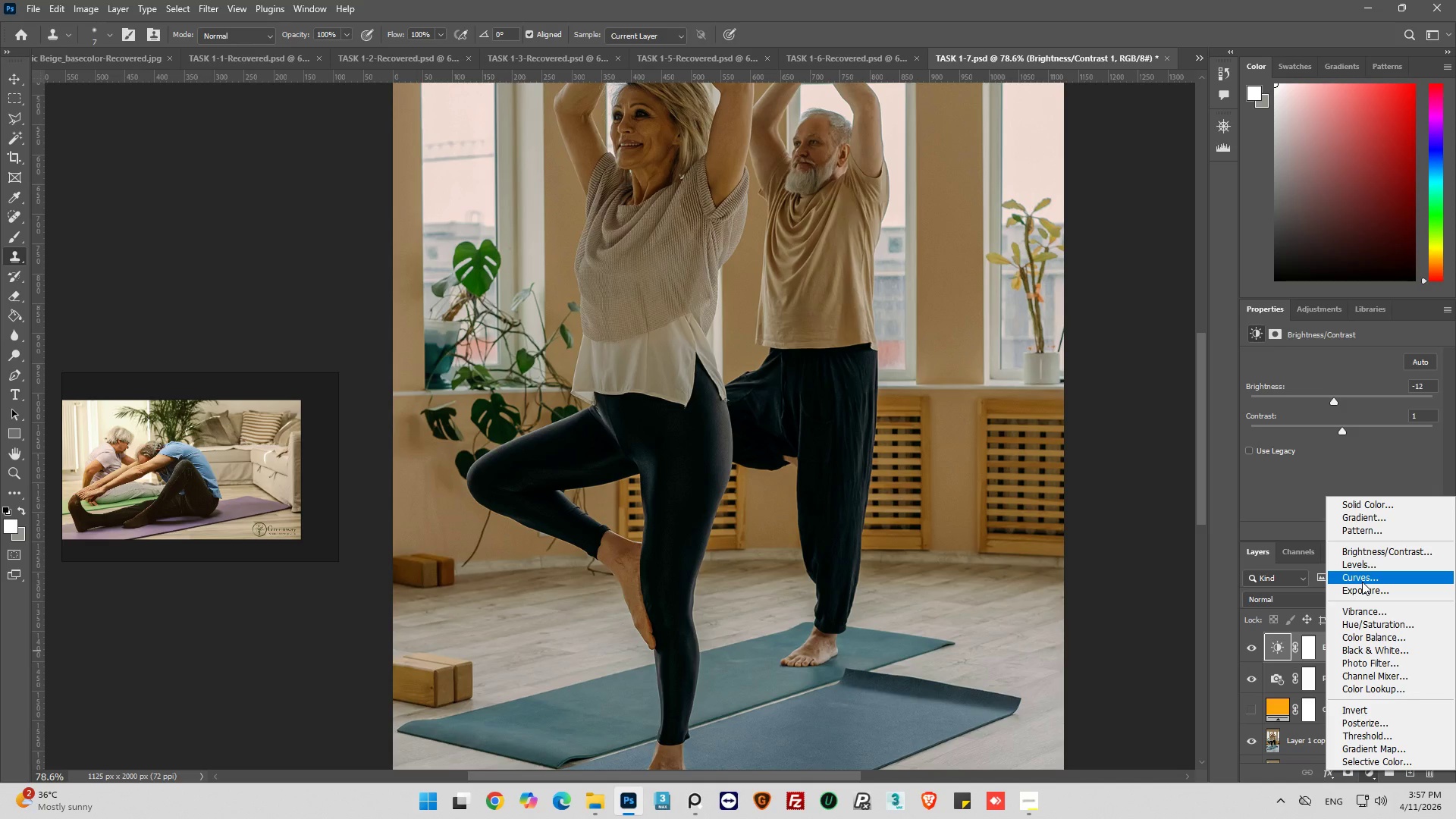 
left_click([1367, 592])
 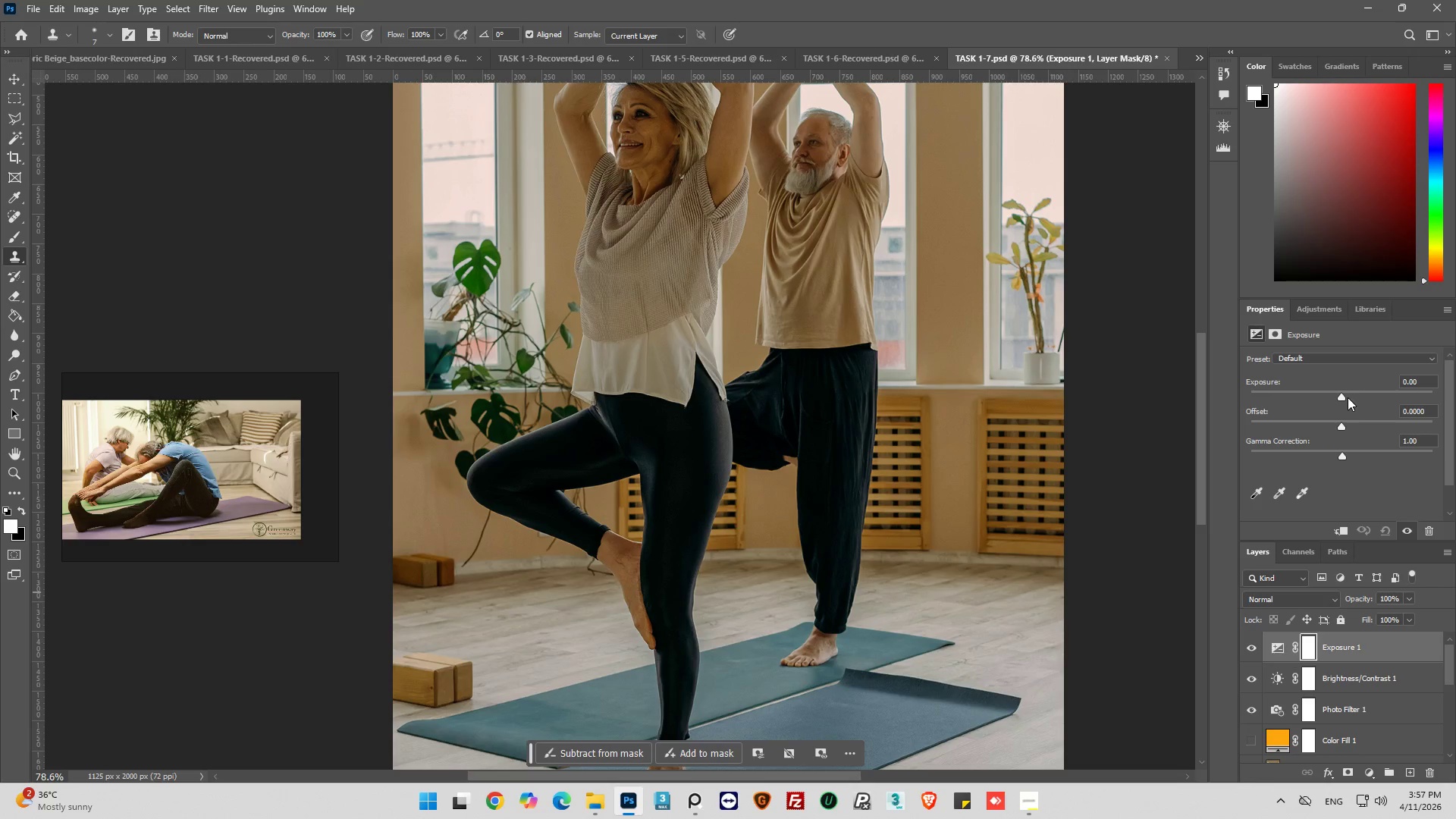 
left_click_drag(start_coordinate=[1347, 395], to_coordinate=[1354, 400])
 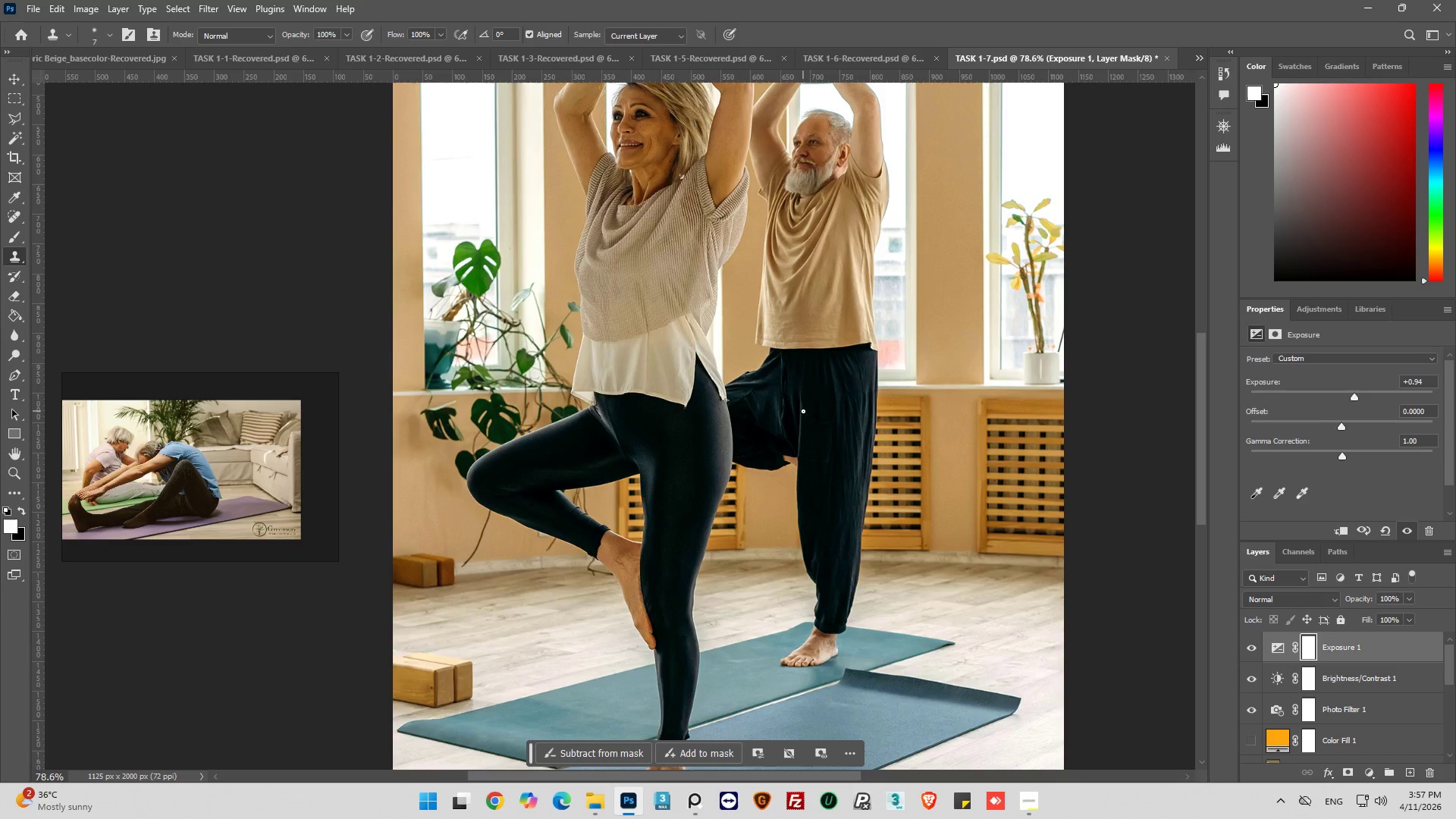 
key(Alt+AltLeft)
 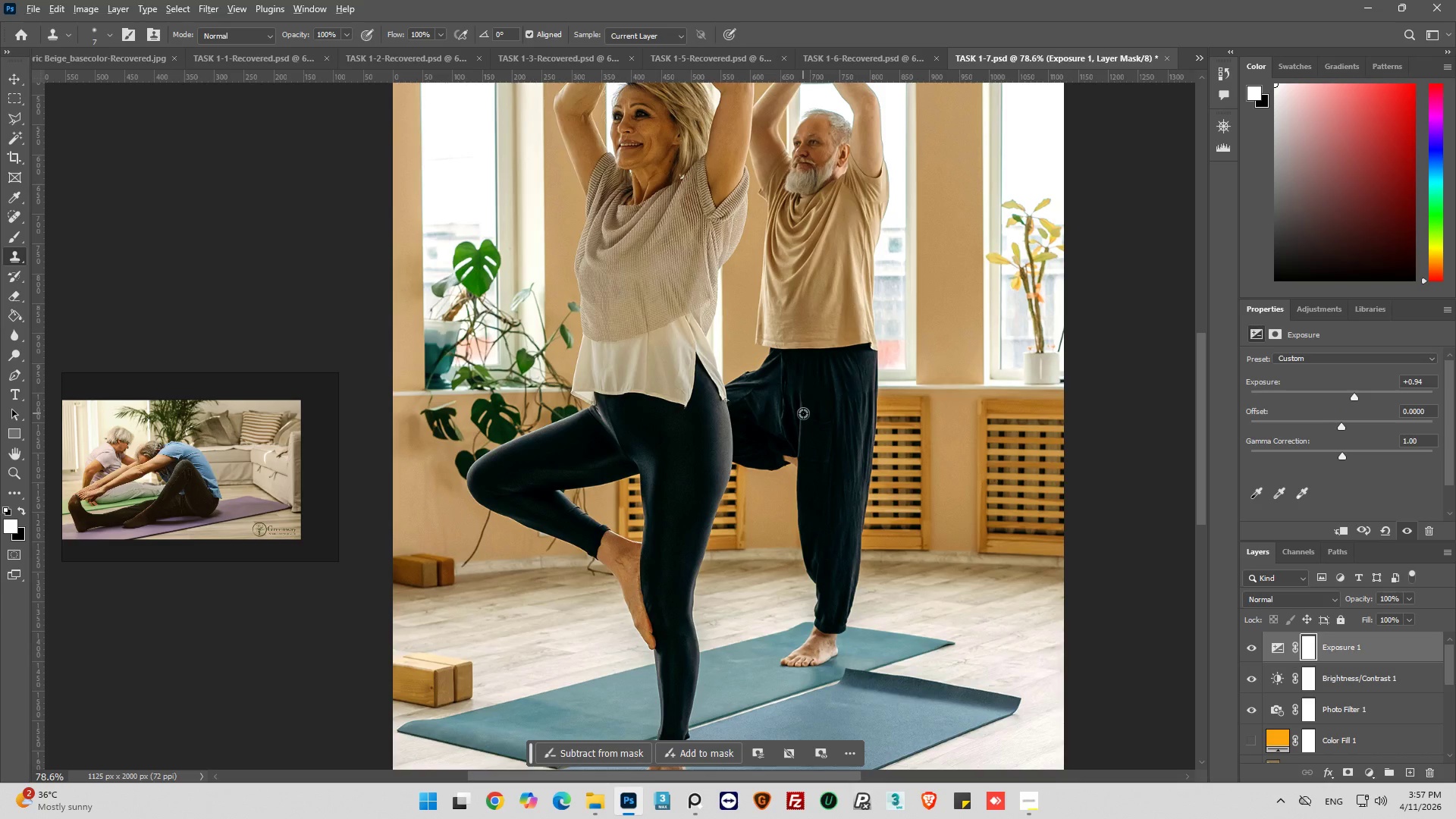 
key(Alt+AltLeft)
 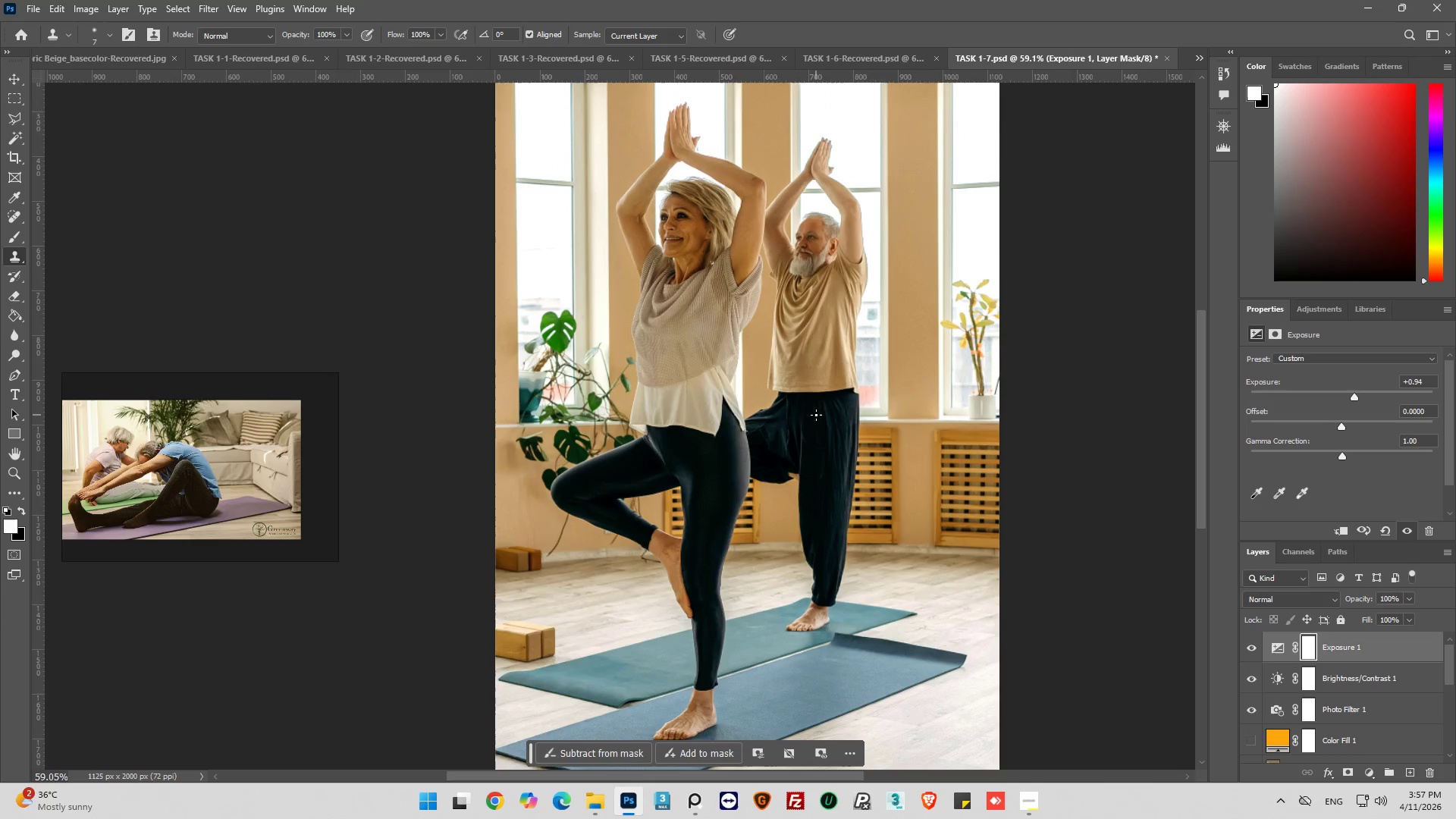 
scroll: coordinate [816, 415], scroll_direction: down, amount: 3.0
 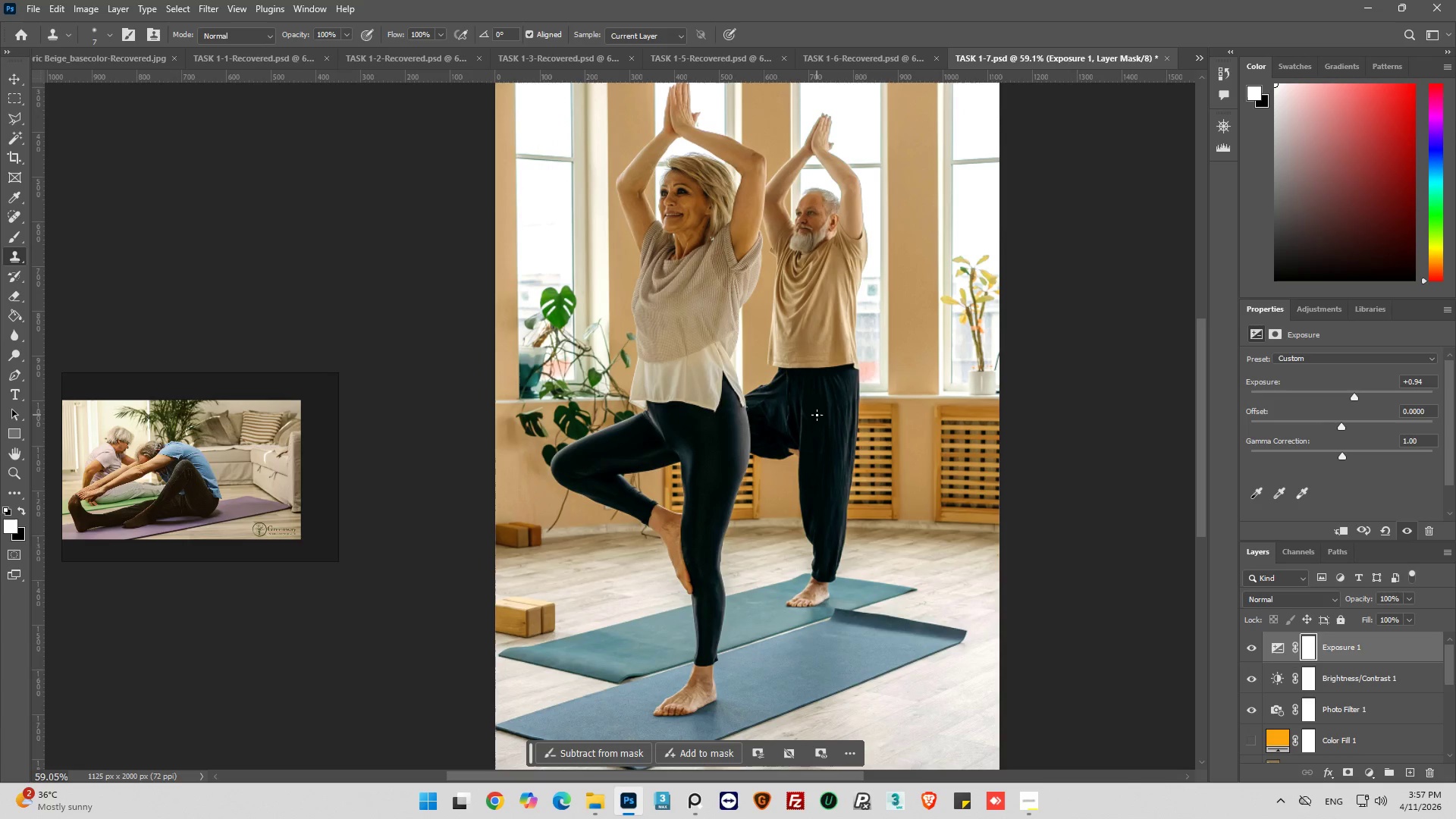 
key(Alt+AltLeft)
 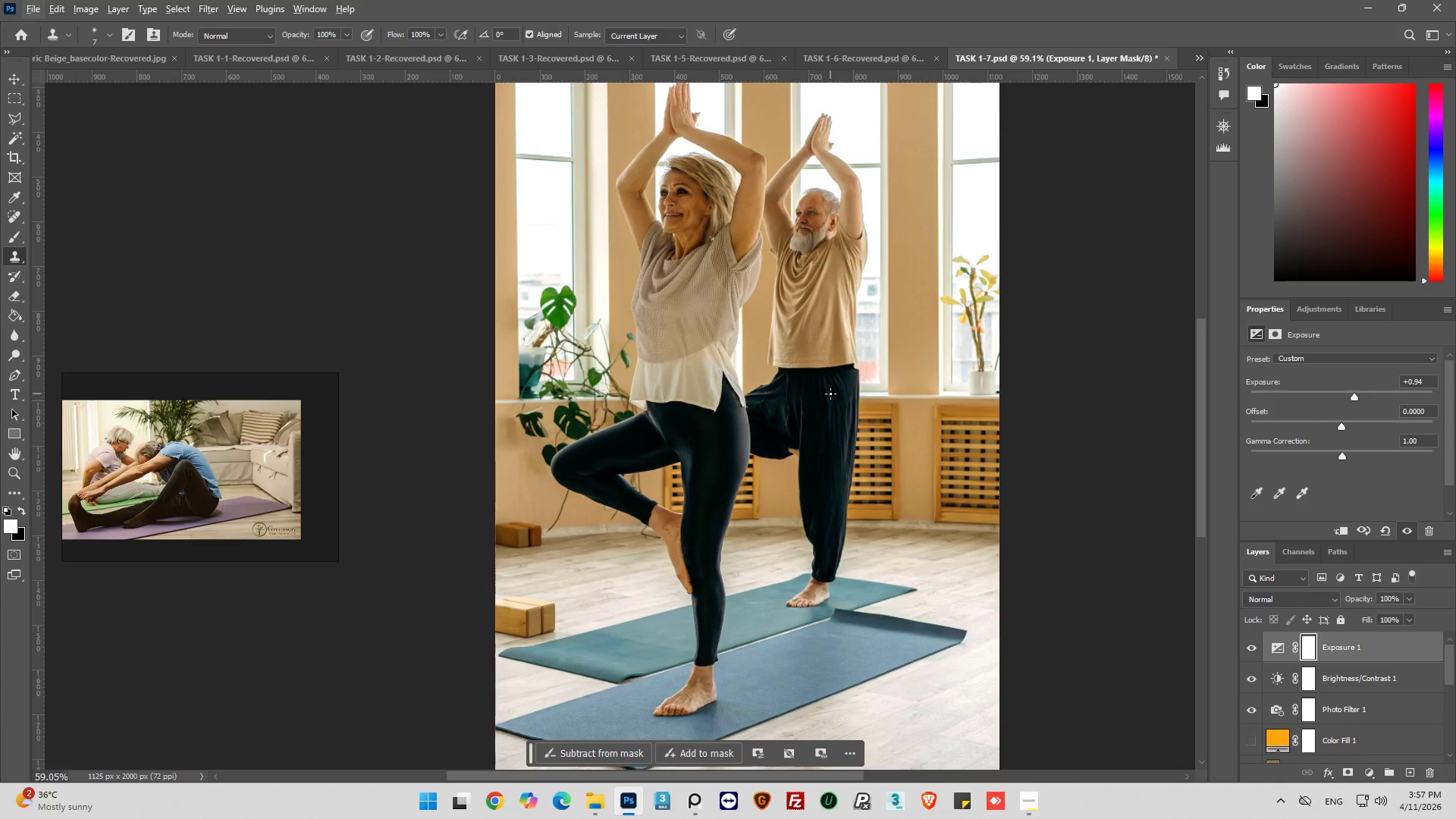 
scroll: coordinate [833, 389], scroll_direction: up, amount: 1.0
 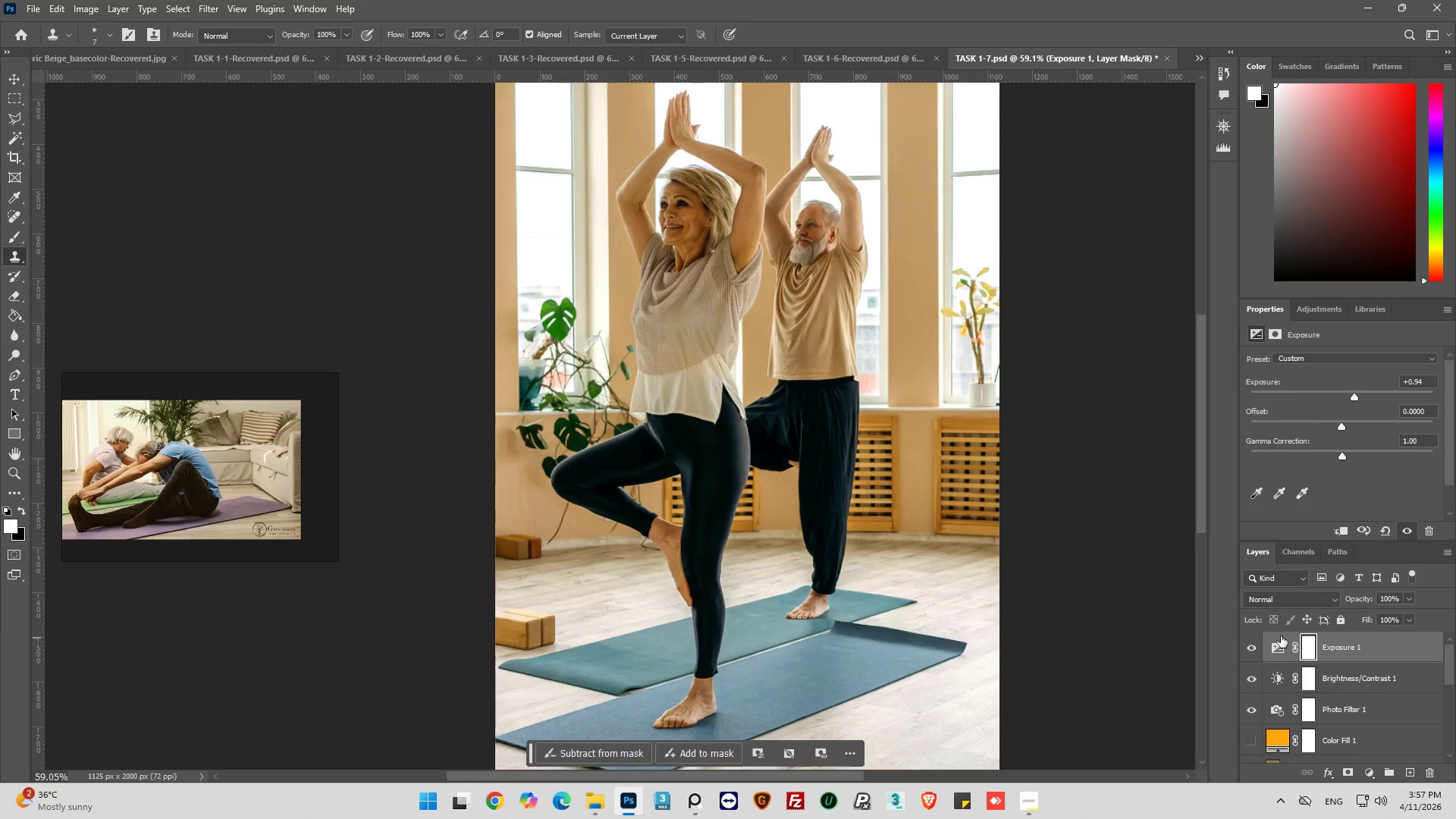 
left_click([1279, 649])
 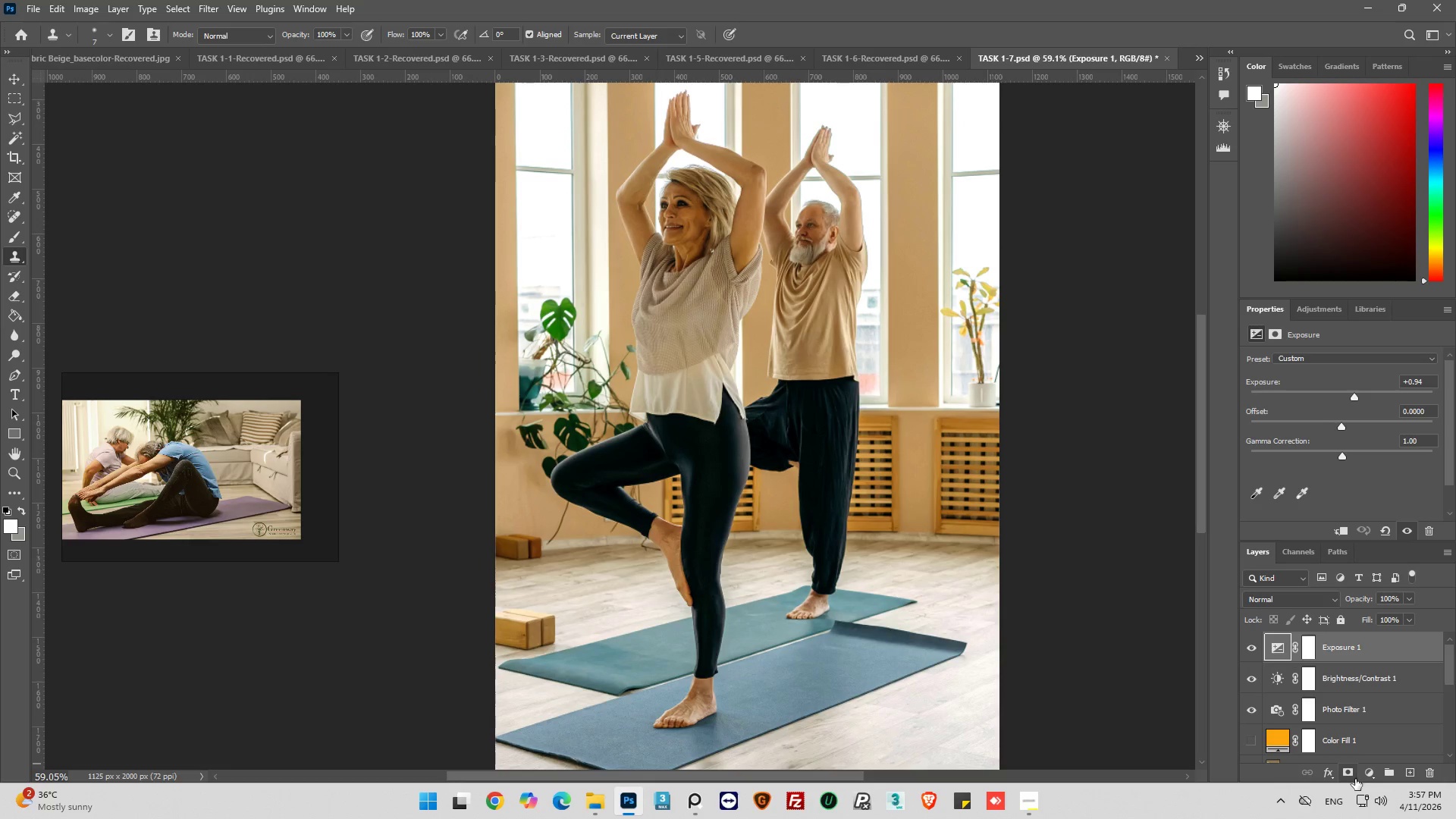 
left_click([1366, 767])
 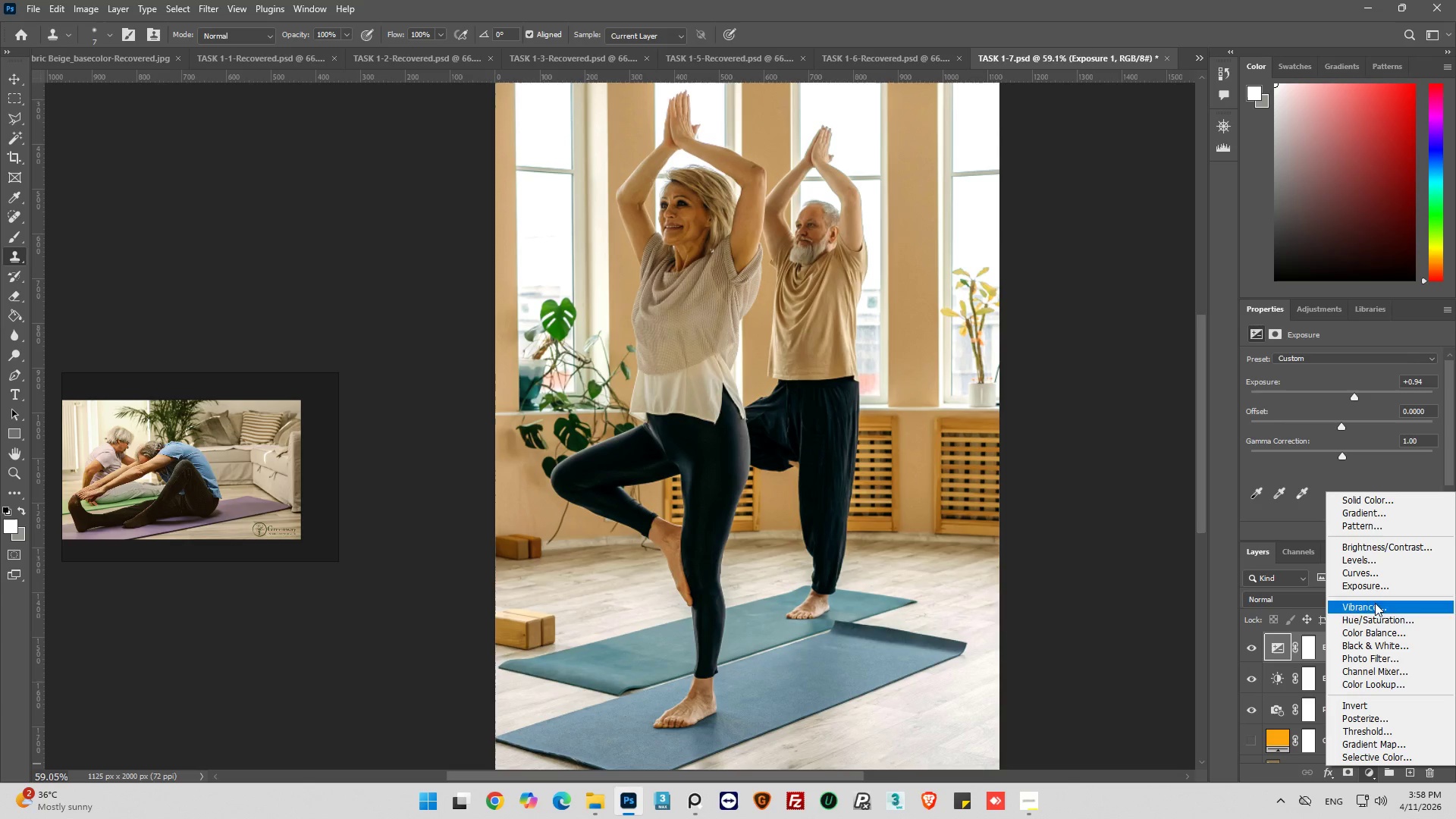 
left_click([1377, 575])
 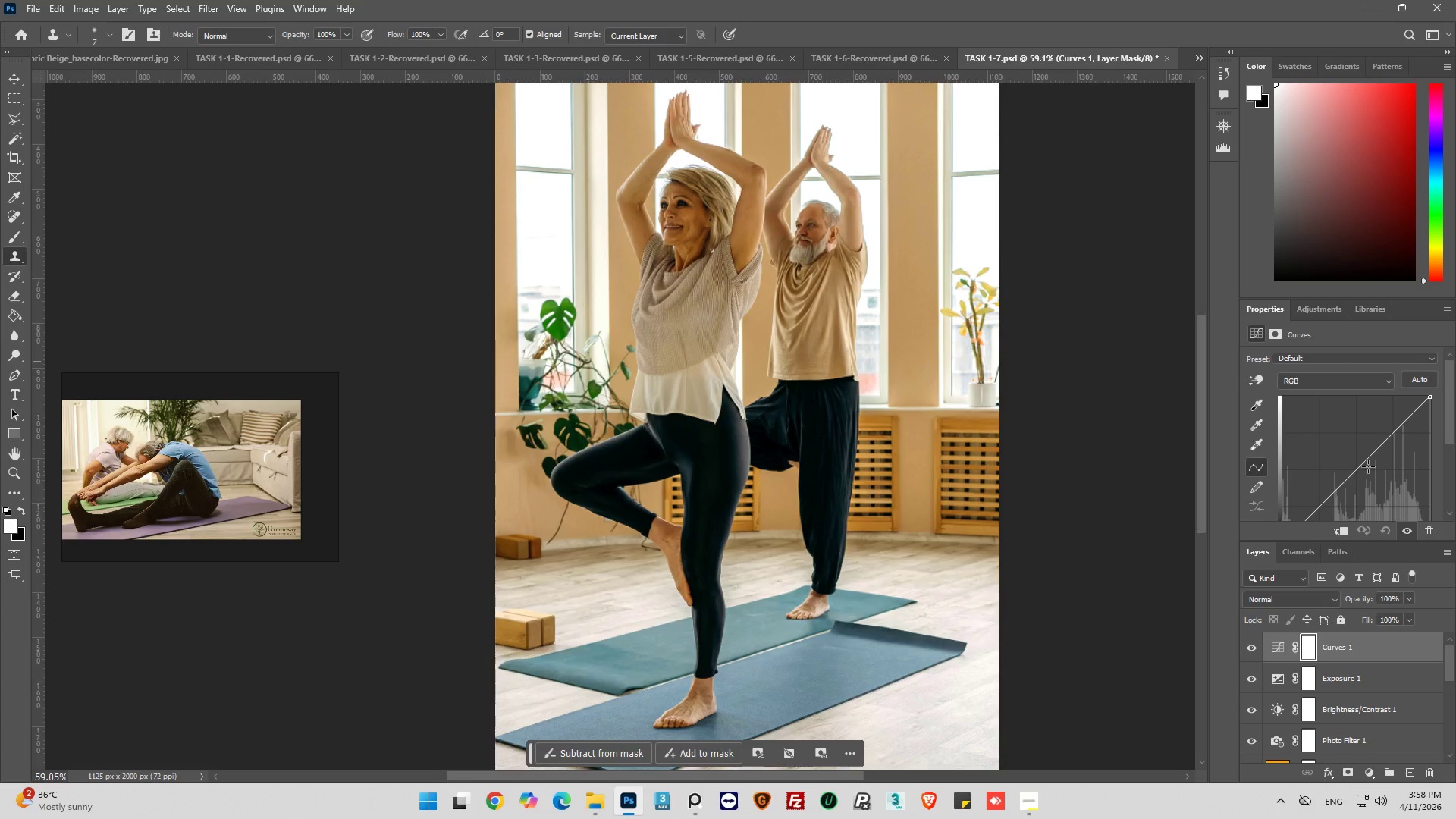 
left_click([1357, 469])
 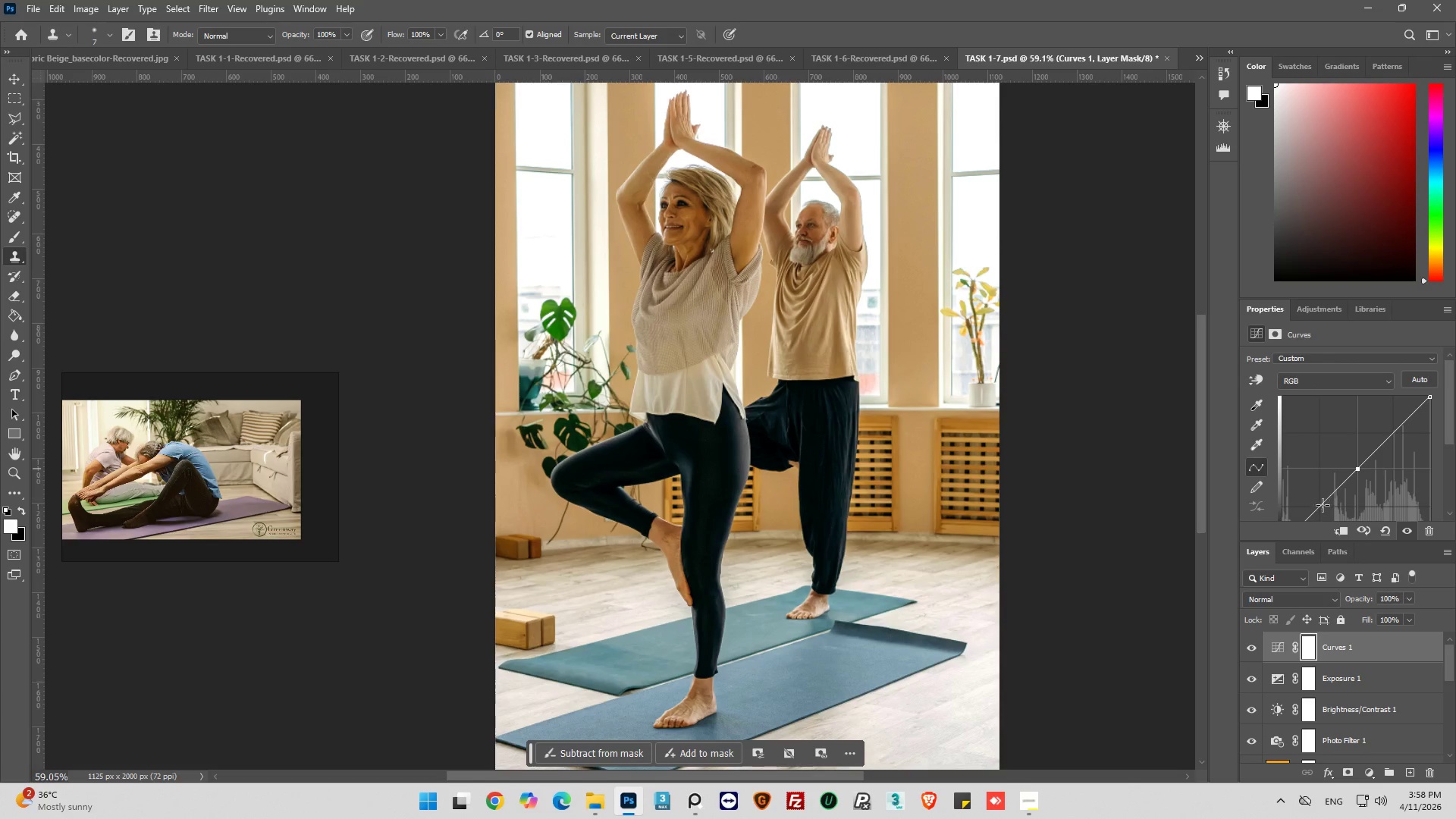 
left_click([1323, 505])
 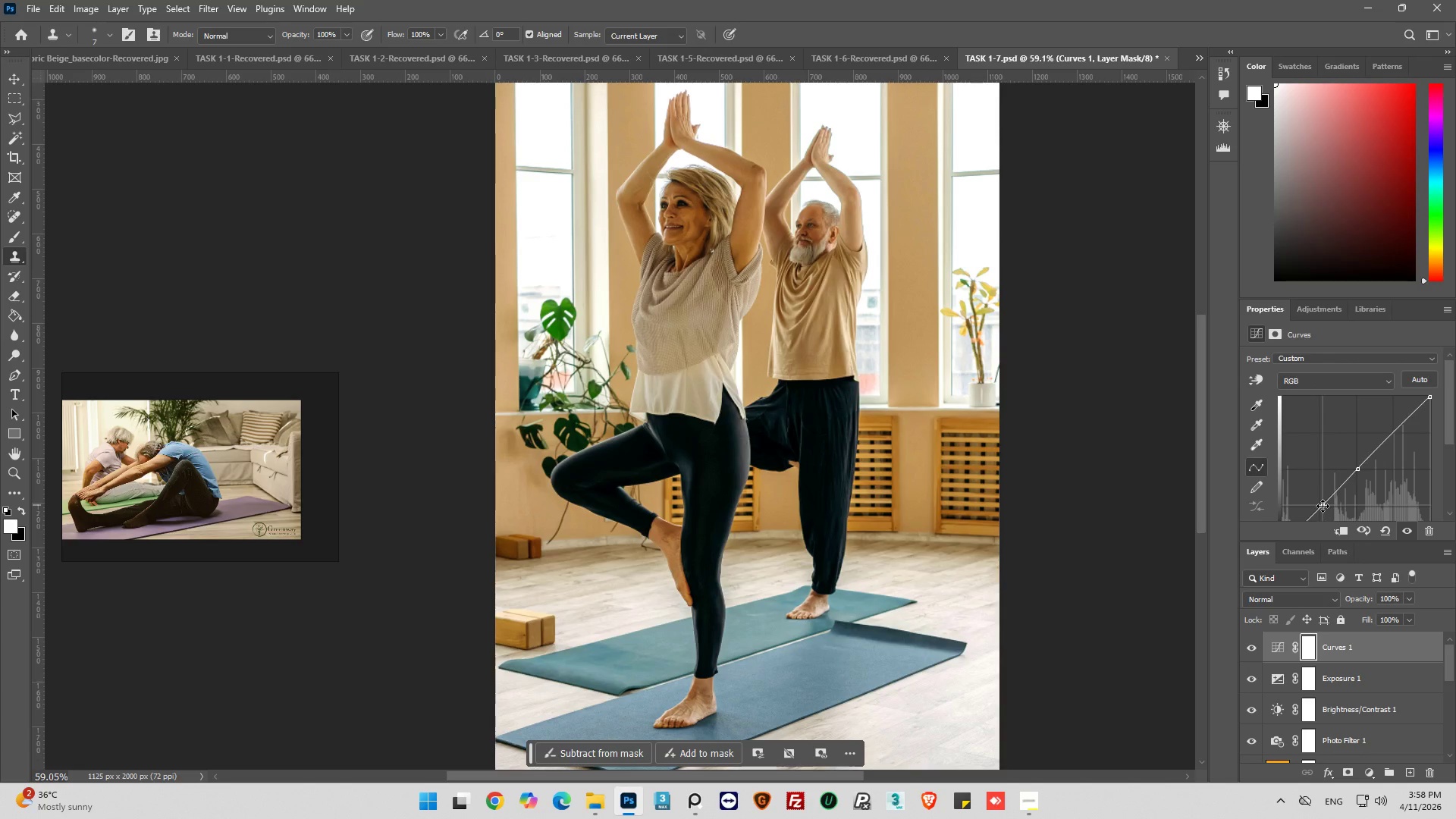 
left_click_drag(start_coordinate=[1323, 506], to_coordinate=[1318, 496])
 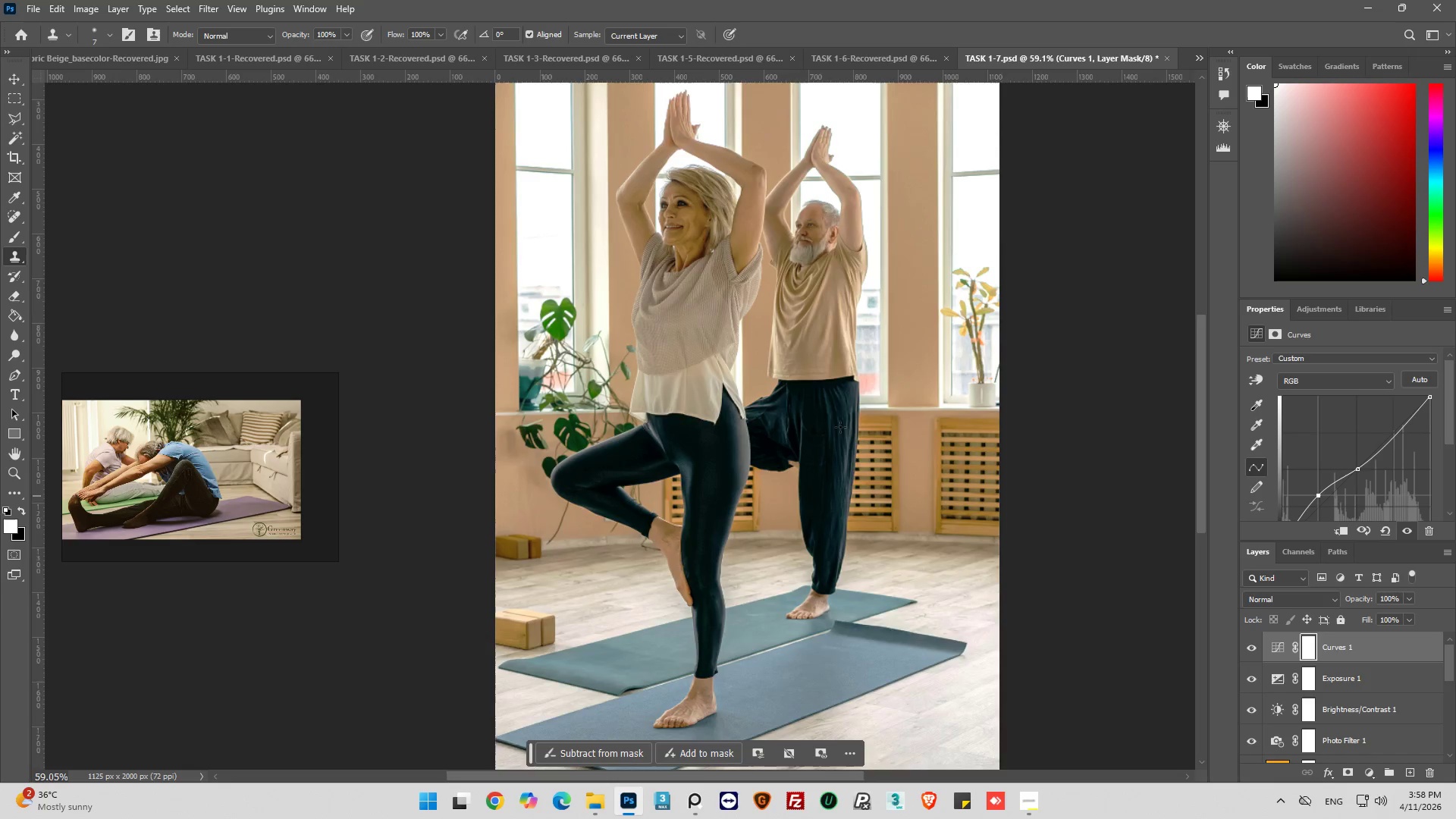 
key(Alt+AltLeft)
 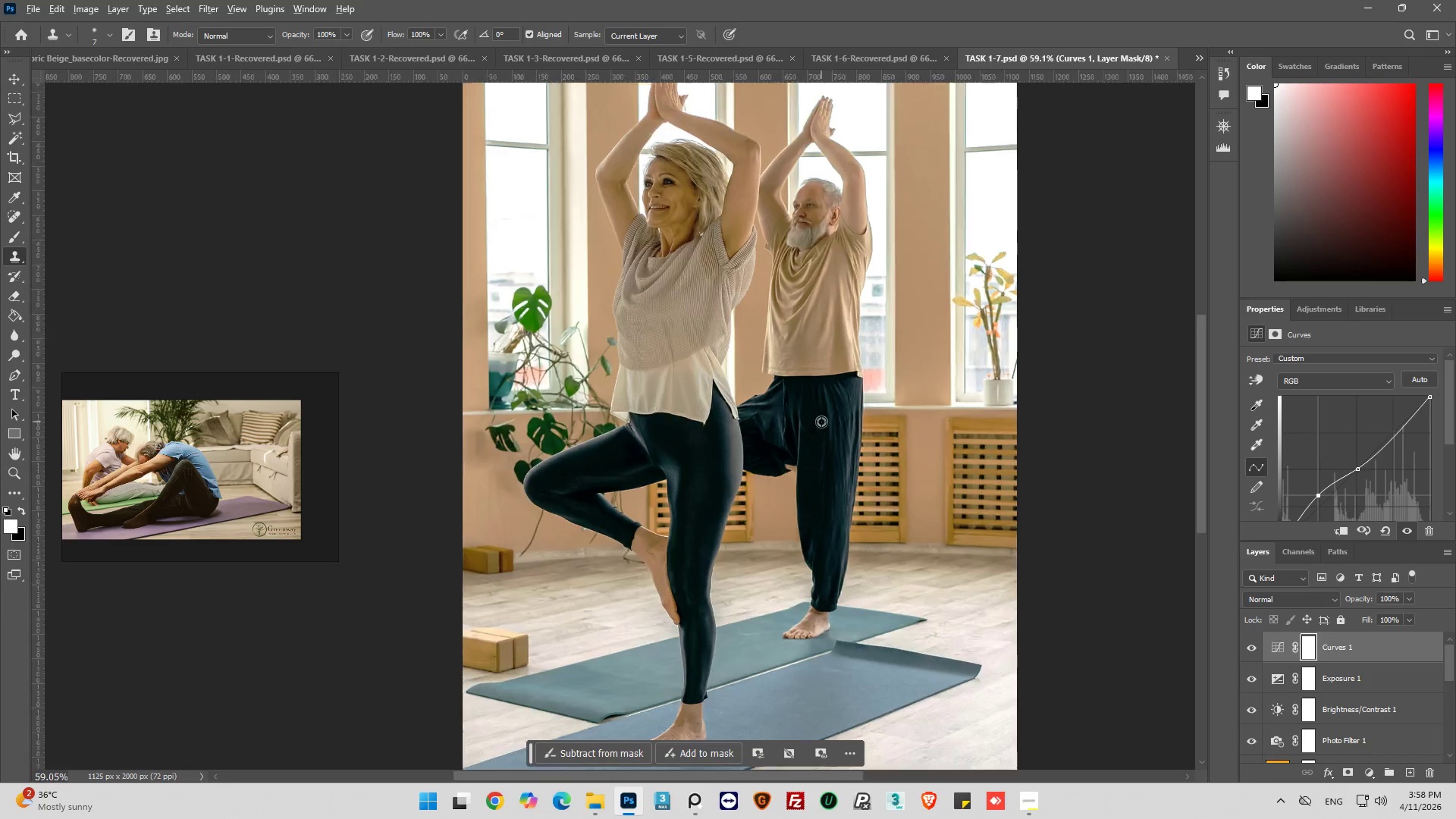 
scroll: coordinate [821, 422], scroll_direction: up, amount: 4.0
 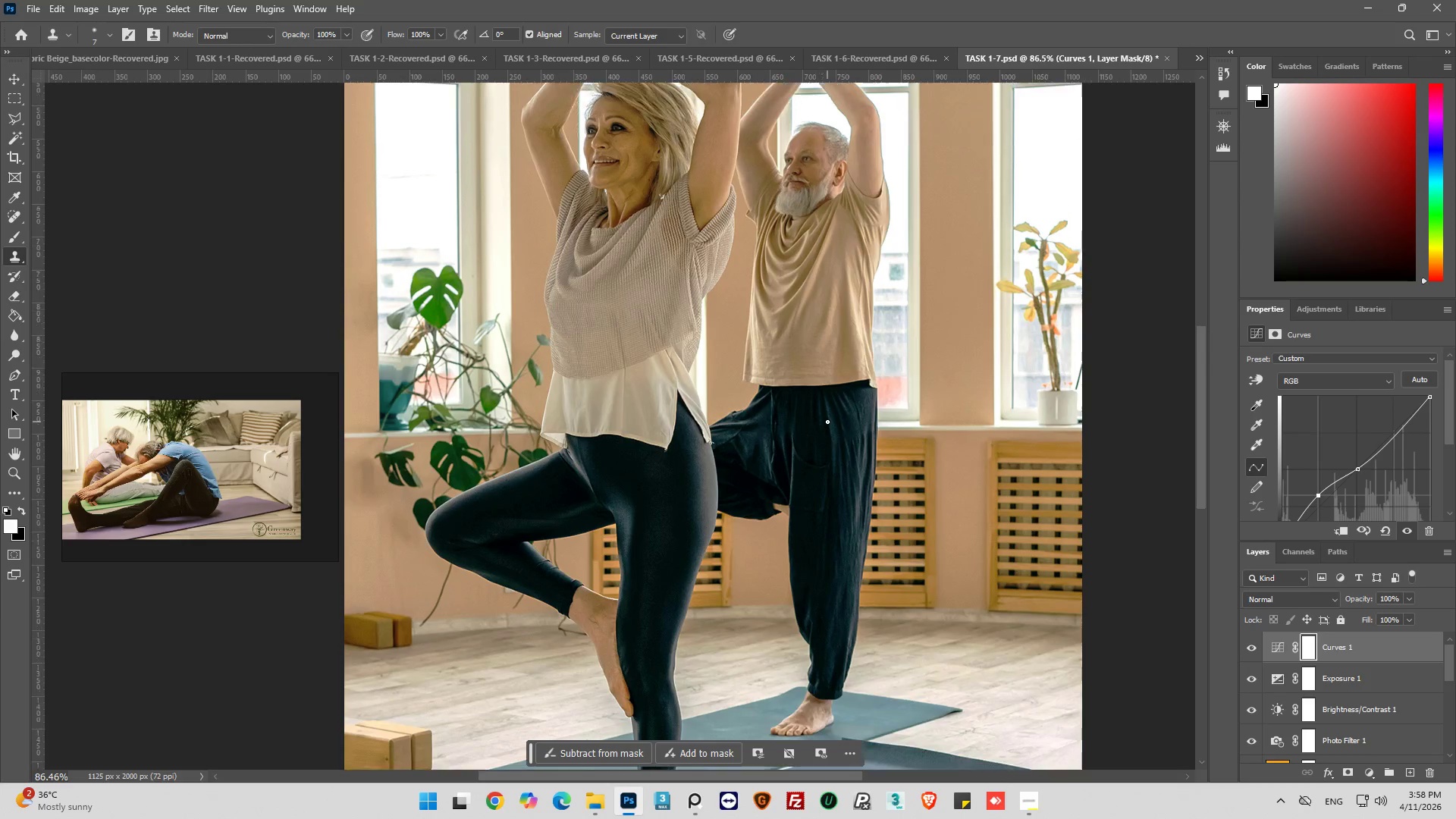 
key(Alt+AltLeft)
 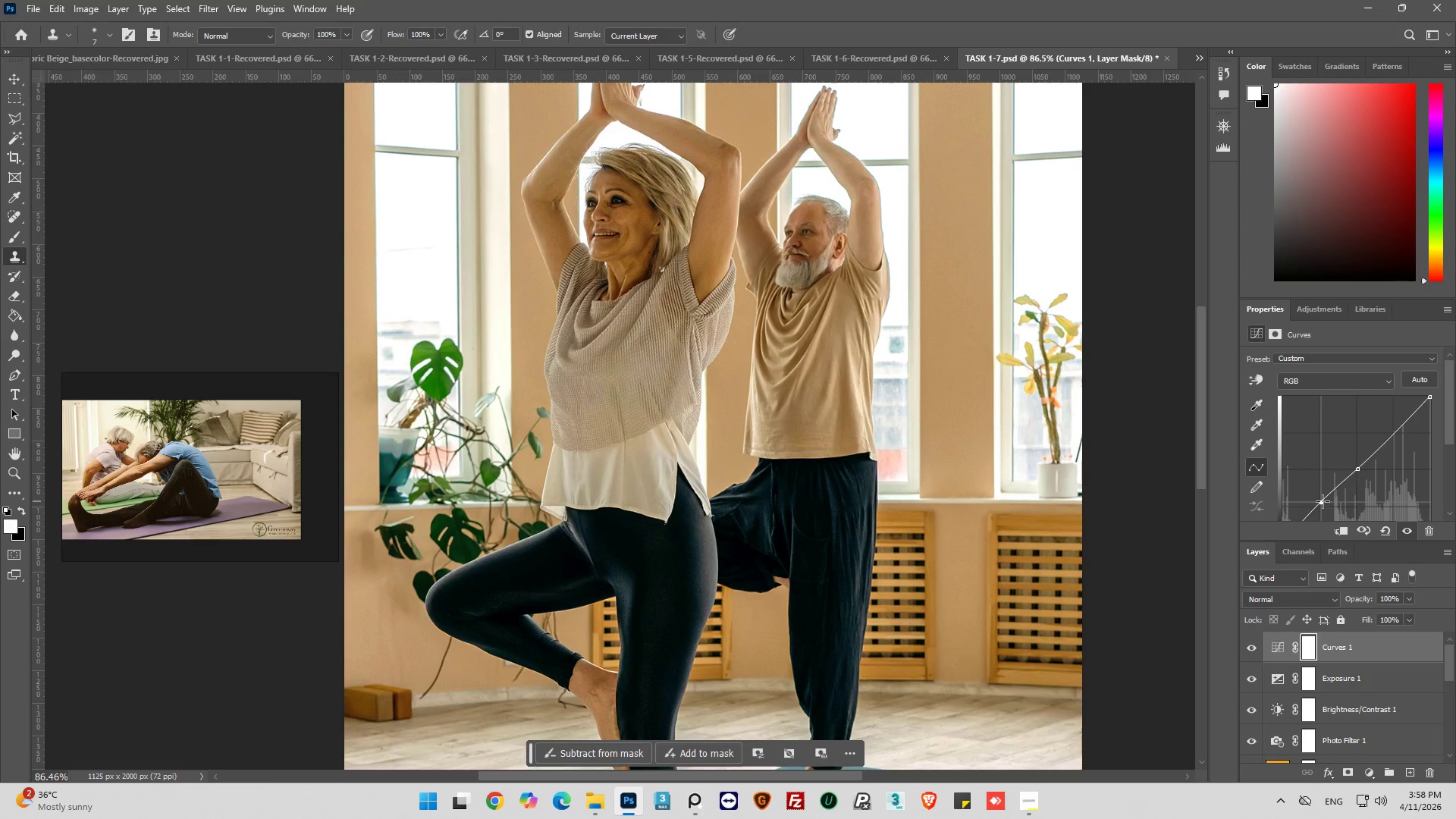 
scroll: coordinate [827, 423], scroll_direction: up, amount: 8.0
 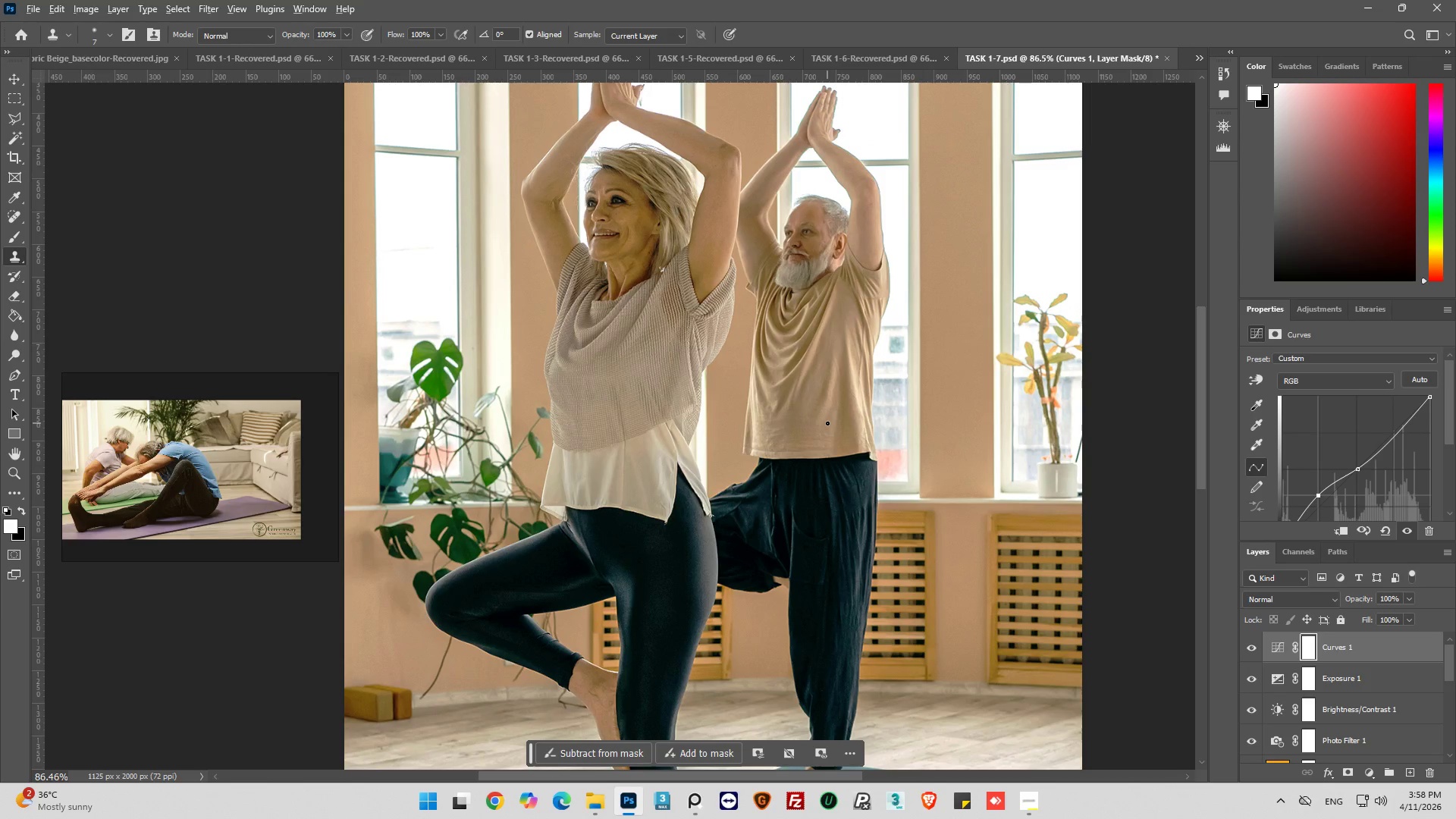 
wait(8.49)
 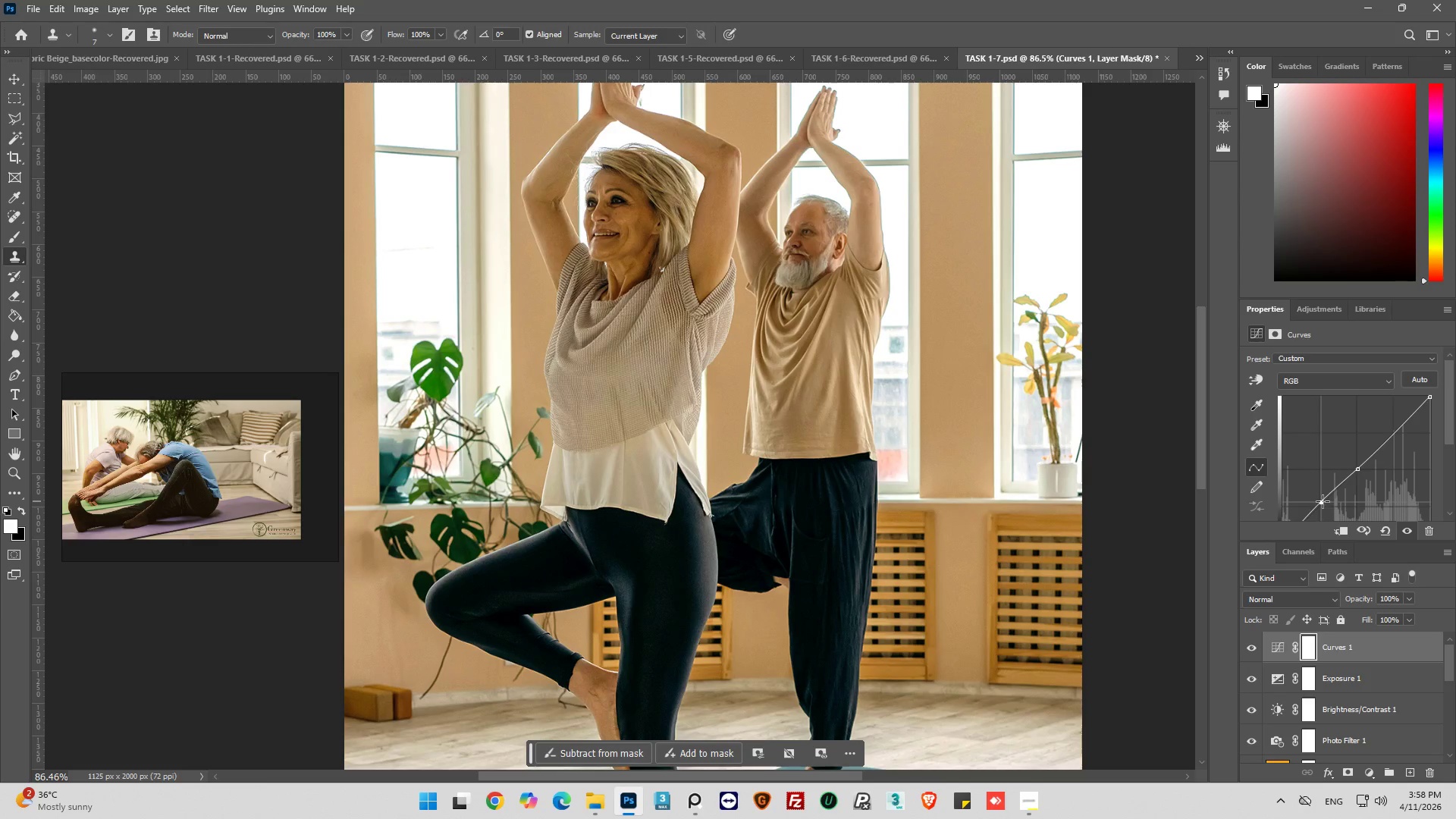 
left_click_drag(start_coordinate=[1395, 431], to_coordinate=[1401, 430])
 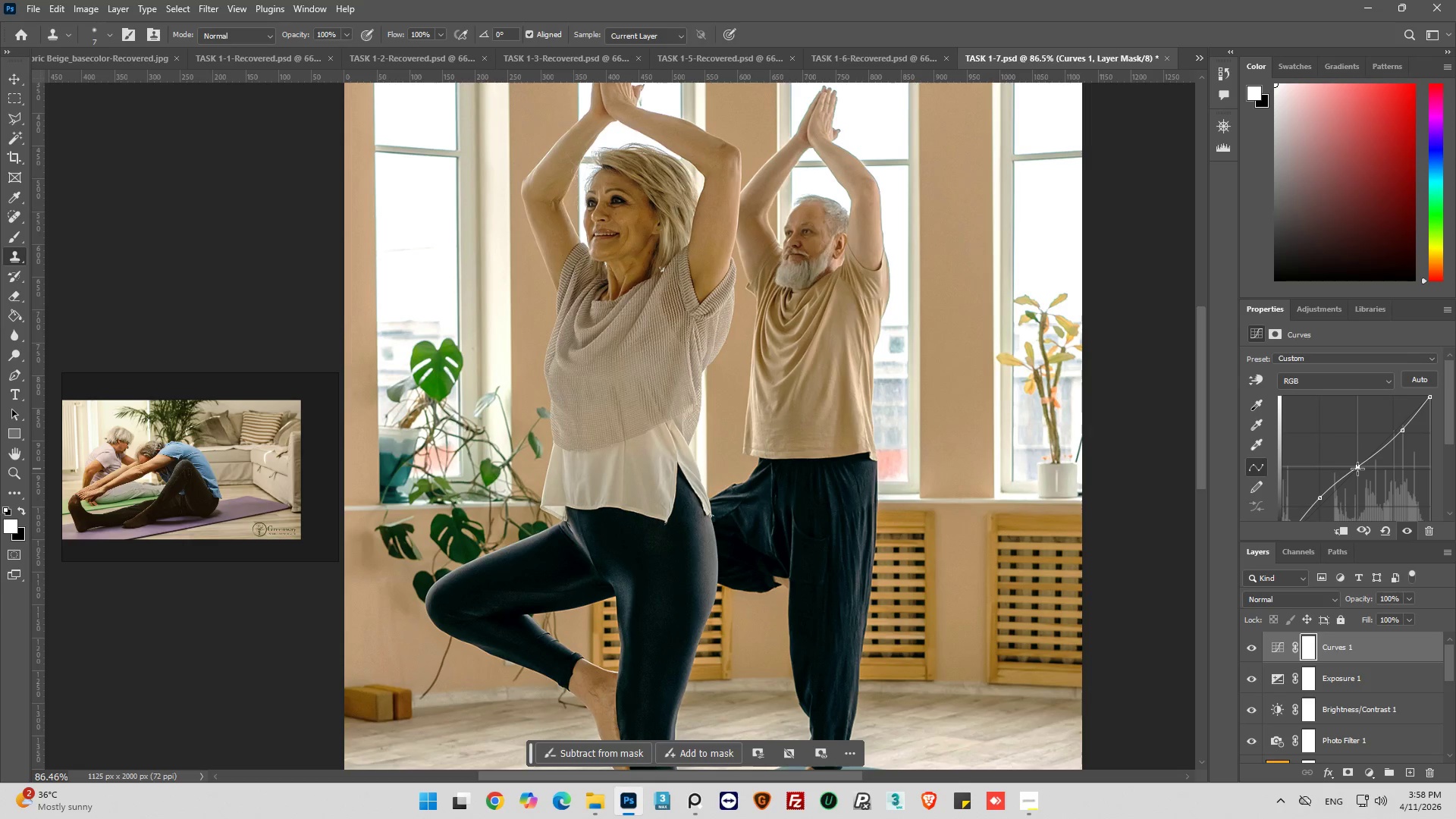 
wait(5.58)
 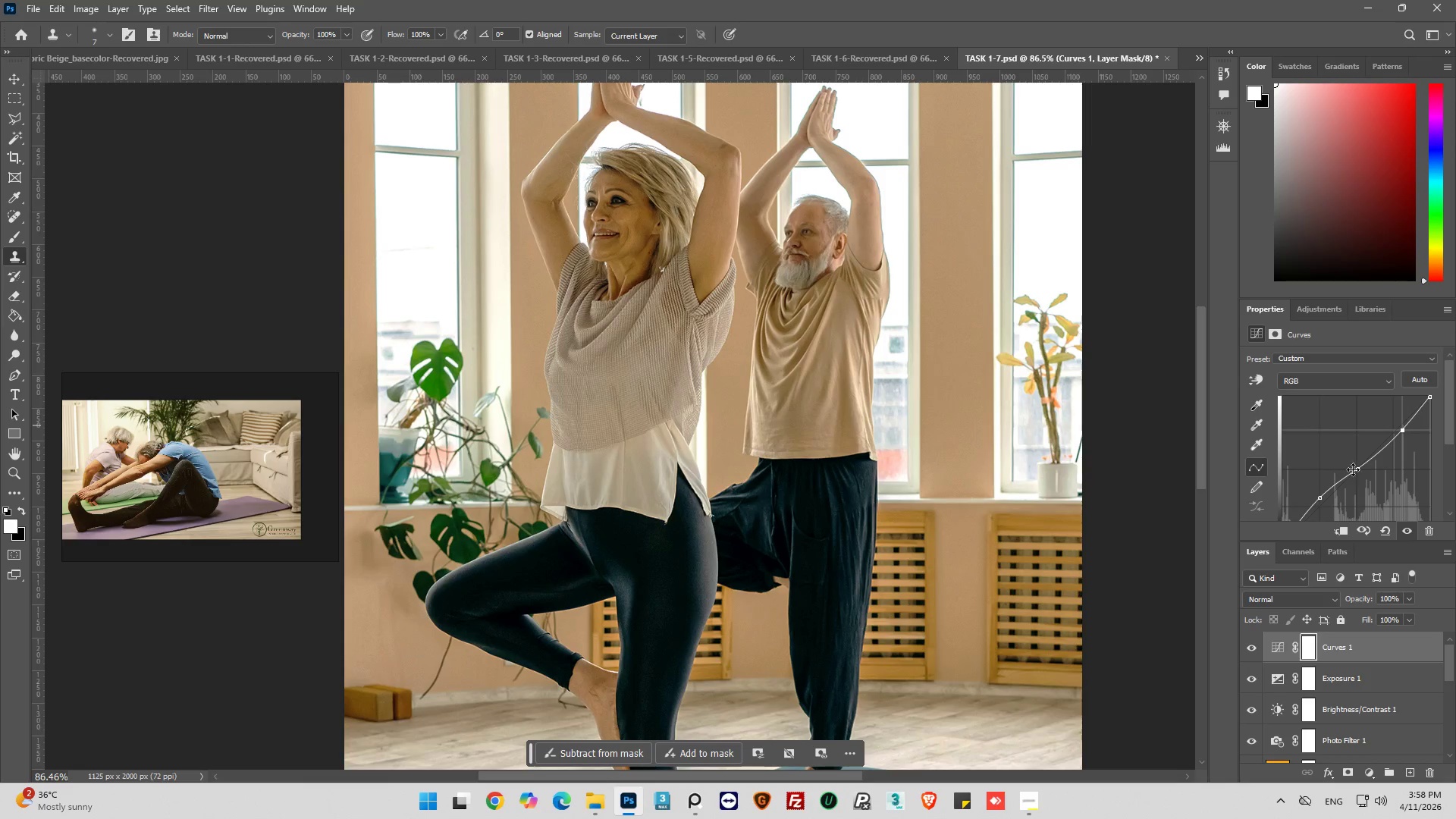 
left_click([1338, 483])
 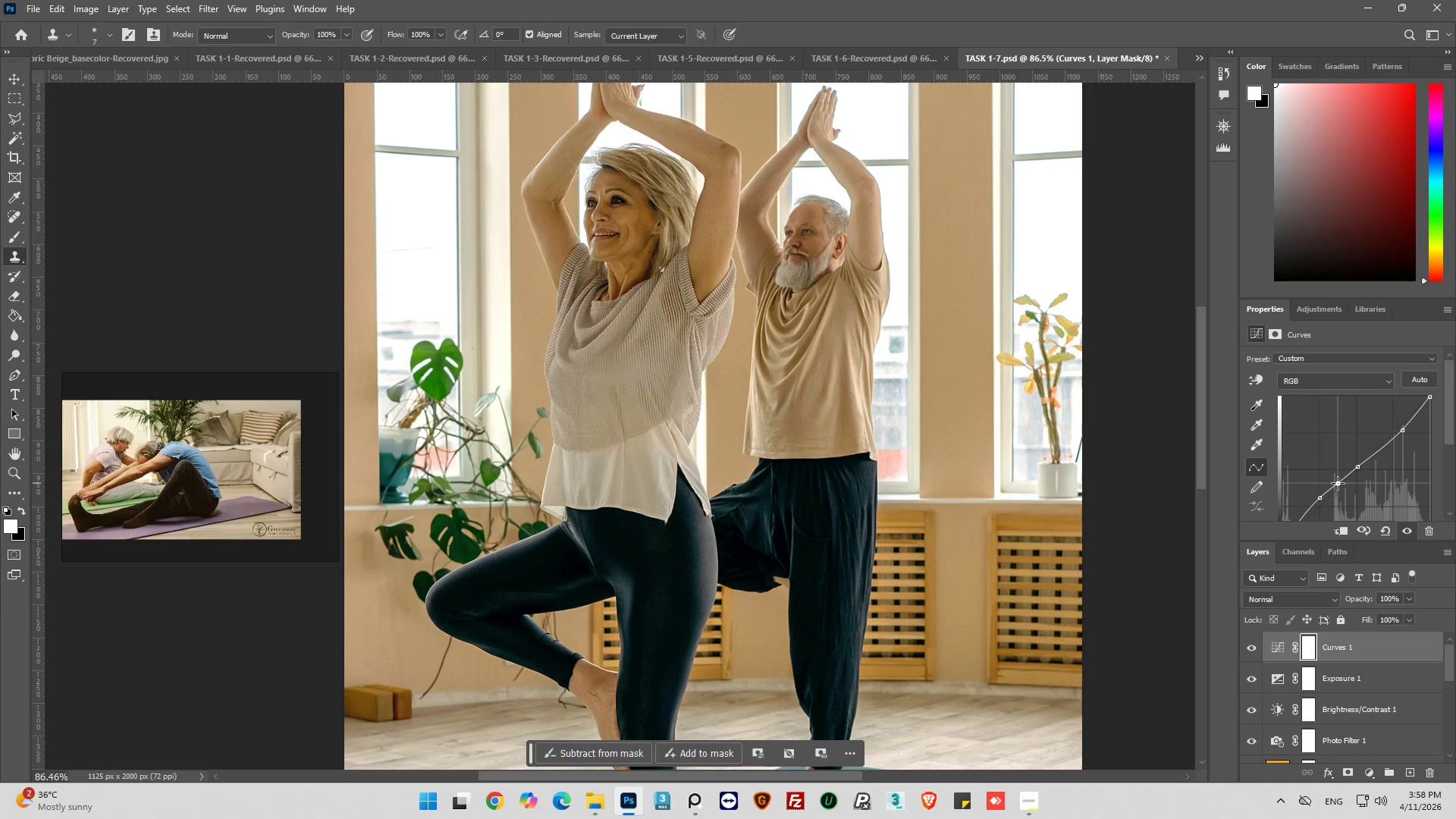 
left_click_drag(start_coordinate=[1338, 483], to_coordinate=[1338, 479])
 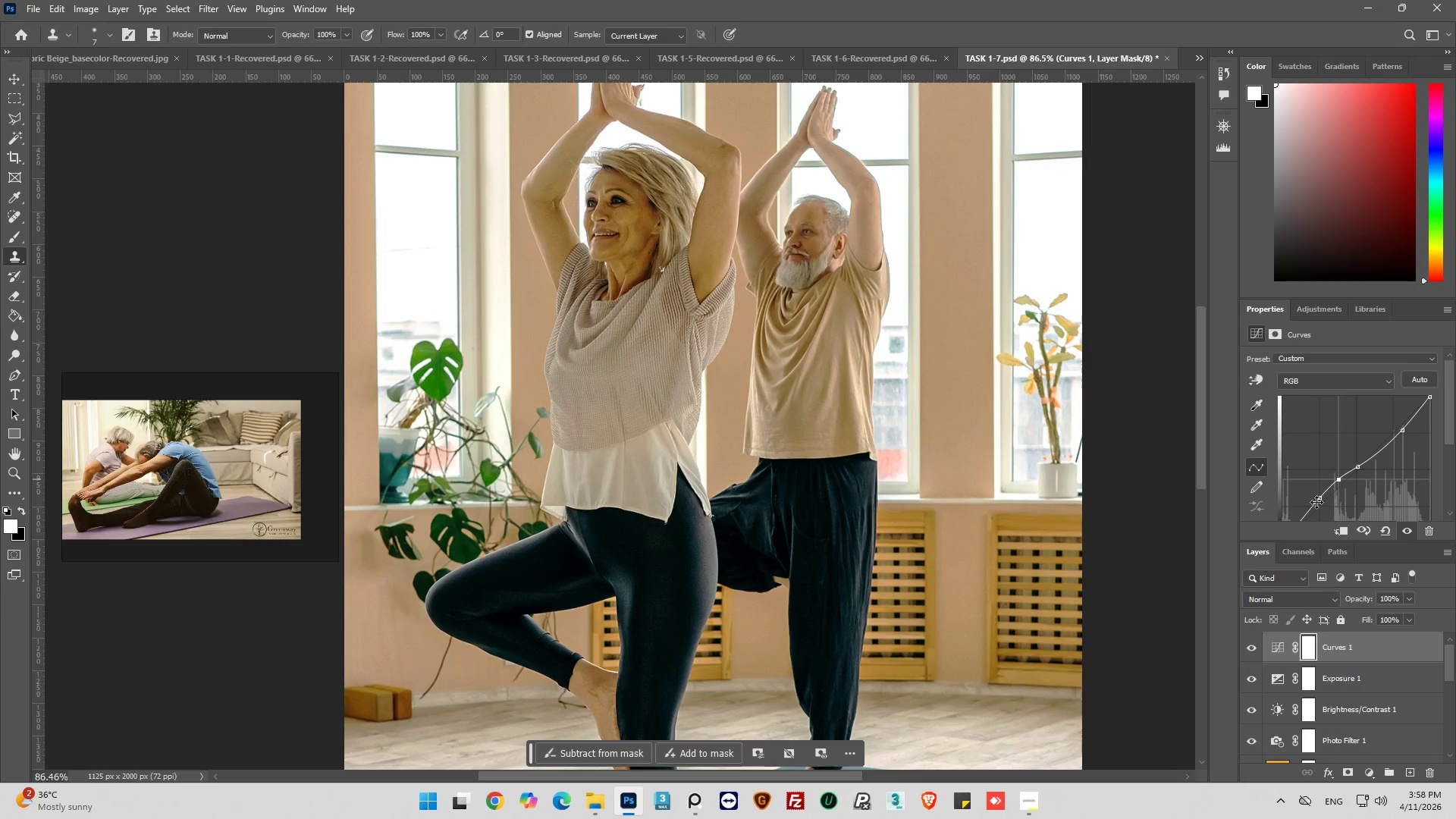 
left_click_drag(start_coordinate=[1317, 500], to_coordinate=[1316, 495])
 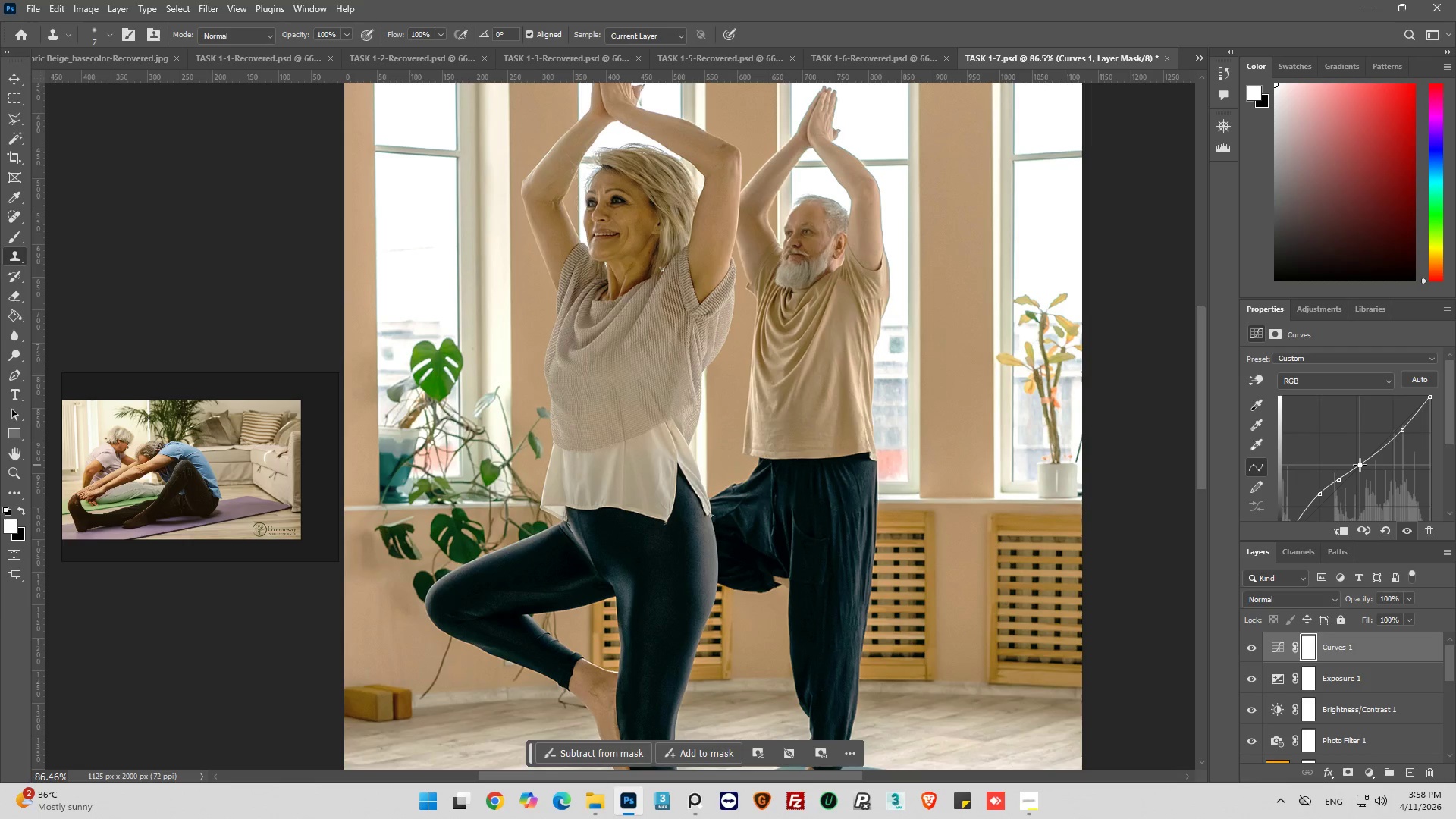 
wait(6.76)
 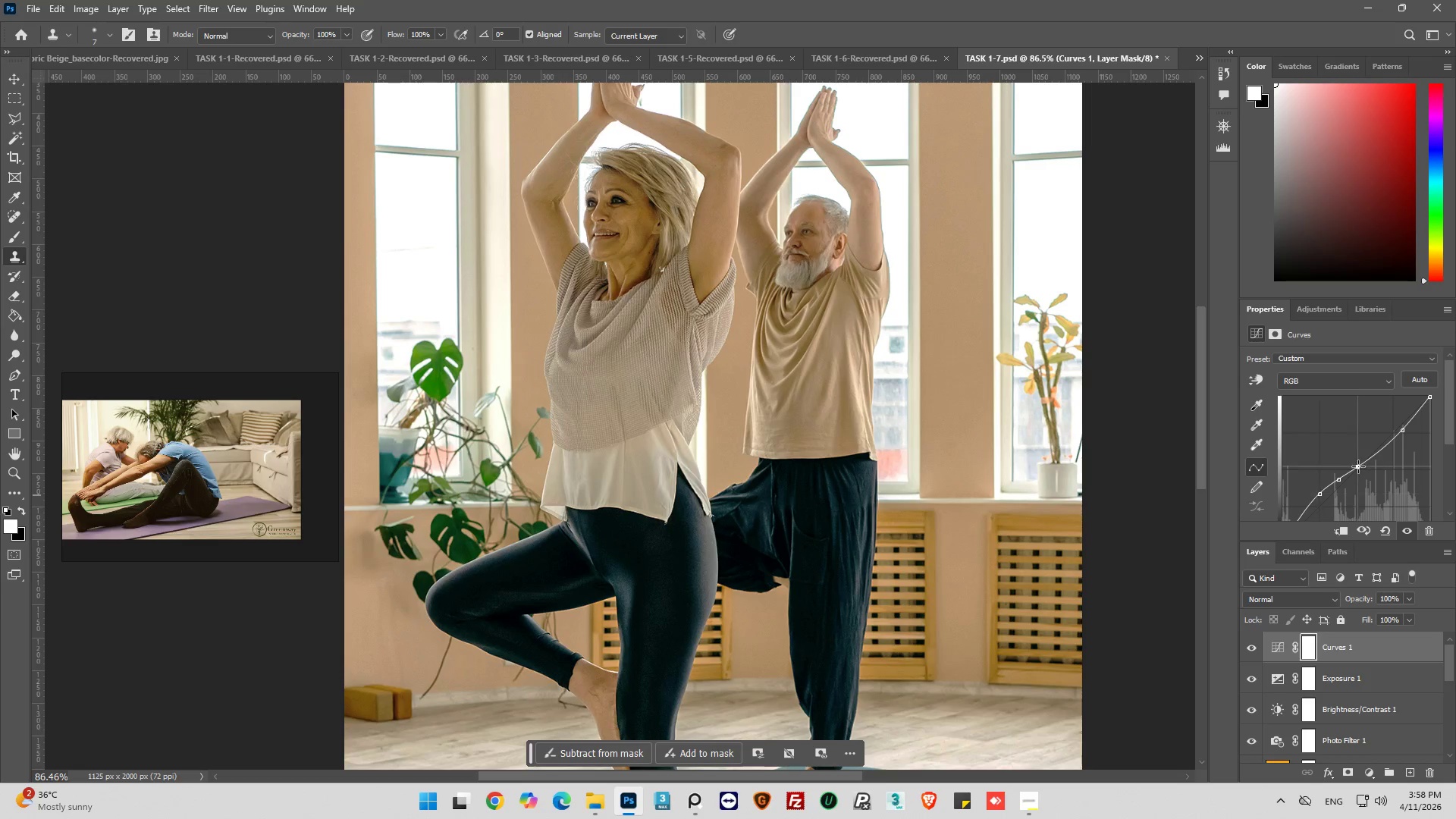 
hold_key(key=AltLeft, duration=0.31)
scroll: coordinate [636, 380], scroll_direction: down, amount: 2.0
 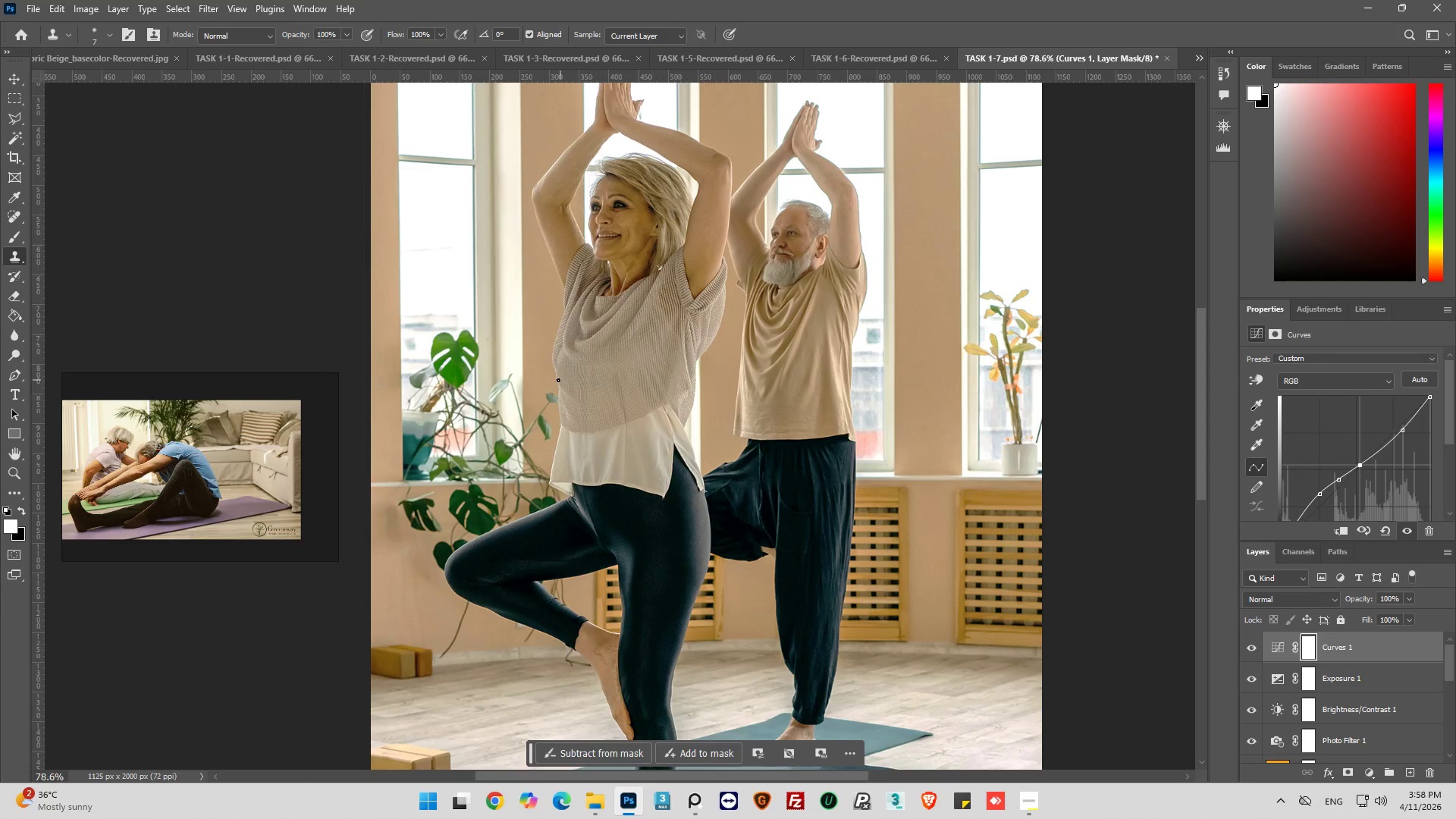 
key(Alt+AltLeft)
 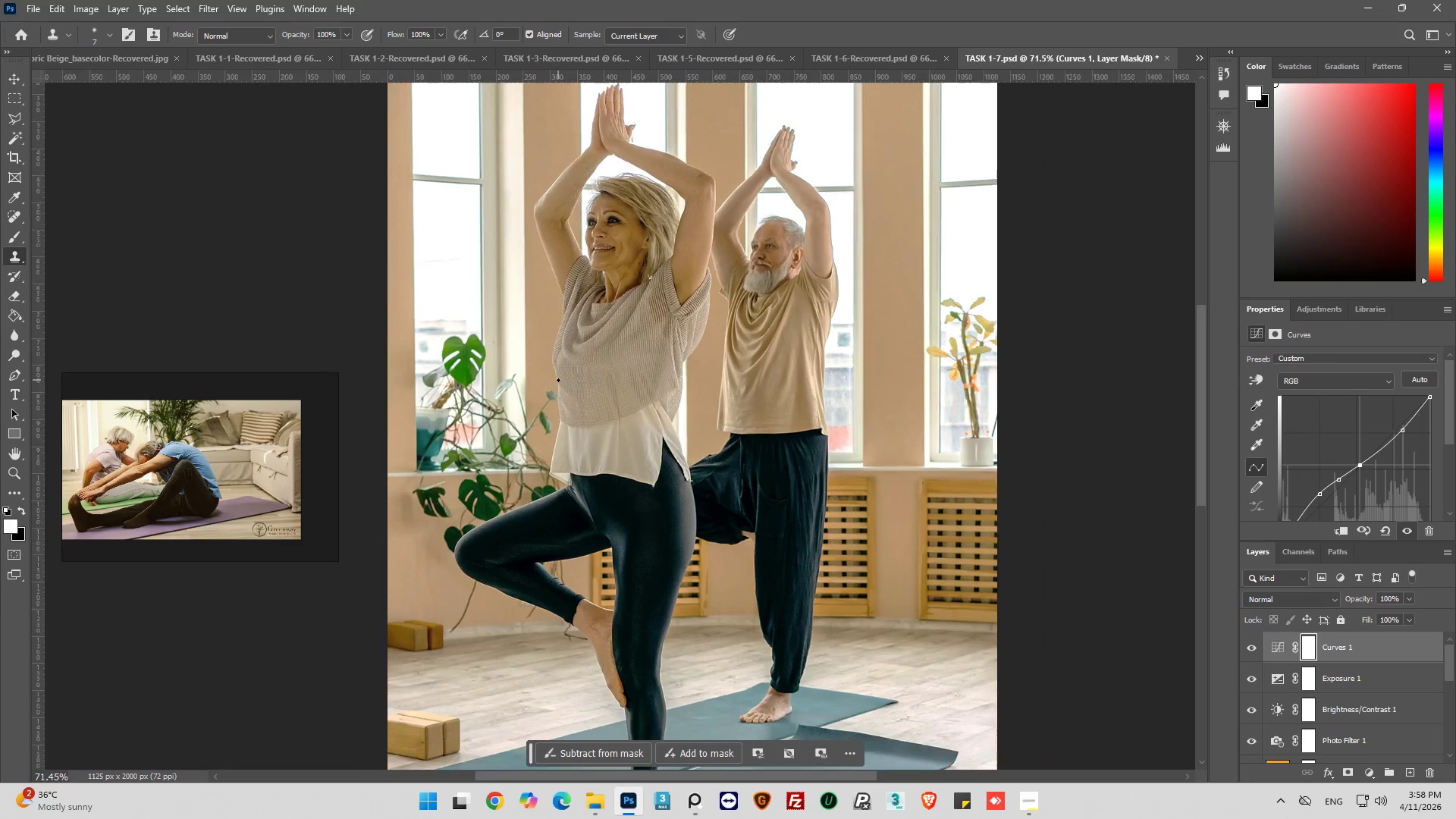 
hold_key(key=AltLeft, duration=0.42)
scroll: coordinate [695, 394], scroll_direction: down, amount: 7.0
 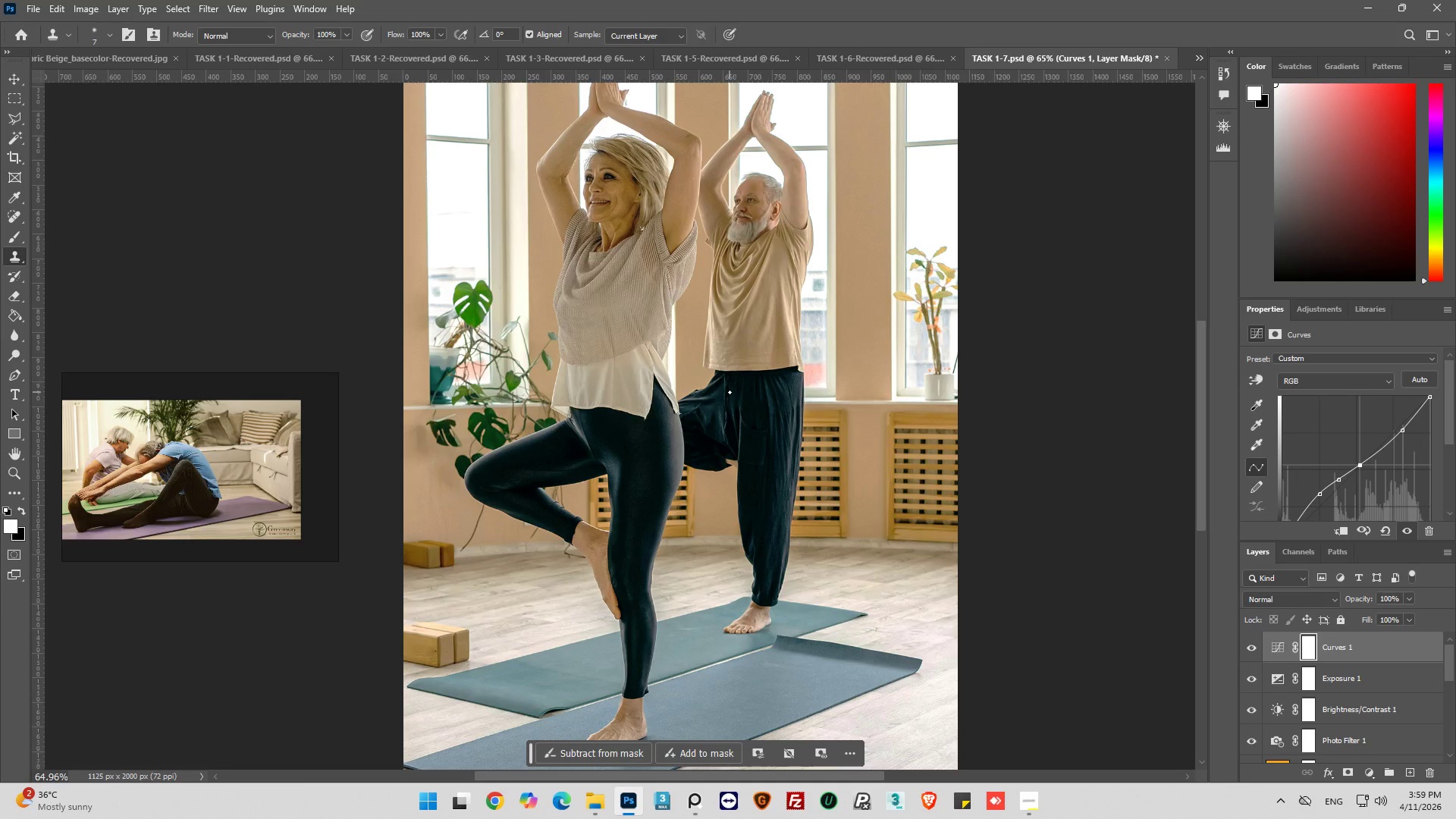 
key(Alt+AltLeft)
 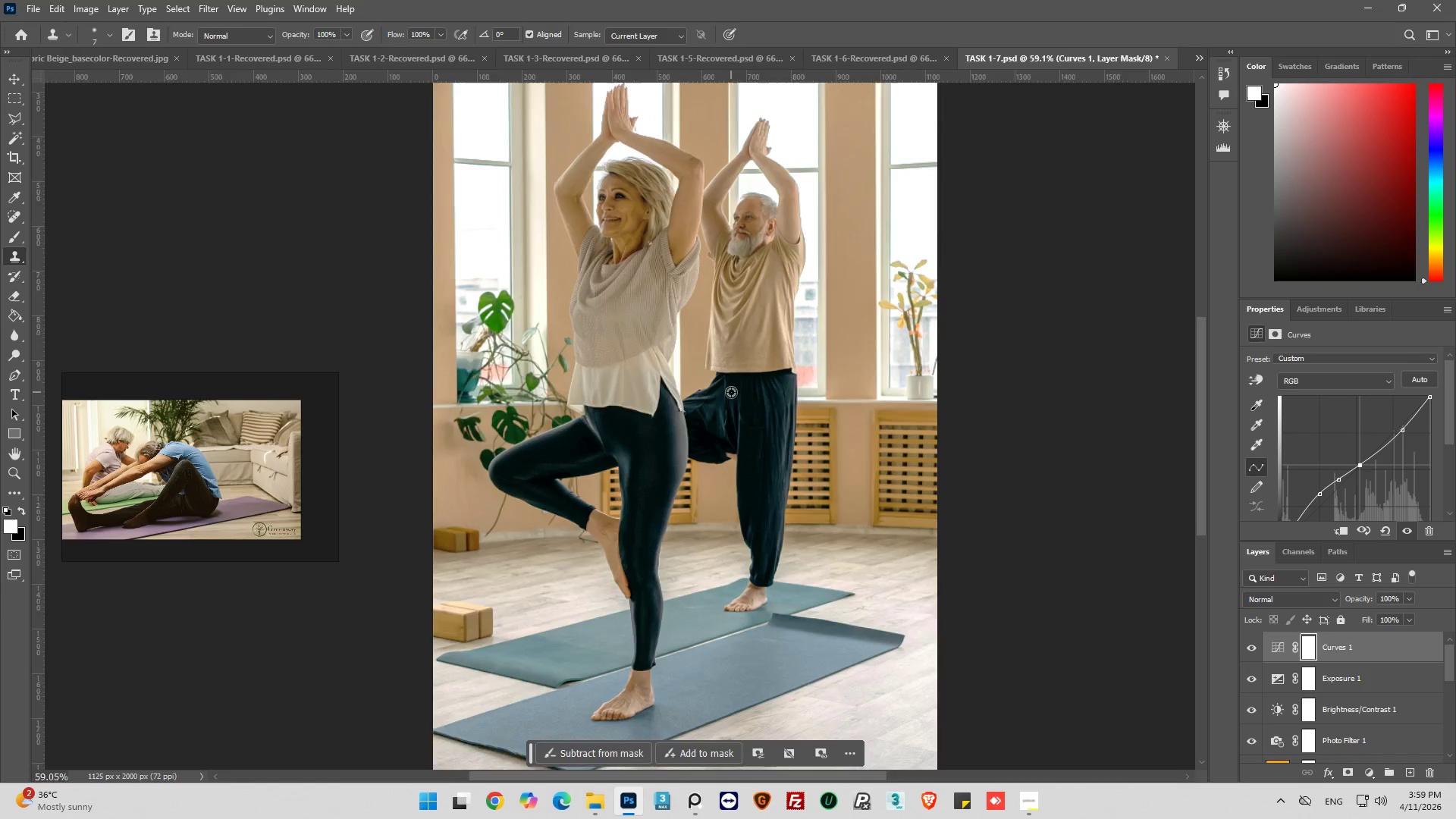 
scroll: coordinate [731, 392], scroll_direction: down, amount: 2.0
 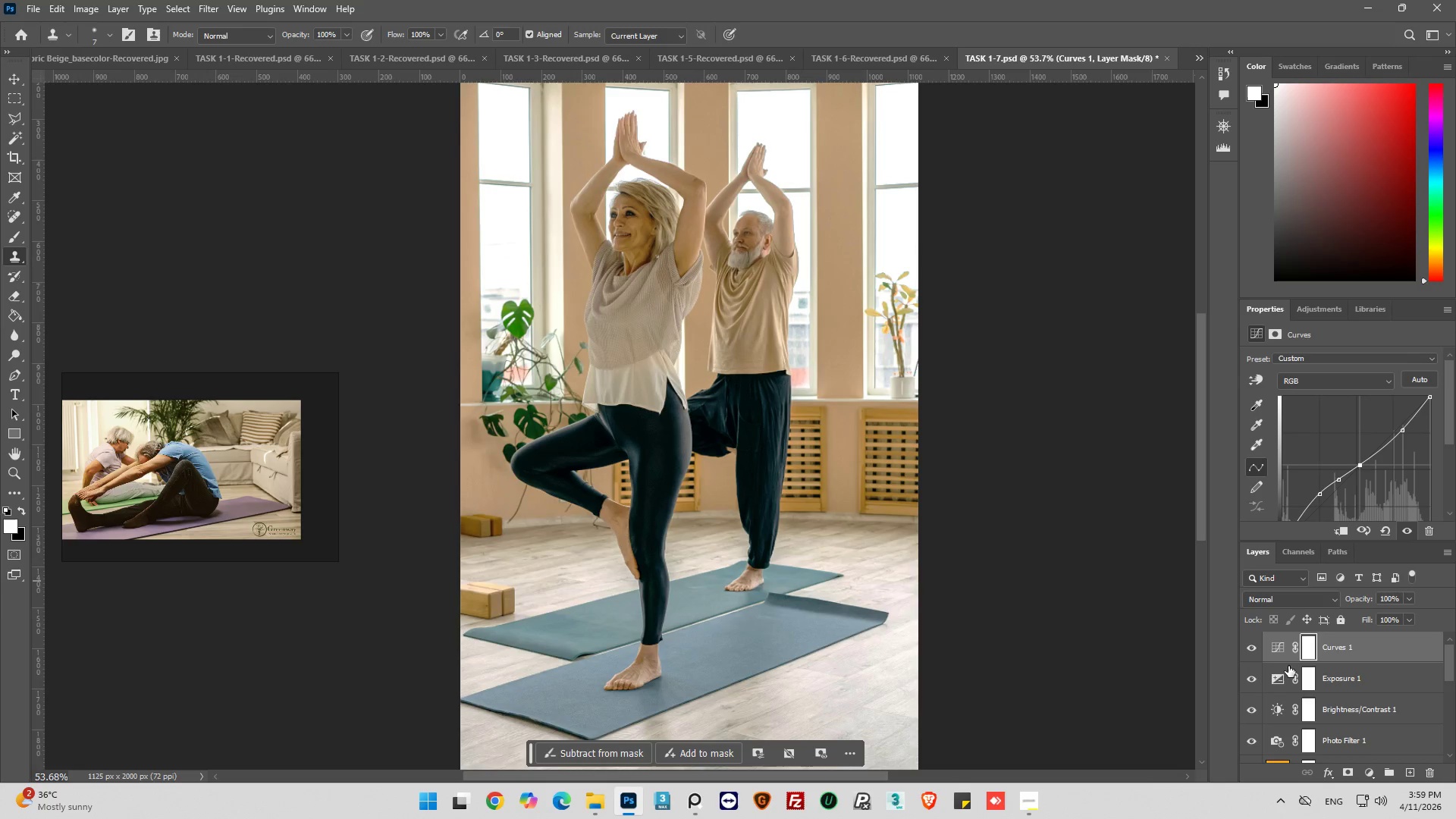 
left_click([1273, 648])
 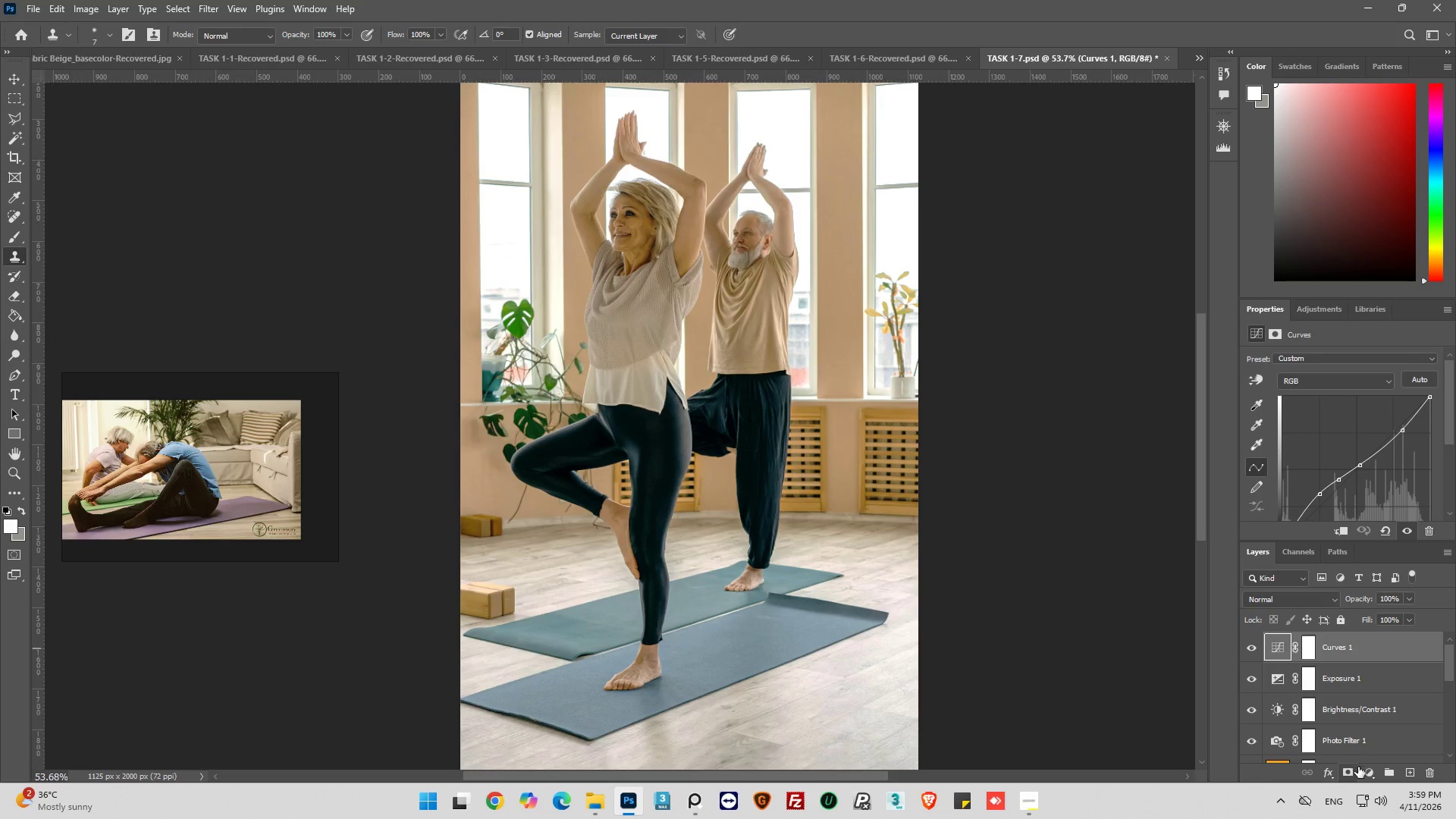 
left_click([1363, 770])
 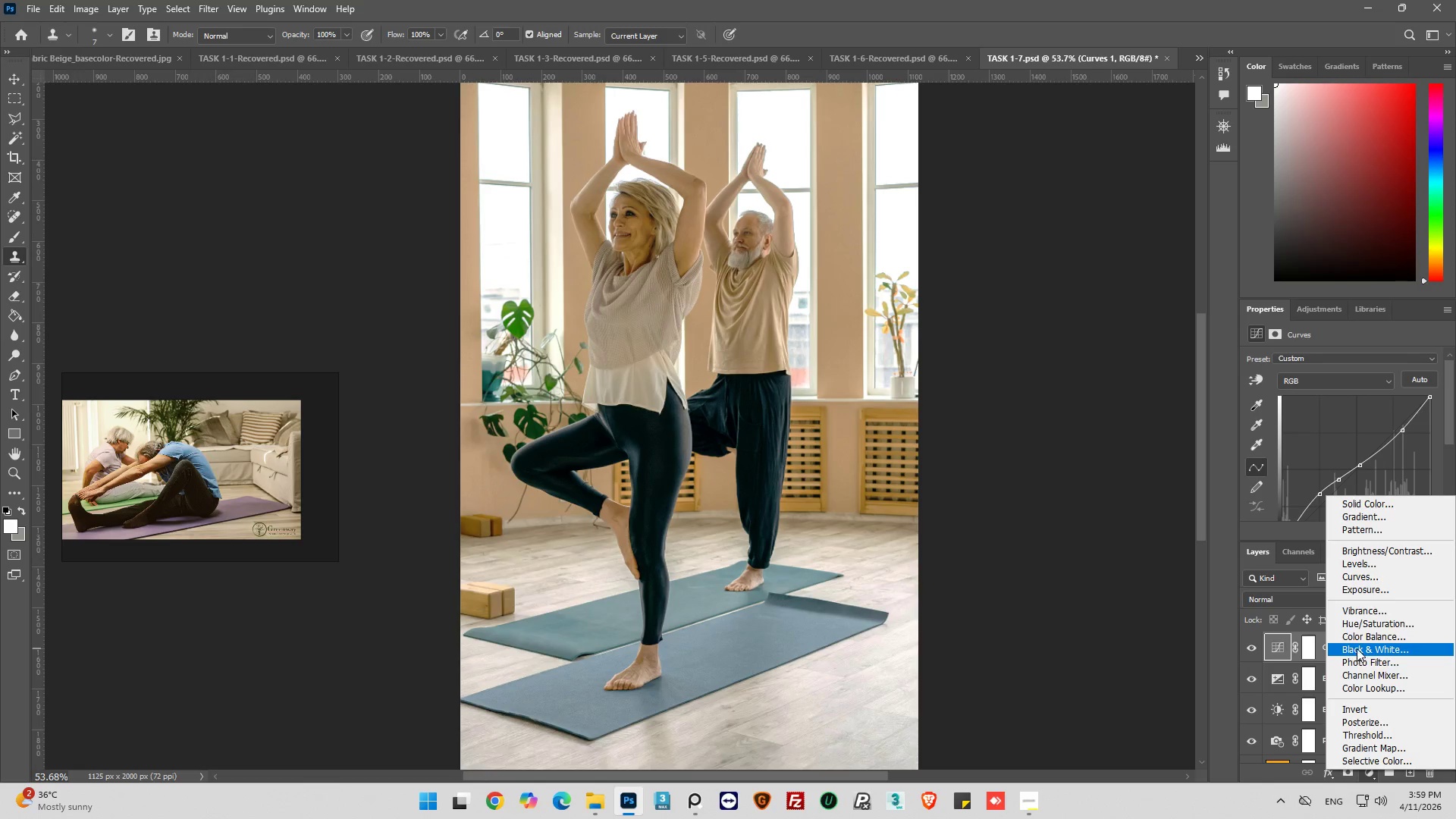 
left_click([1356, 623])
 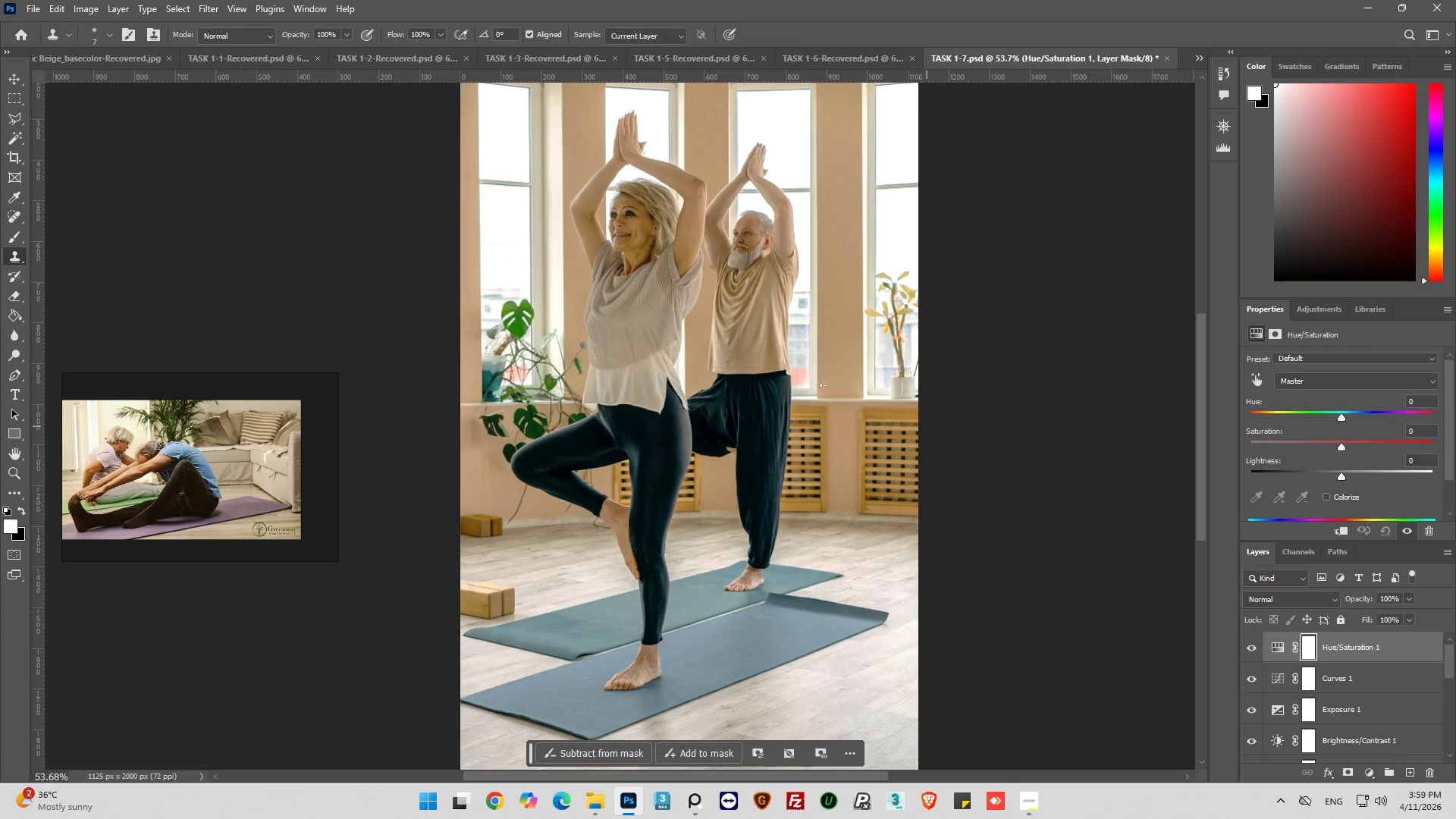 
hold_key(key=AltLeft, duration=0.64)
scroll: coordinate [673, 365], scroll_direction: up, amount: 10.0
 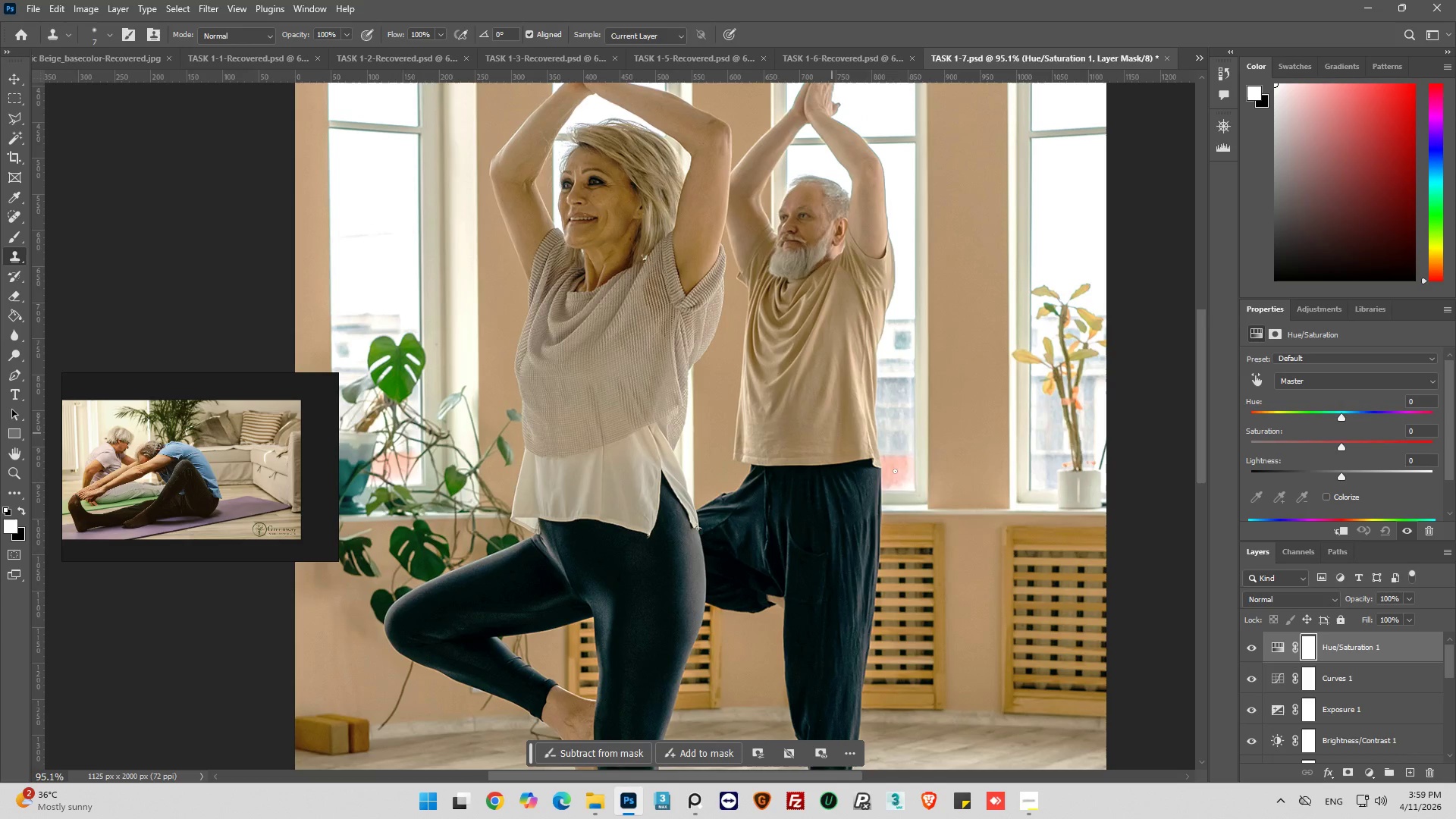 
wait(11.08)
 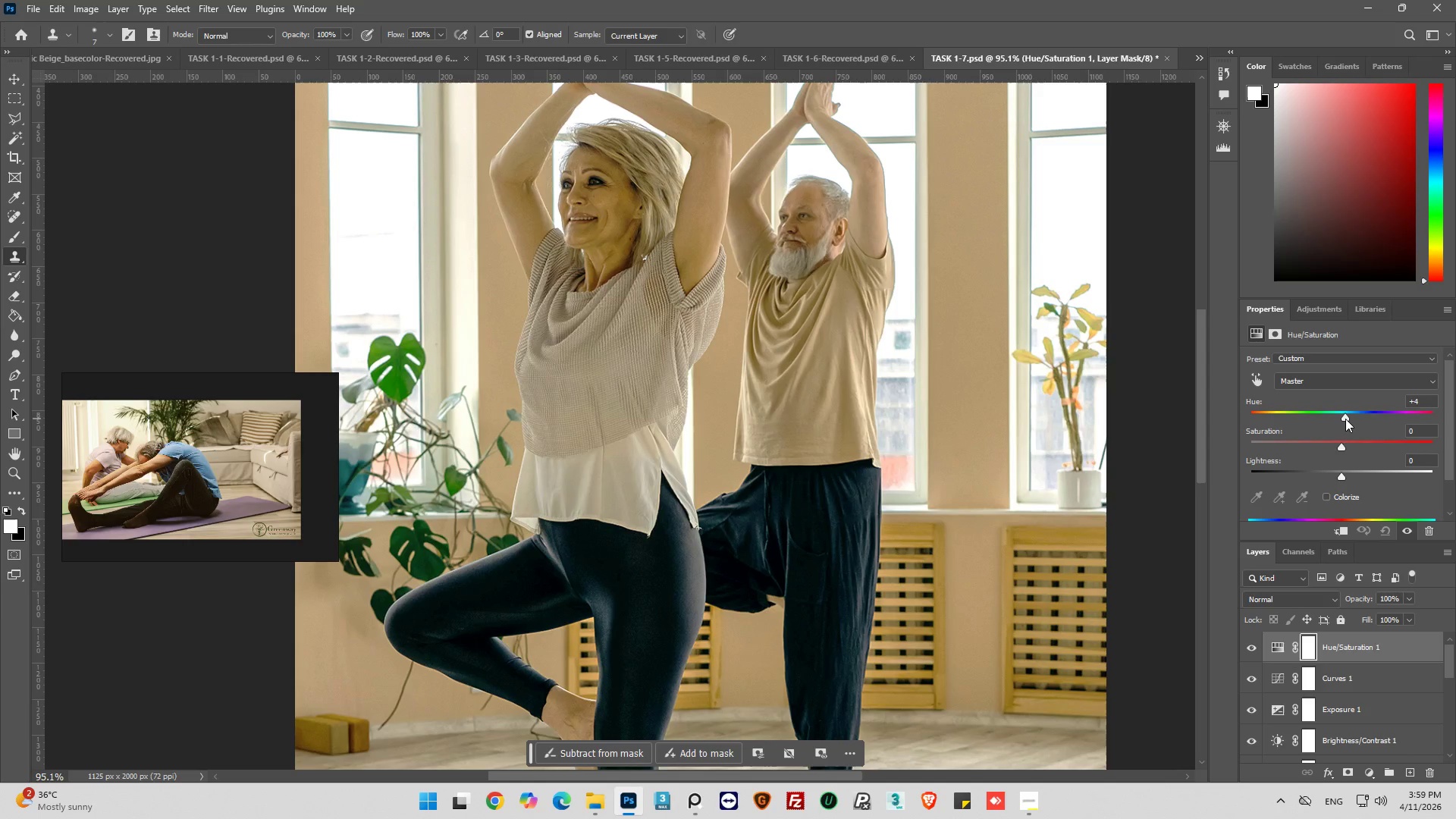 
key(Alt+AltLeft)
 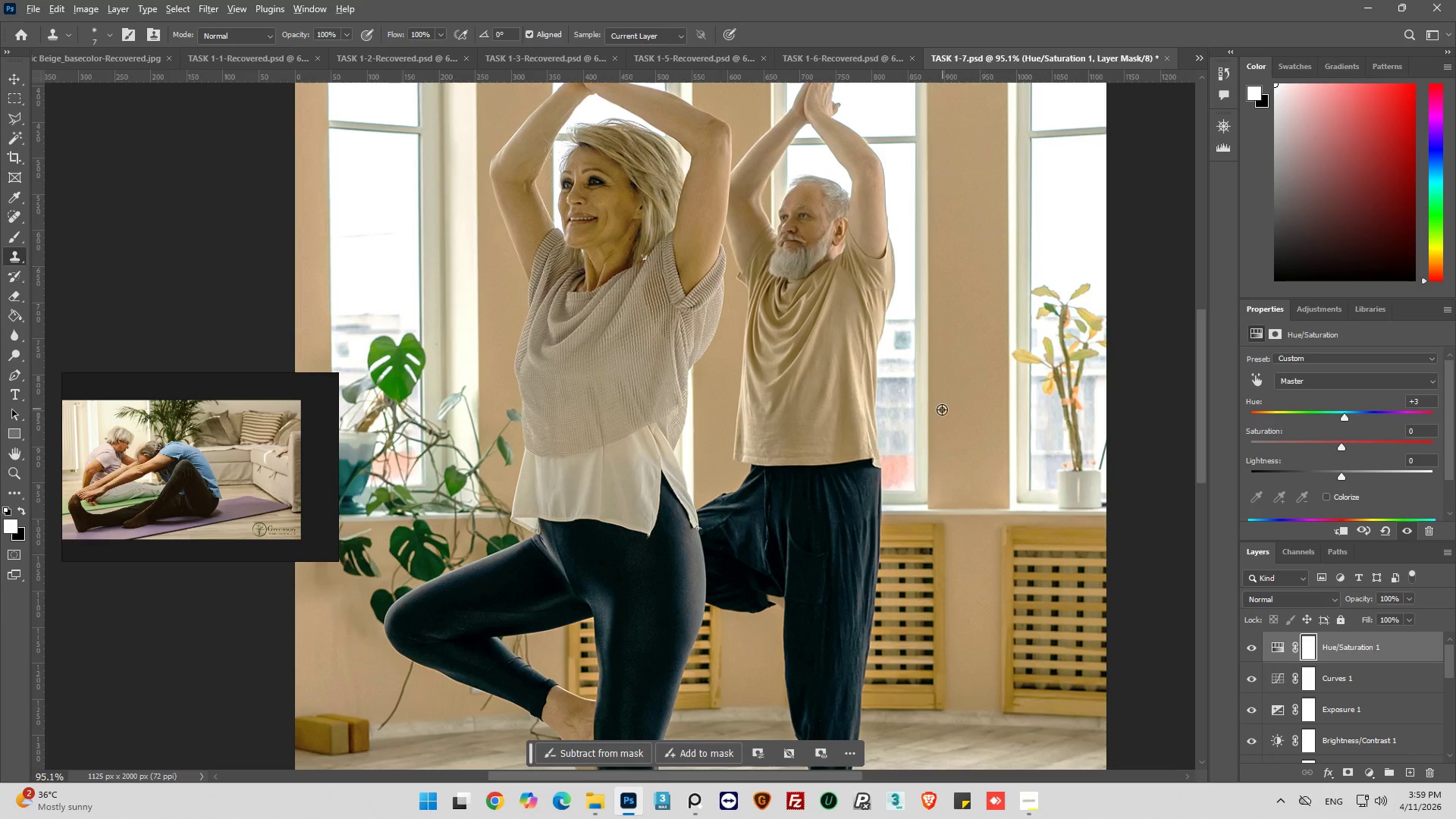 
scroll: coordinate [1279, 692], scroll_direction: down, amount: 17.0
 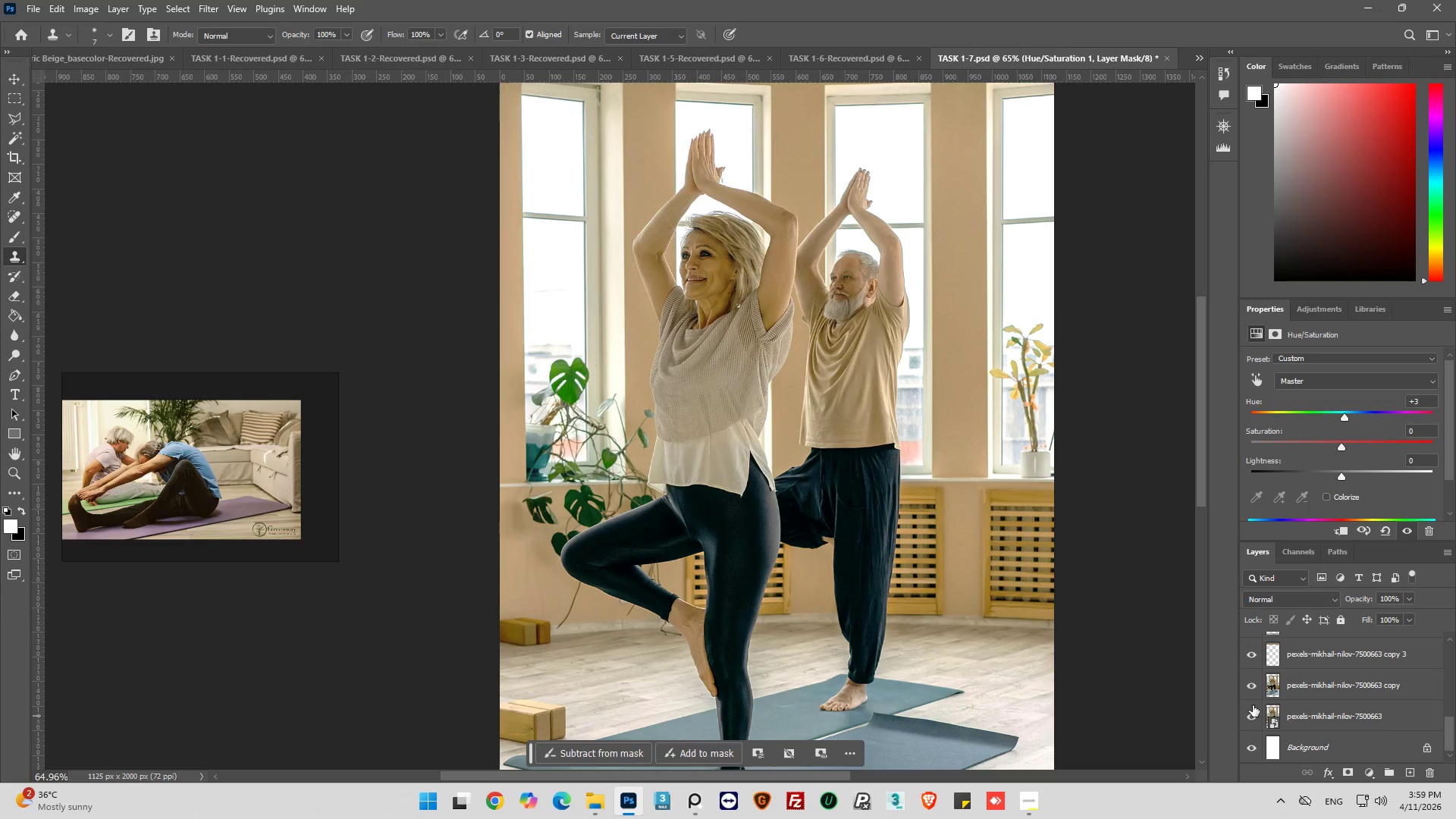 
scroll: coordinate [1265, 672], scroll_direction: up, amount: 3.0
 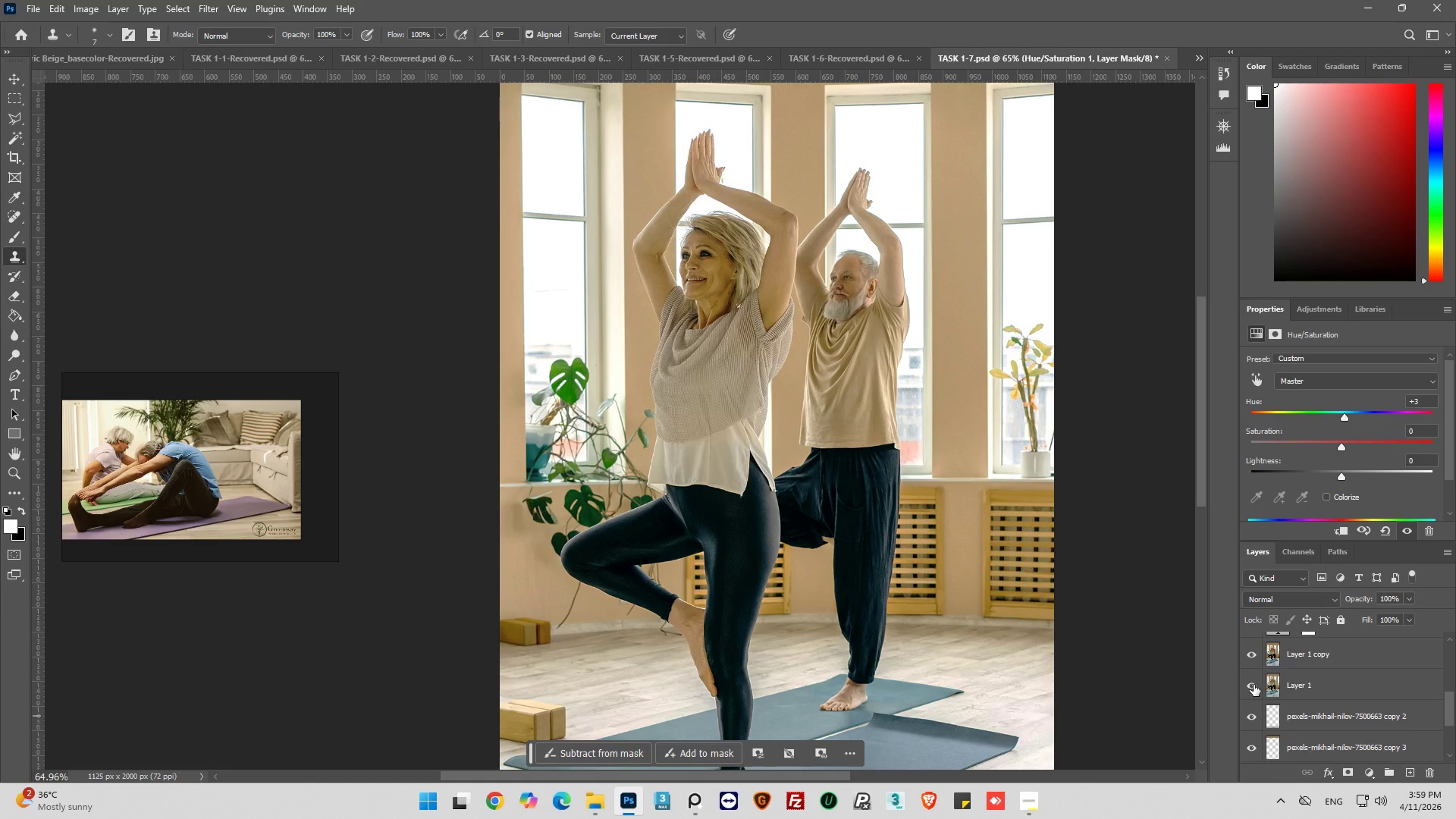 
hold_key(key=AltLeft, duration=1.5)
left_click([1252, 685])
 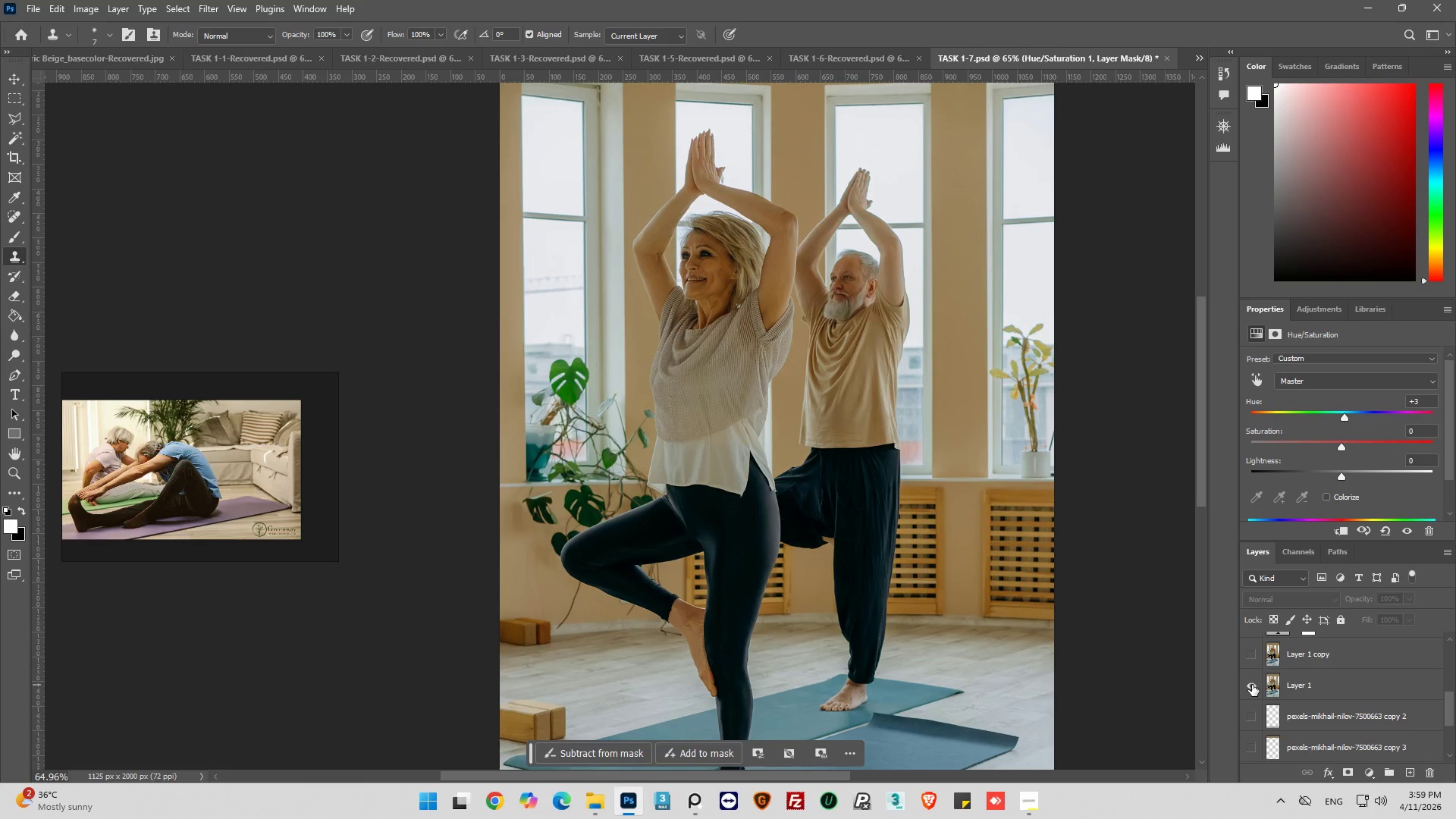 
left_click([1252, 685])
 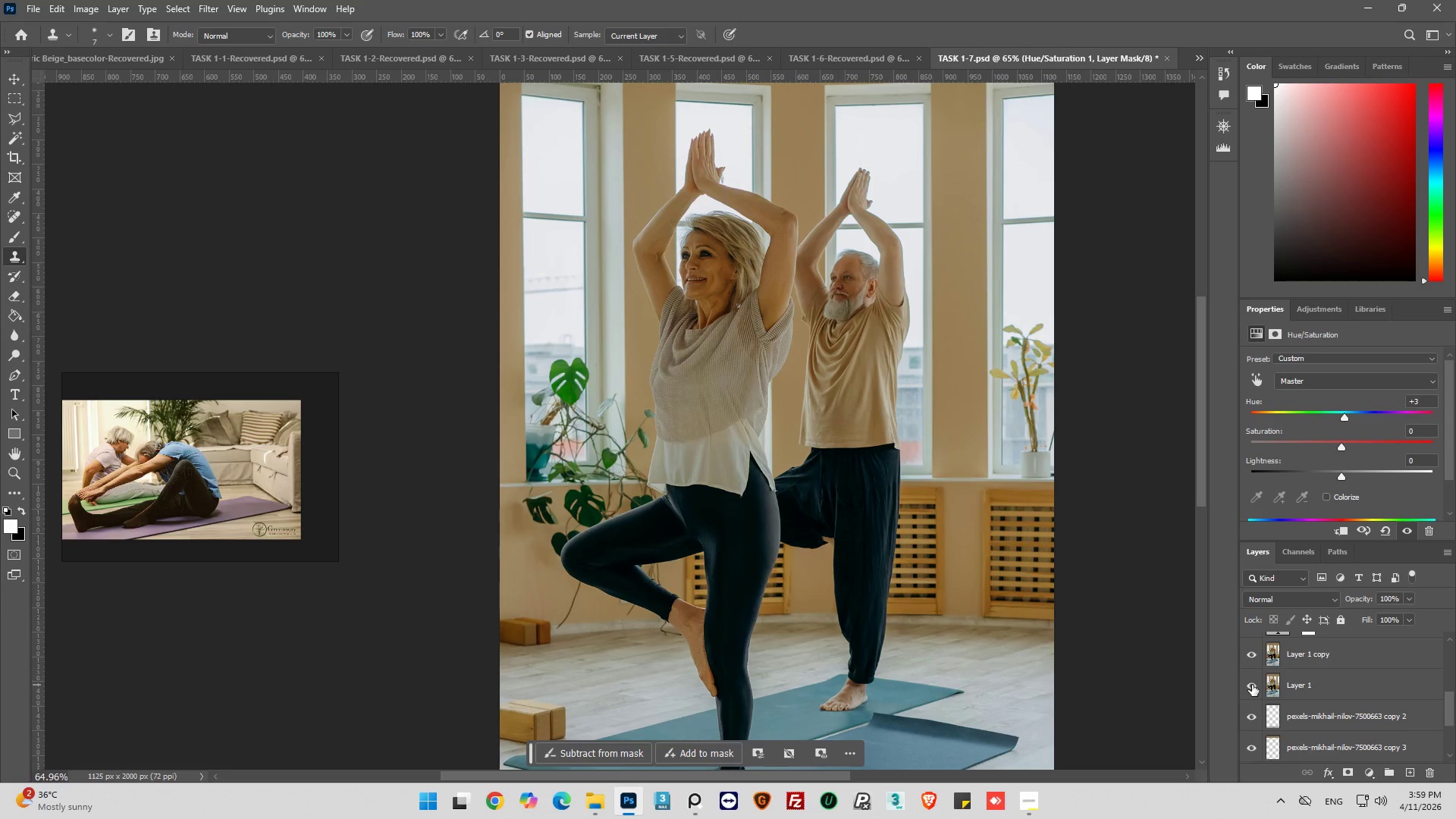 
hold_key(key=AltLeft, duration=1.51)
left_click([1252, 685])
 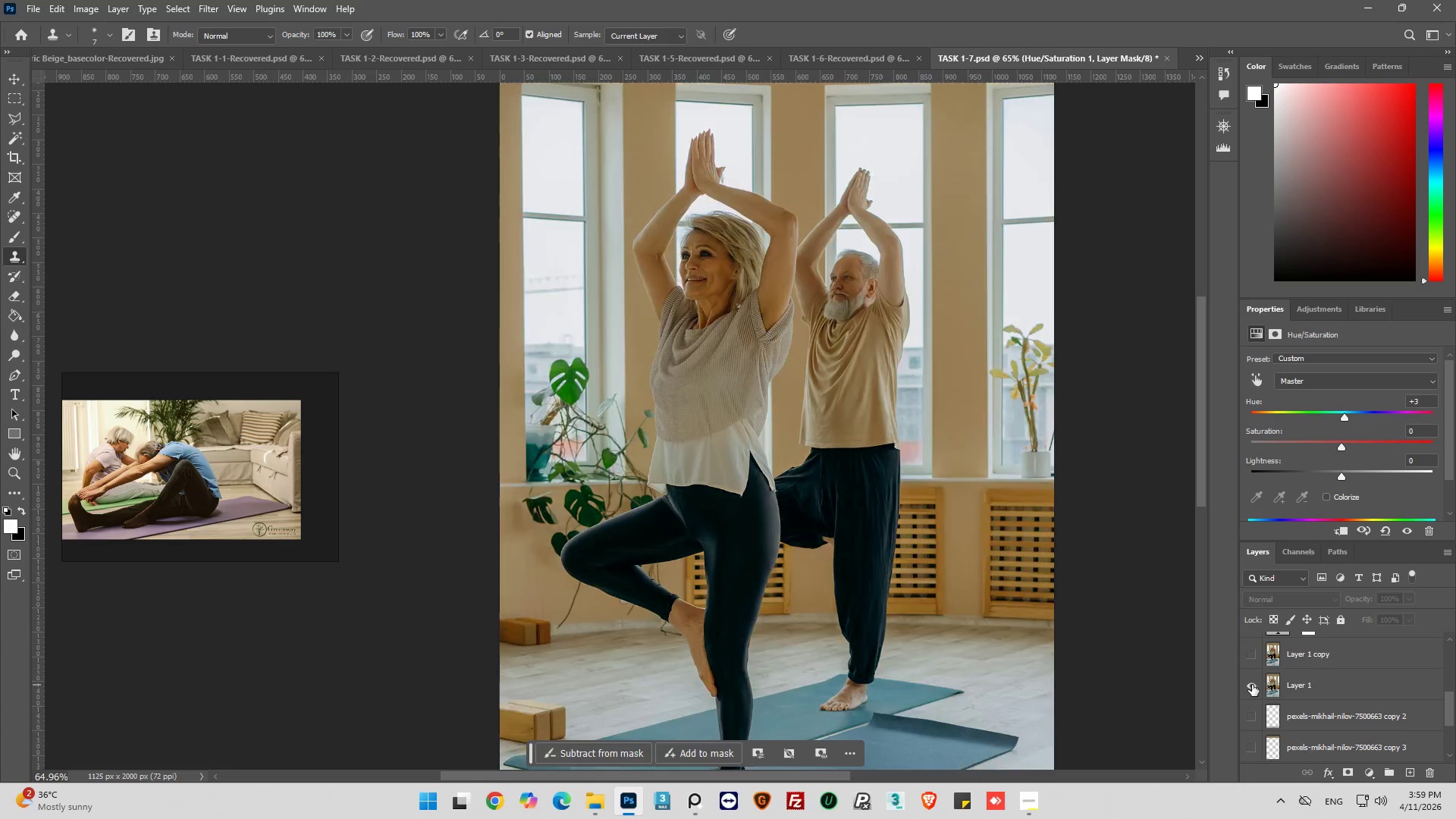 
hold_key(key=AltLeft, duration=1.5)
left_click([1252, 685])
 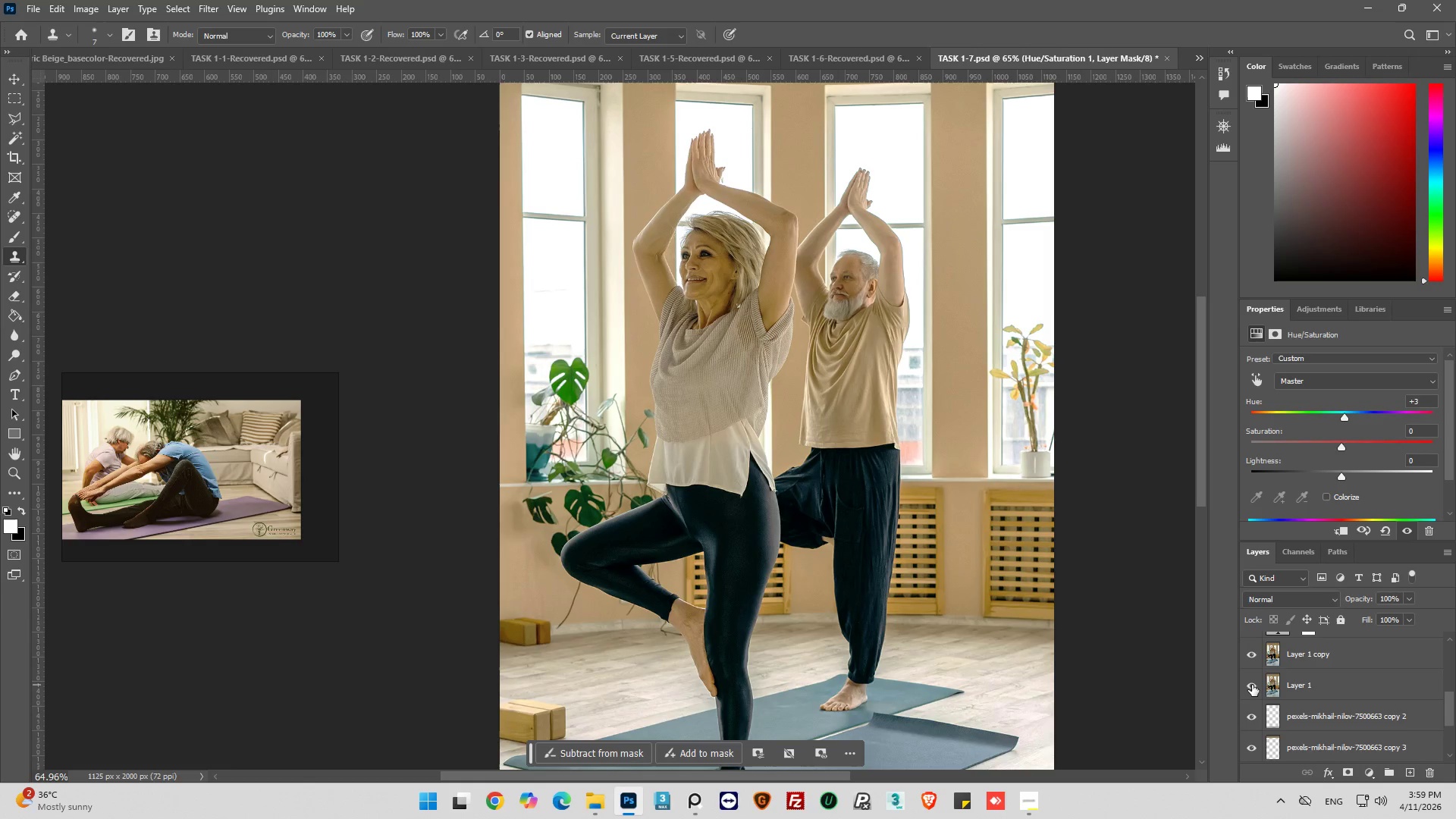 
hold_key(key=AltLeft, duration=1.5)
 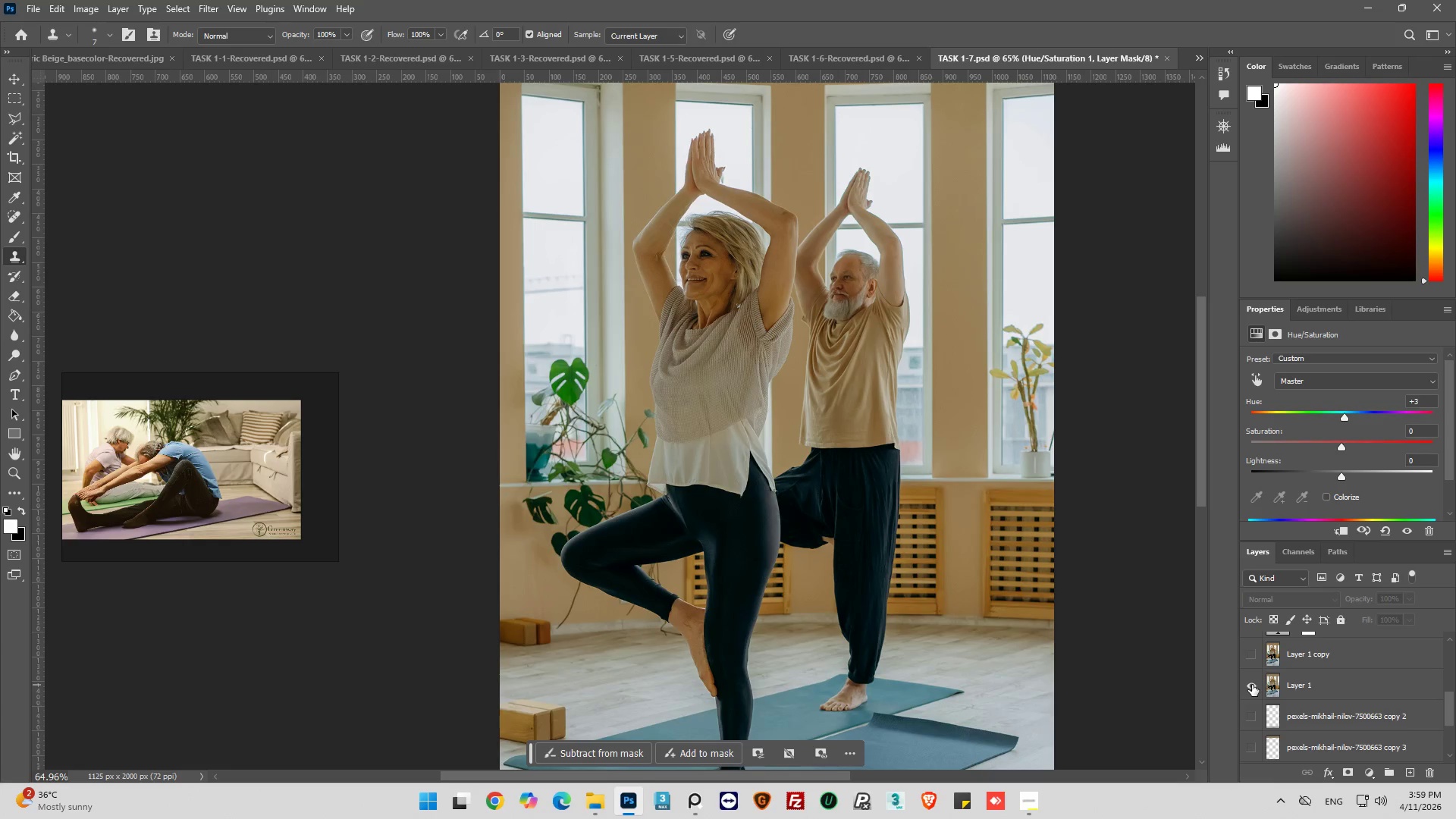 
hold_key(key=AltLeft, duration=1.52)
left_click([1252, 685])
 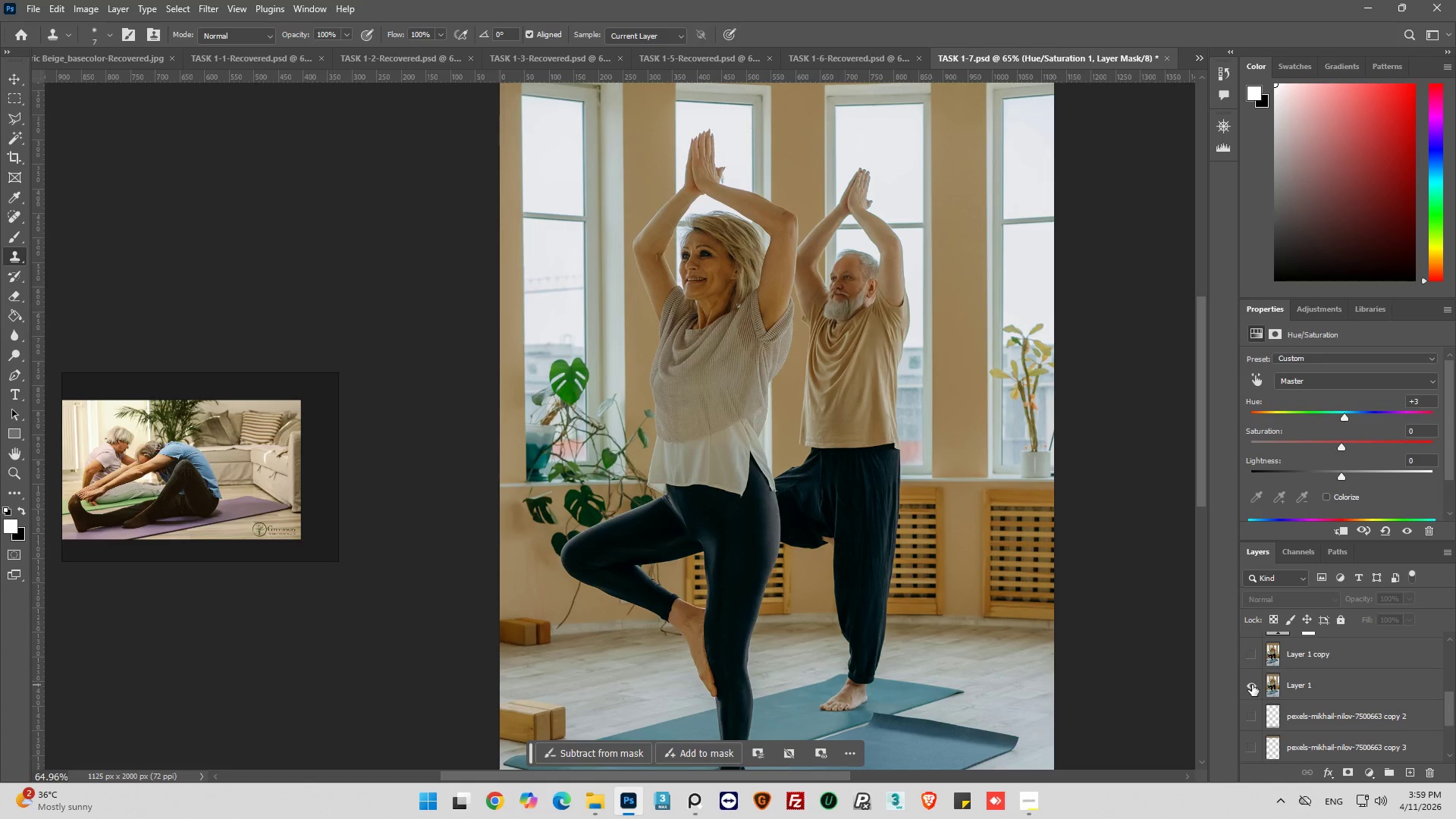 
left_click([1252, 685])
 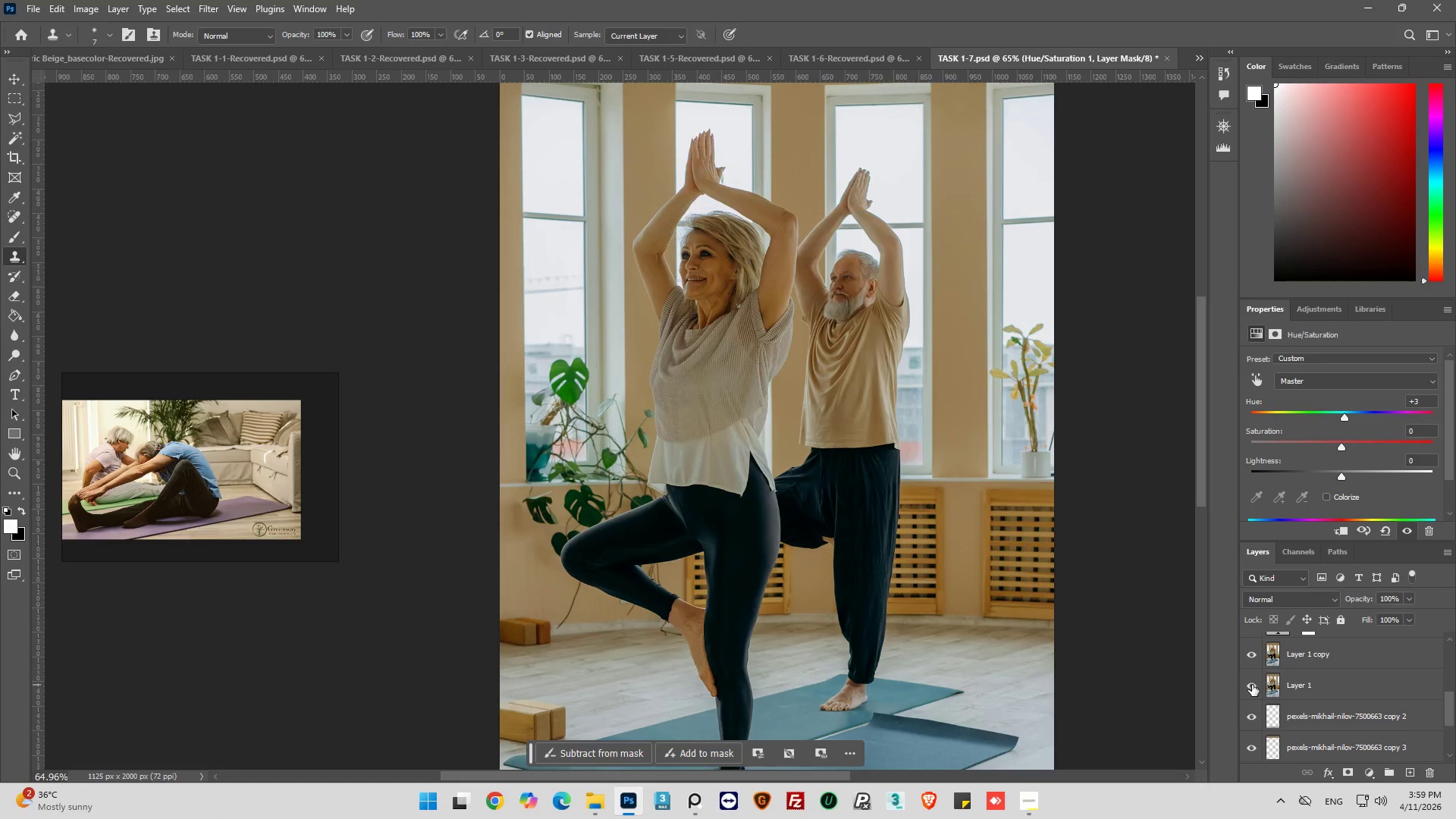 
hold_key(key=AltLeft, duration=0.53)
 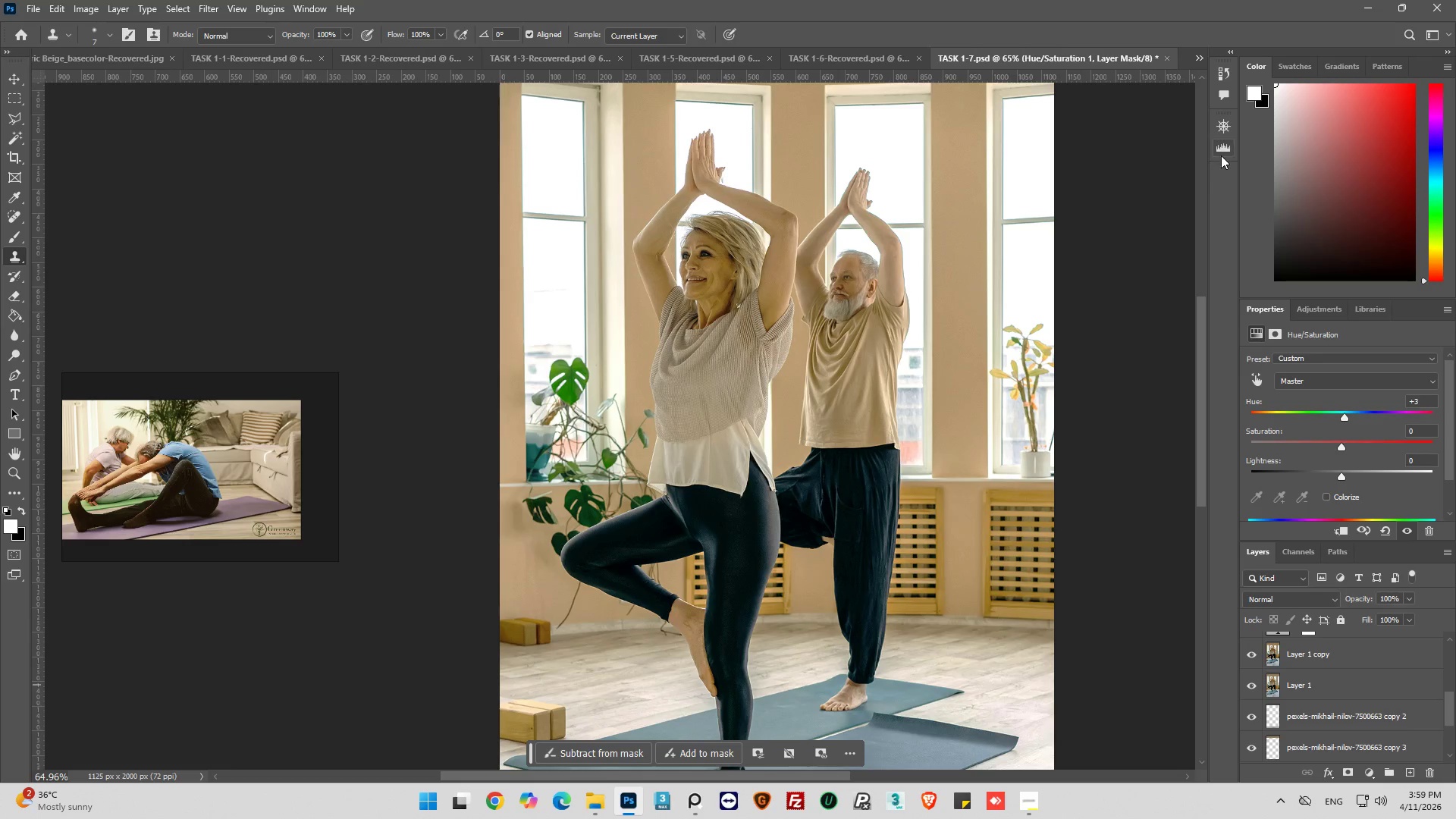 
left_click([1222, 155])
 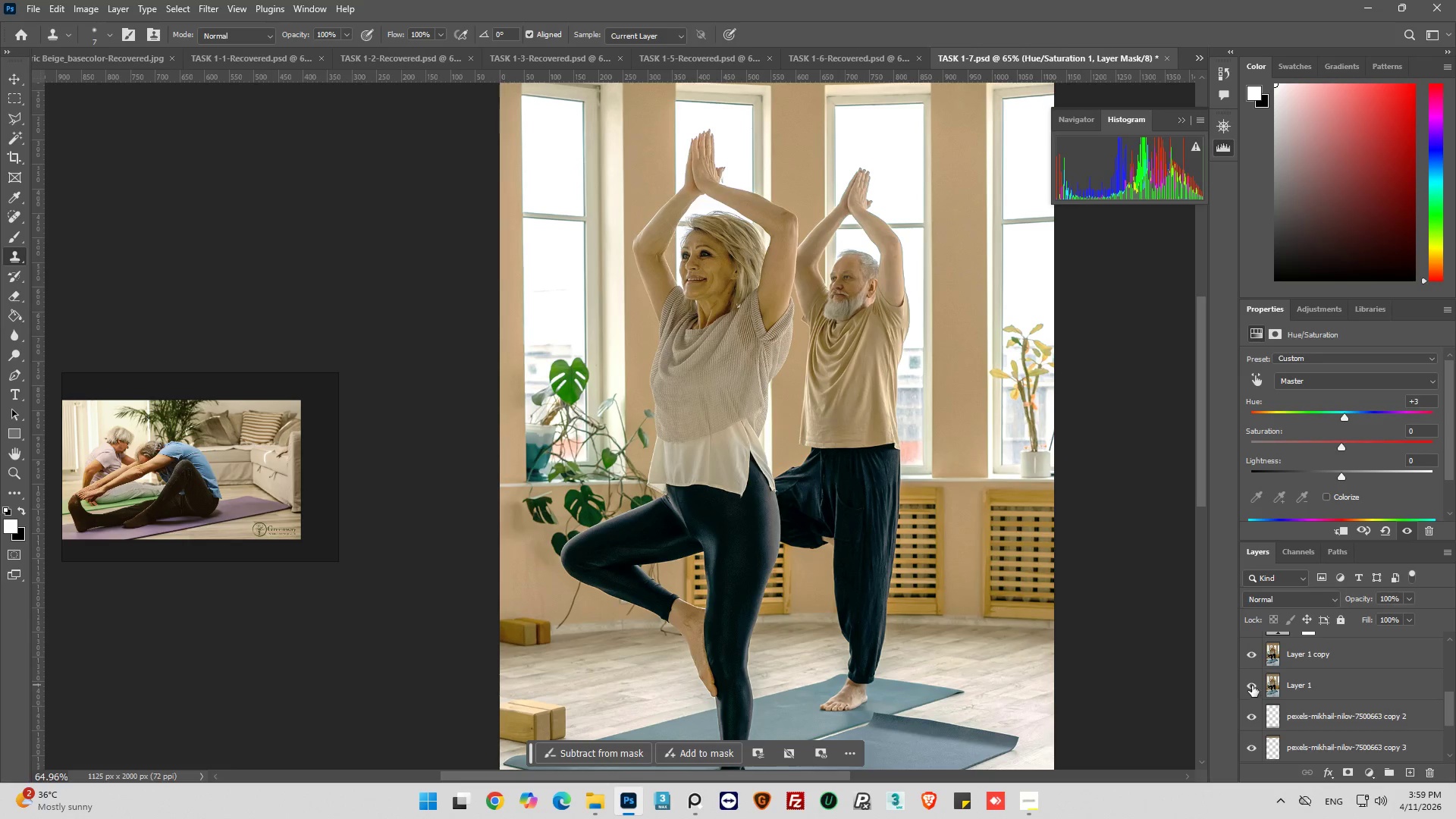 
hold_key(key=AltLeft, duration=1.53)
left_click([1251, 686])
 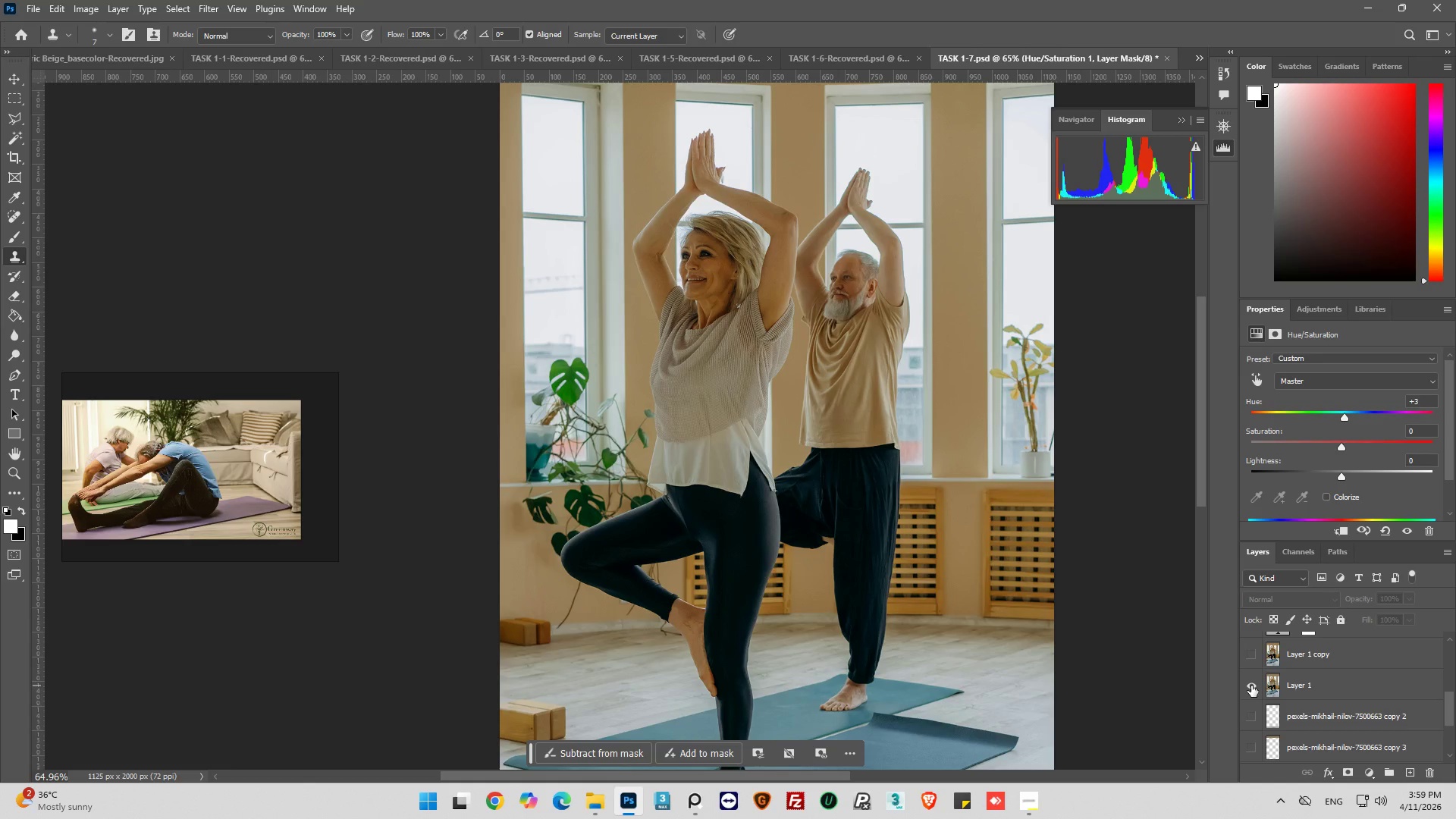 
hold_key(key=AltLeft, duration=1.52)
left_click([1251, 686])
 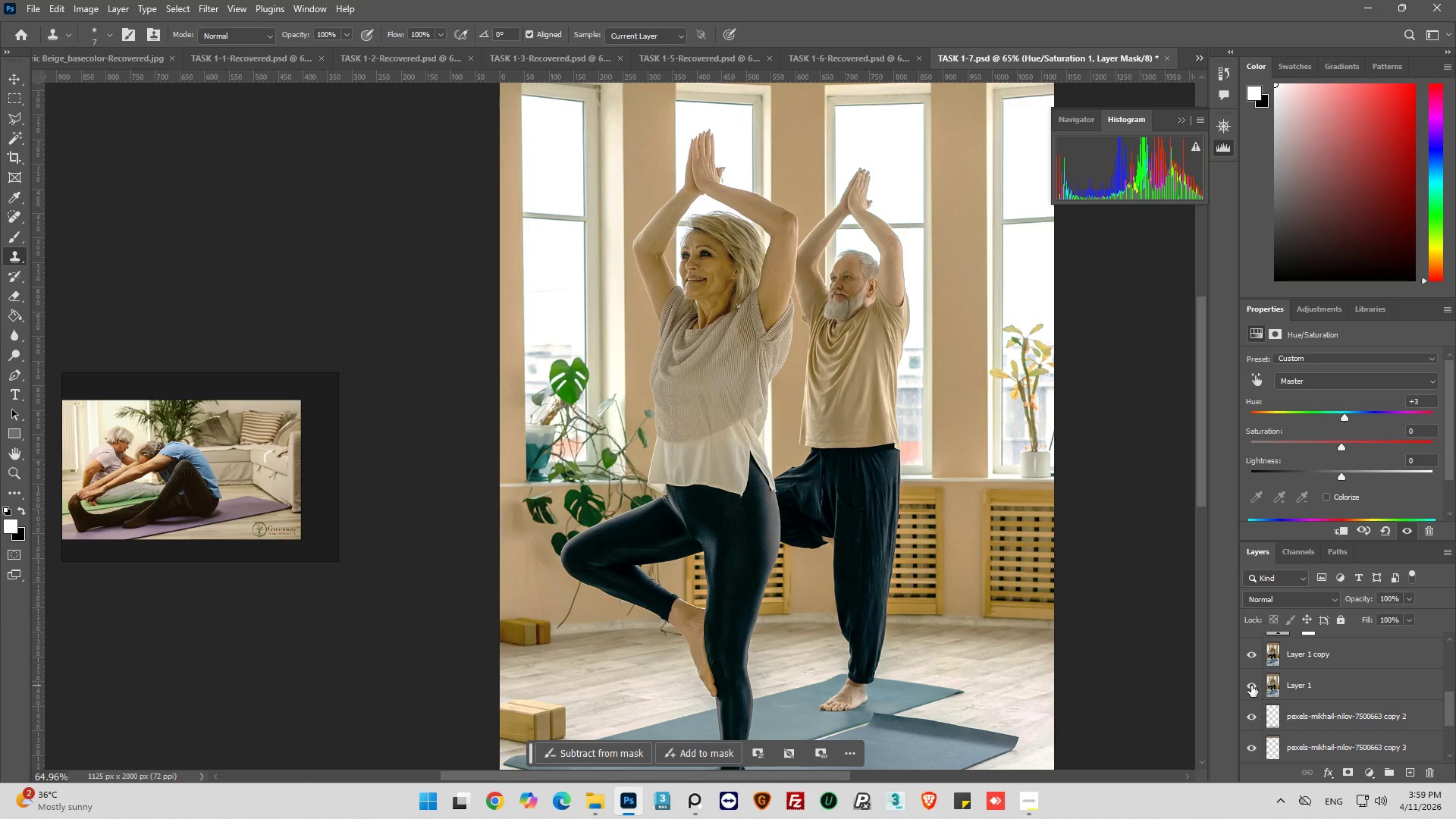 
hold_key(key=AltLeft, duration=1.51)
left_click([1251, 686])
 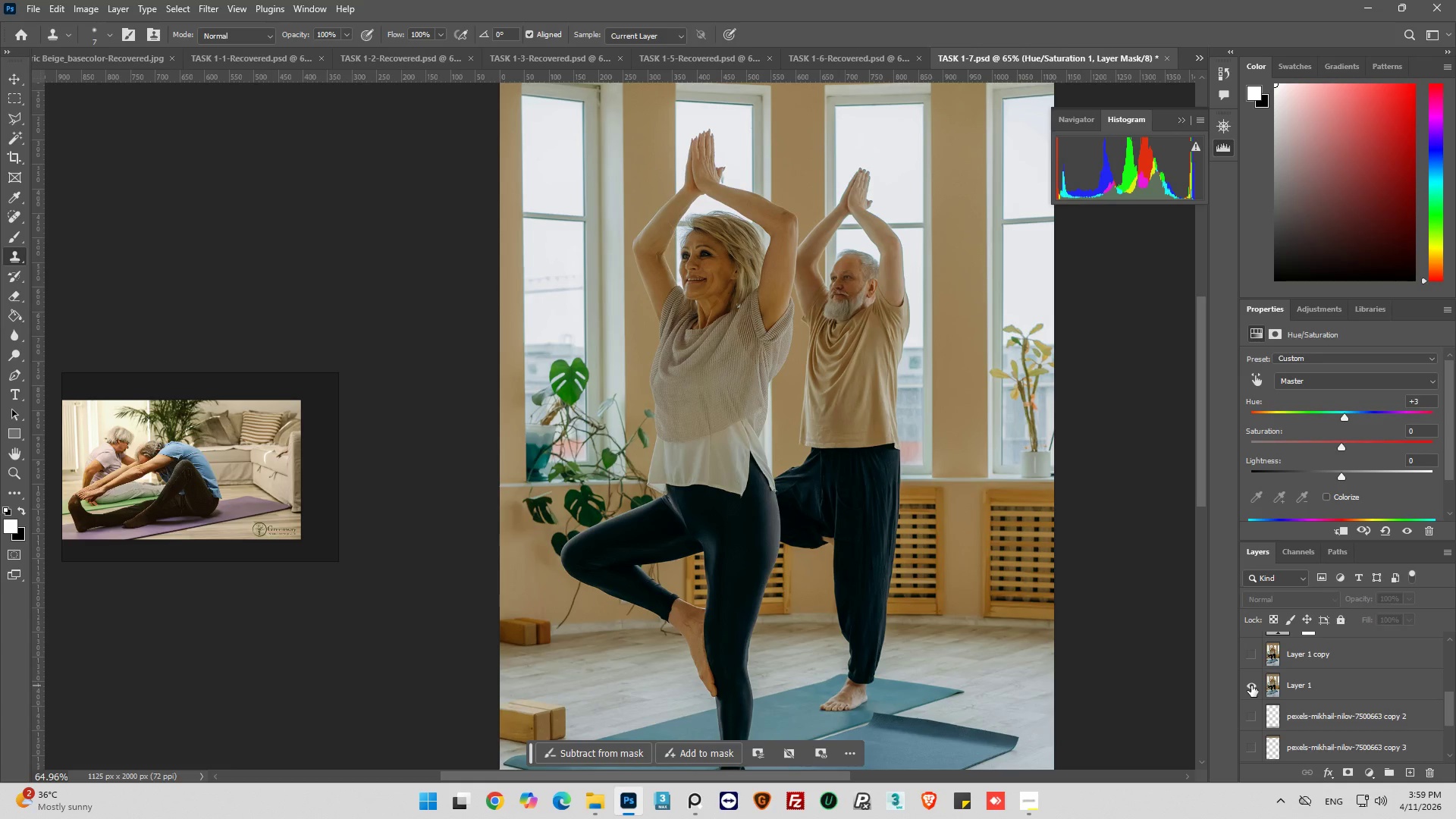 
left_click([1251, 686])
 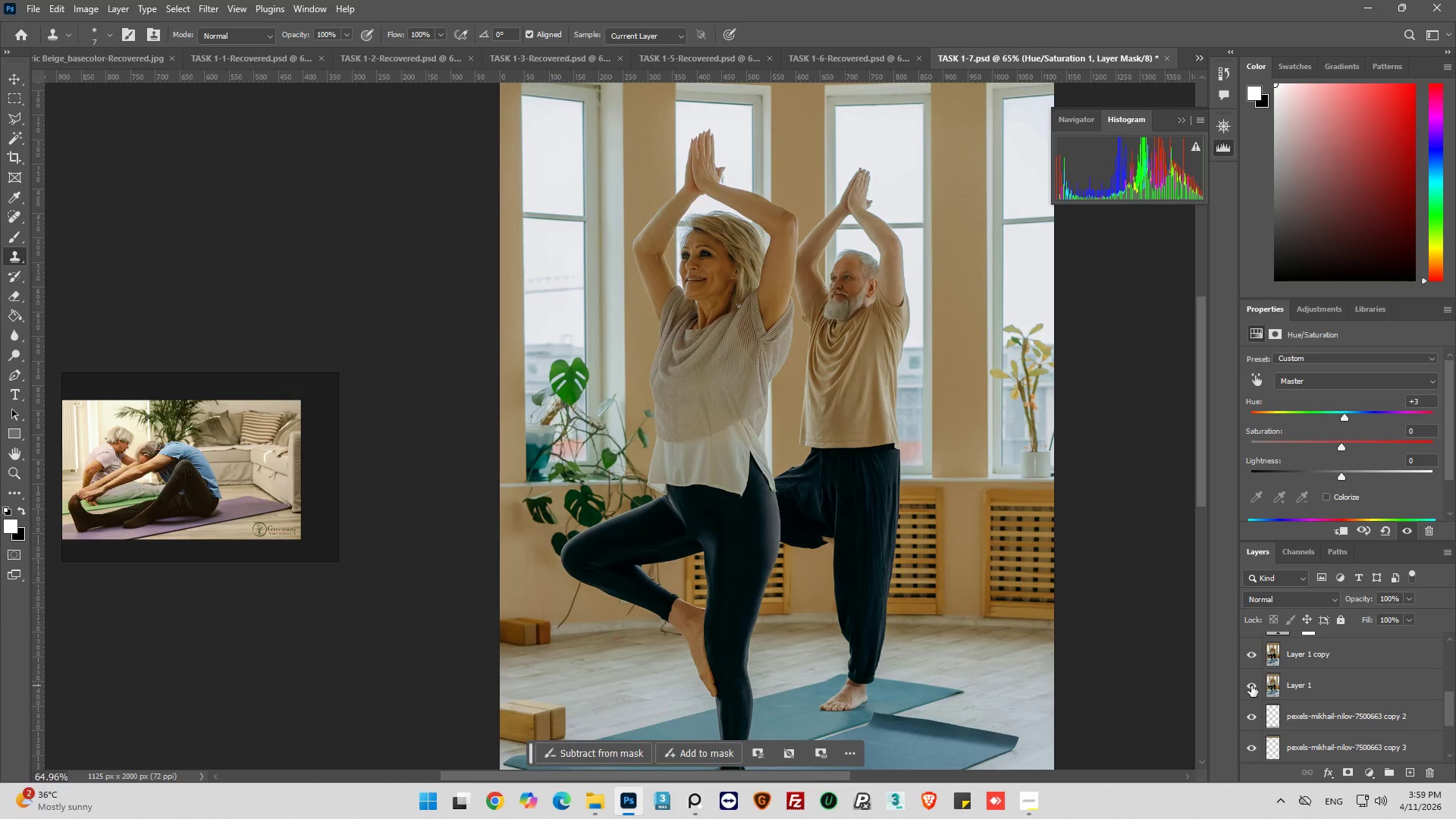 
hold_key(key=AltLeft, duration=1.52)
left_click([1251, 686])
 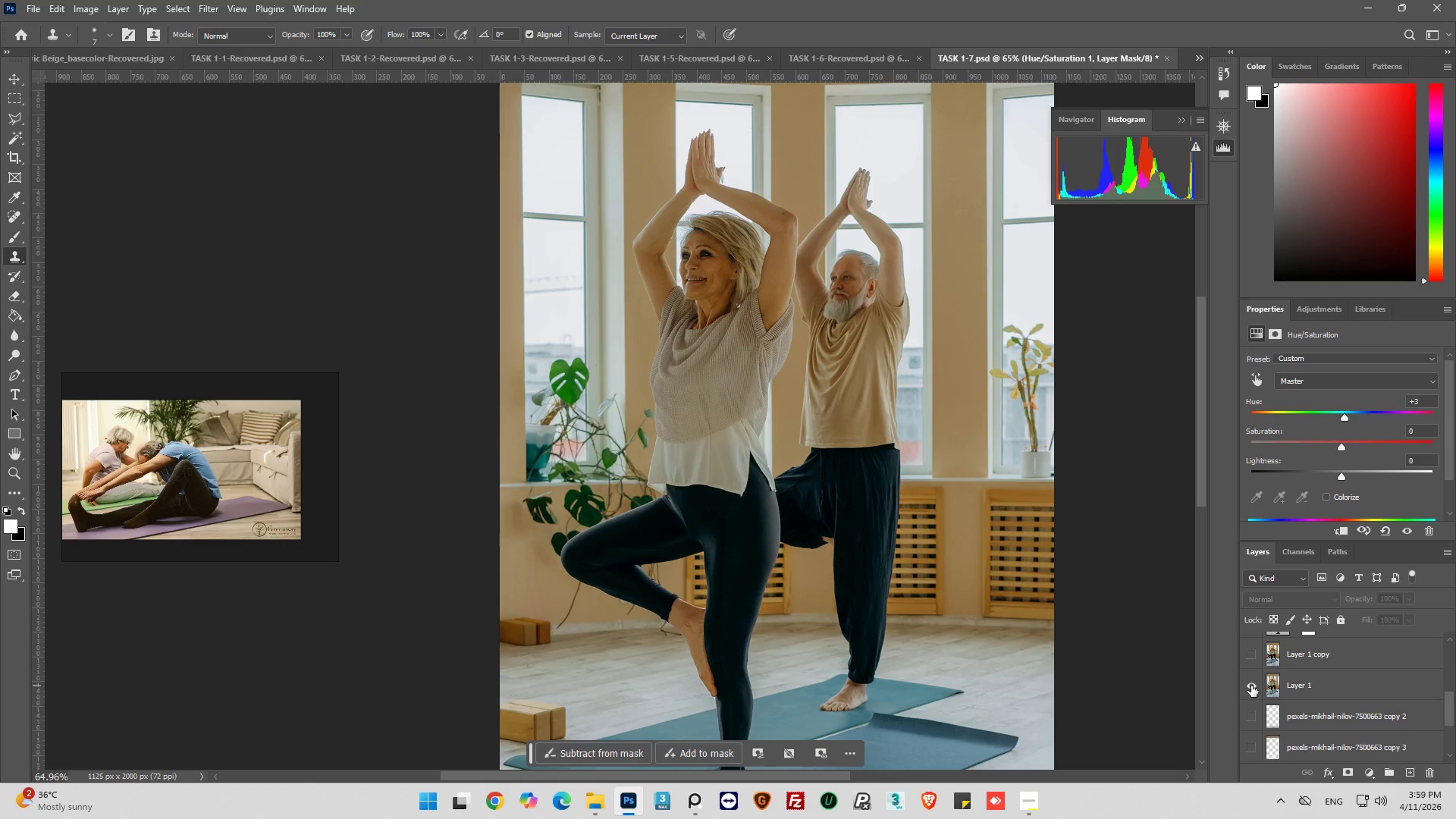 
hold_key(key=AltLeft, duration=1.5)
left_click([1251, 686])
 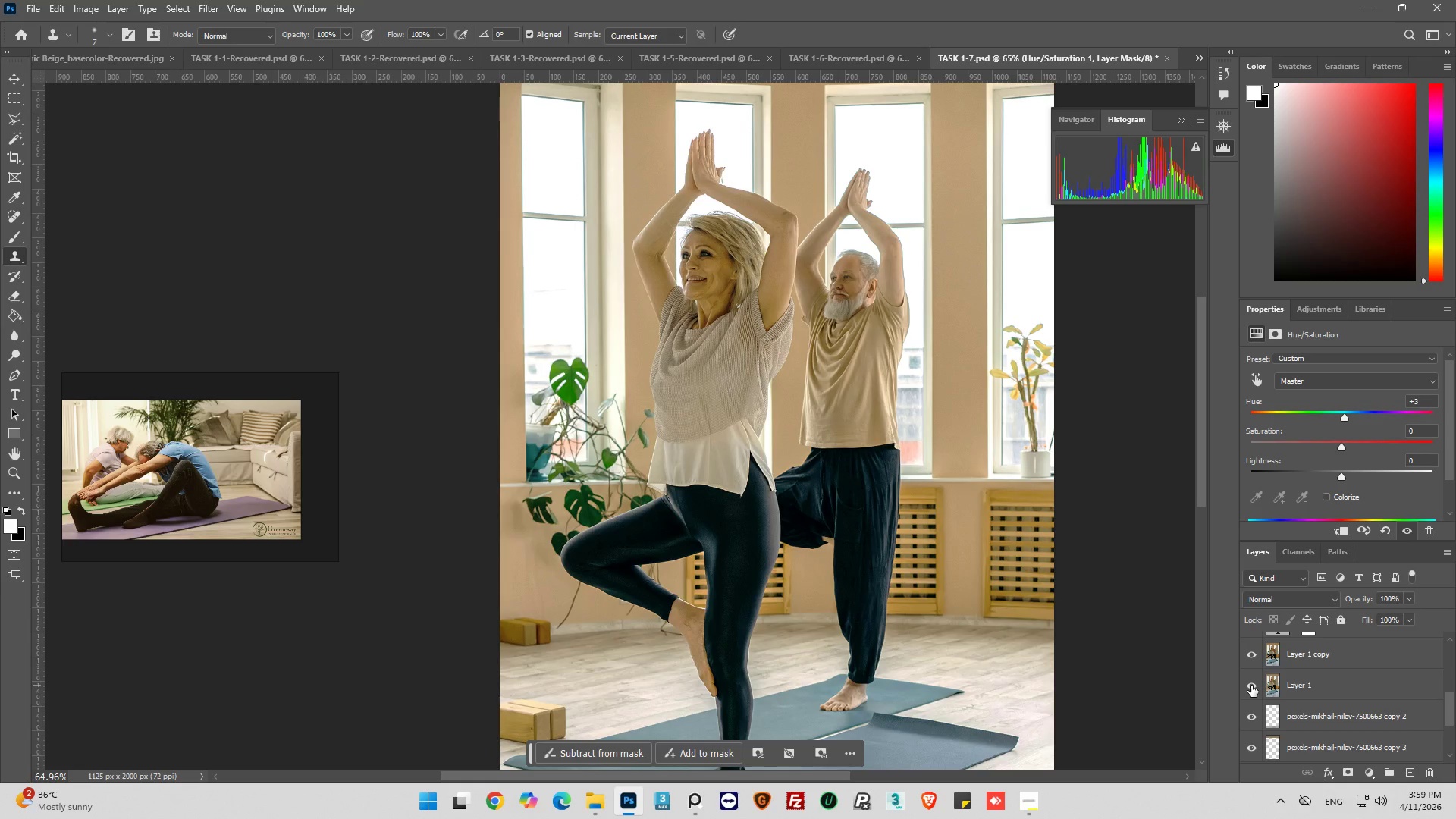 
left_click([1251, 686])
 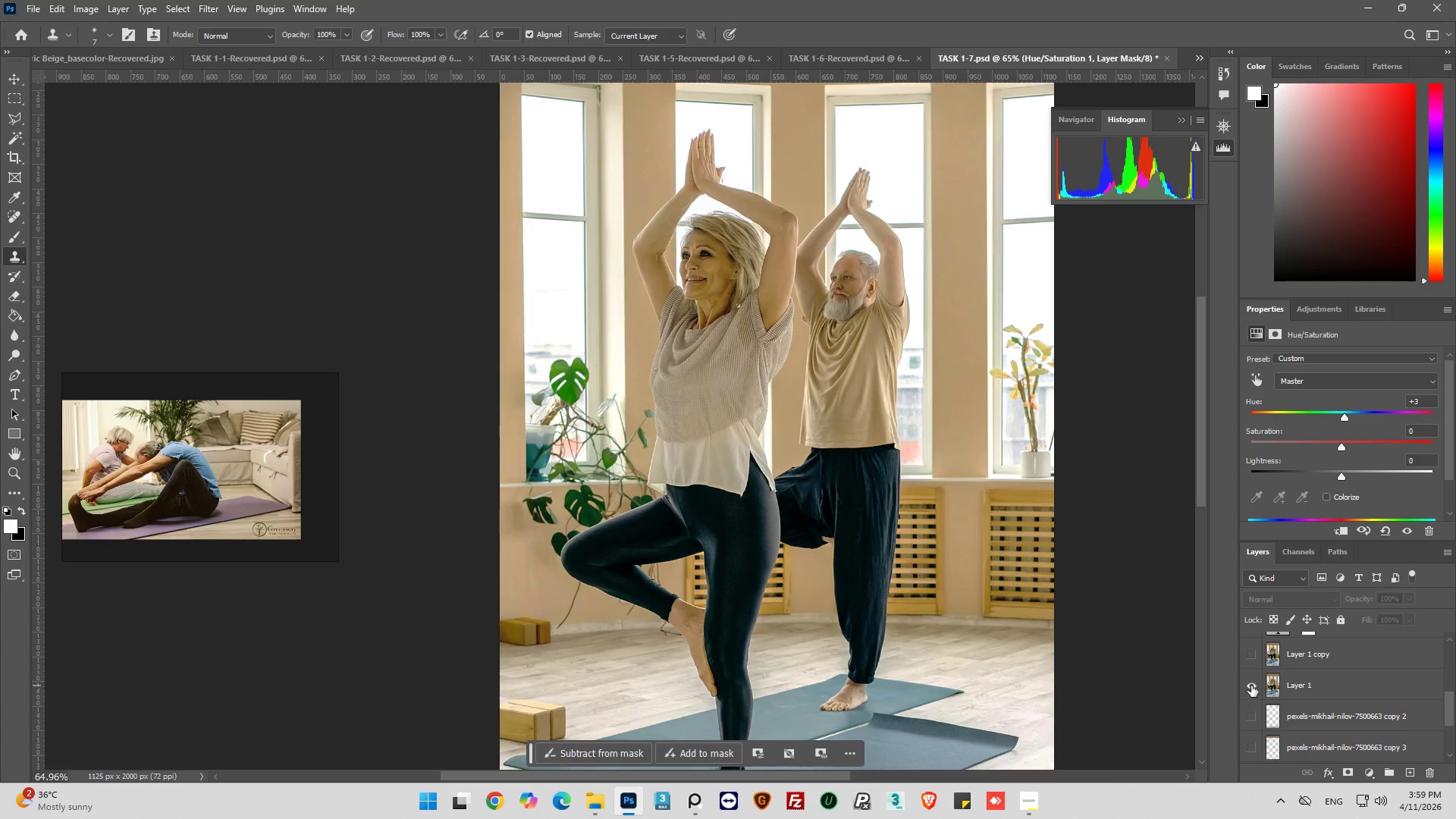 
hold_key(key=AltLeft, duration=1.5)
left_click([1251, 686])
 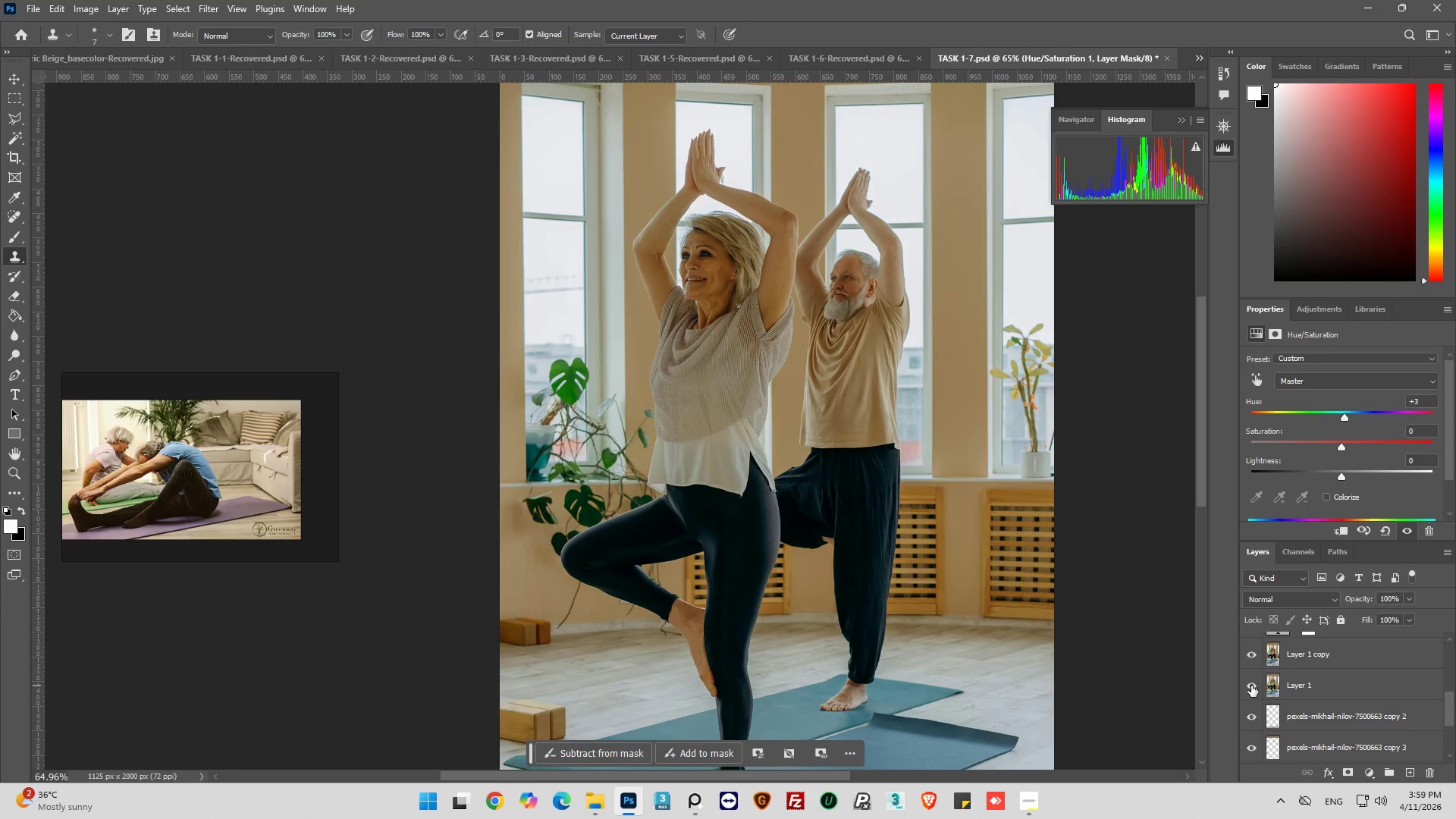 
hold_key(key=AltLeft, duration=1.5)
left_click([1251, 686])
 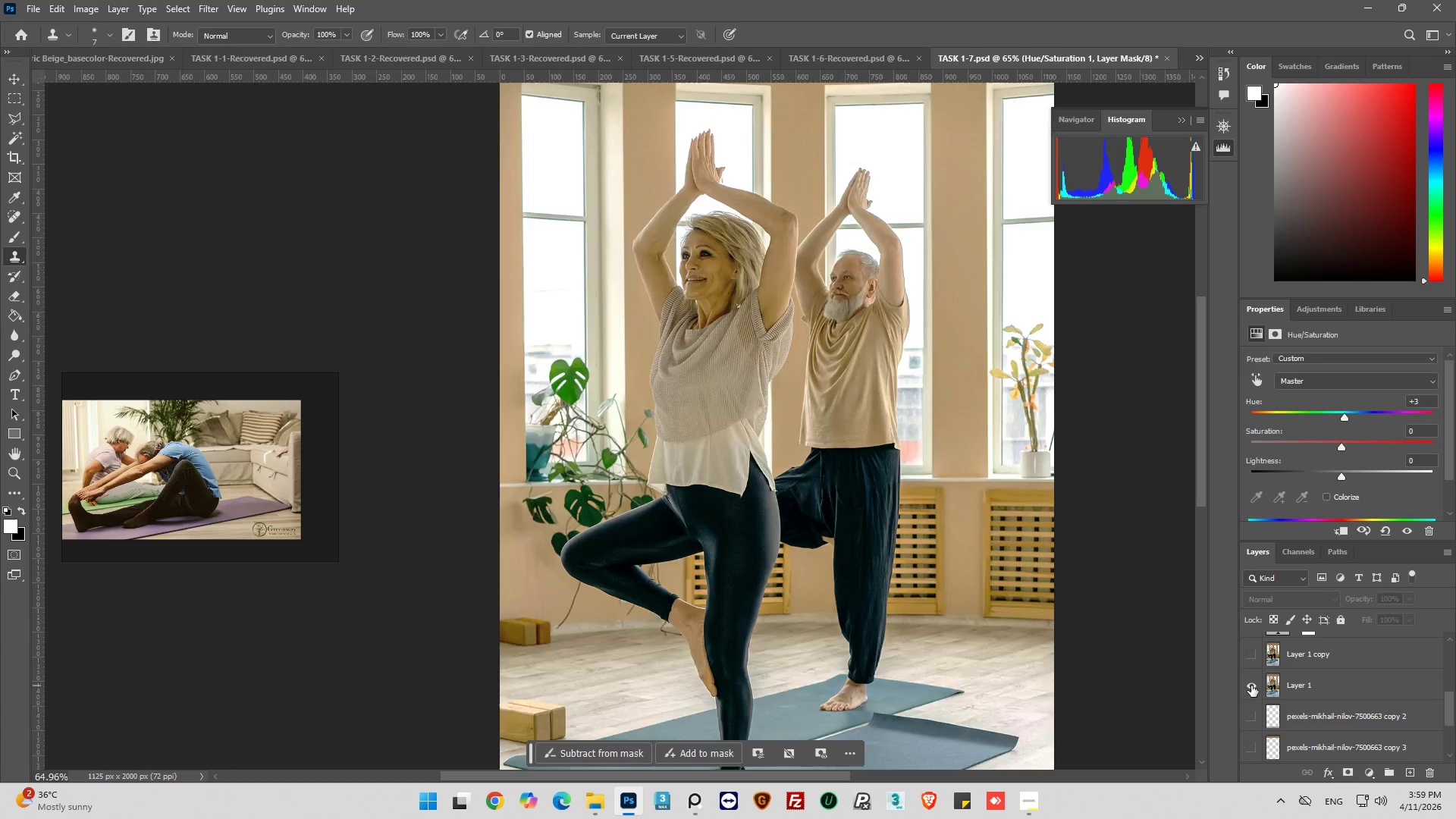 
hold_key(key=AltLeft, duration=1.51)
 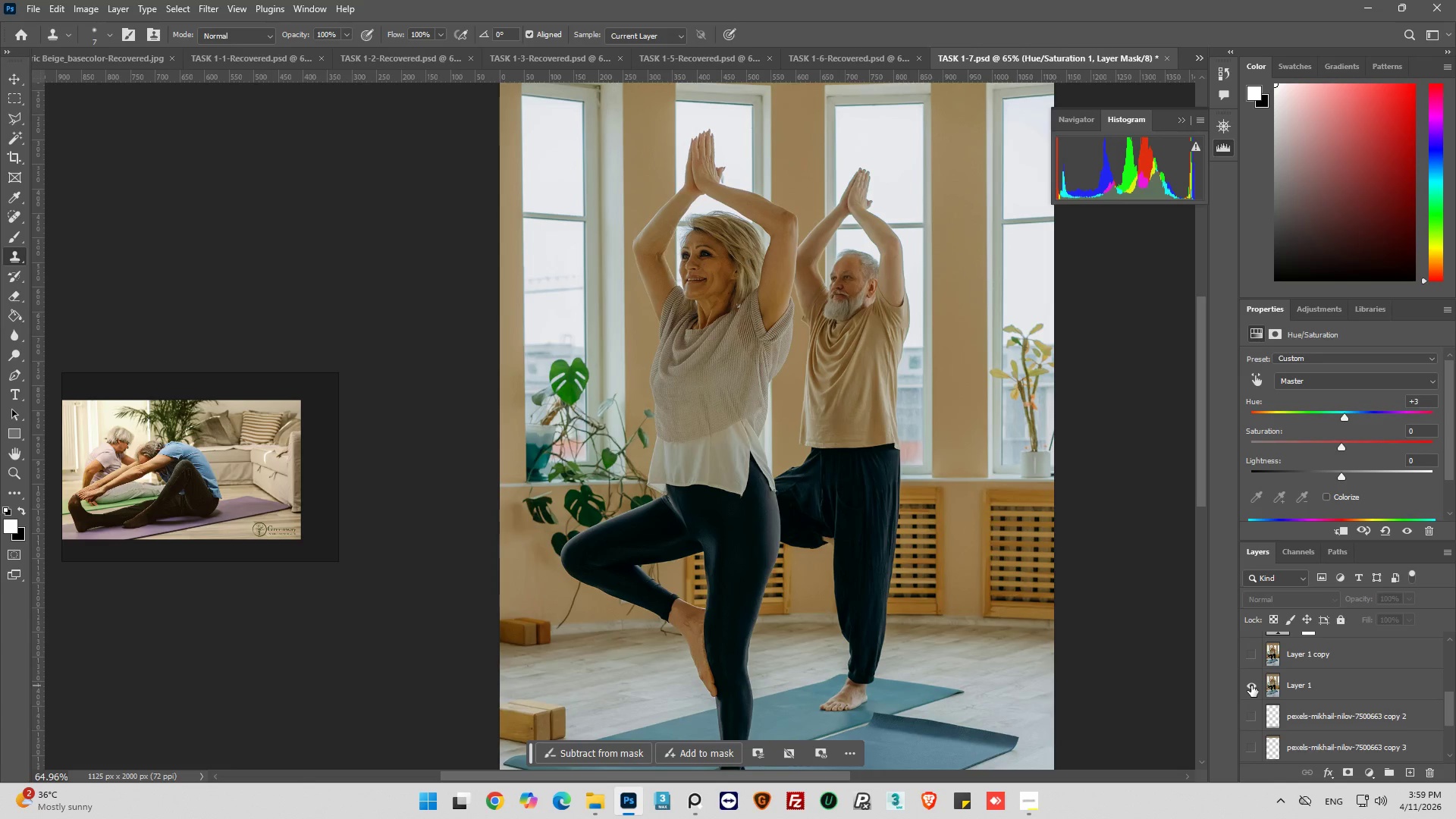 
hold_key(key=AltLeft, duration=1.52)
 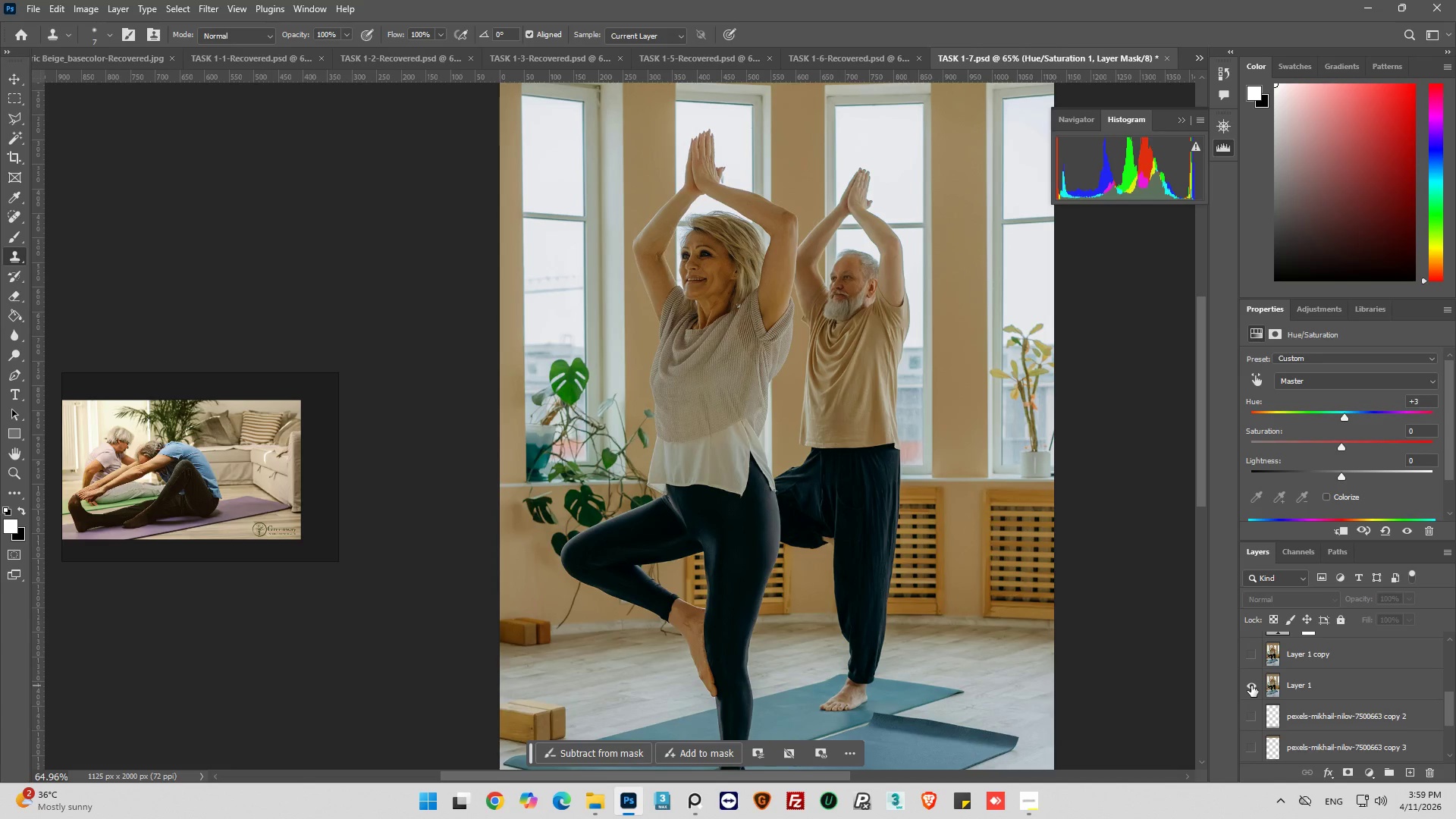 
hold_key(key=AltLeft, duration=1.25)
left_click([1251, 686])
 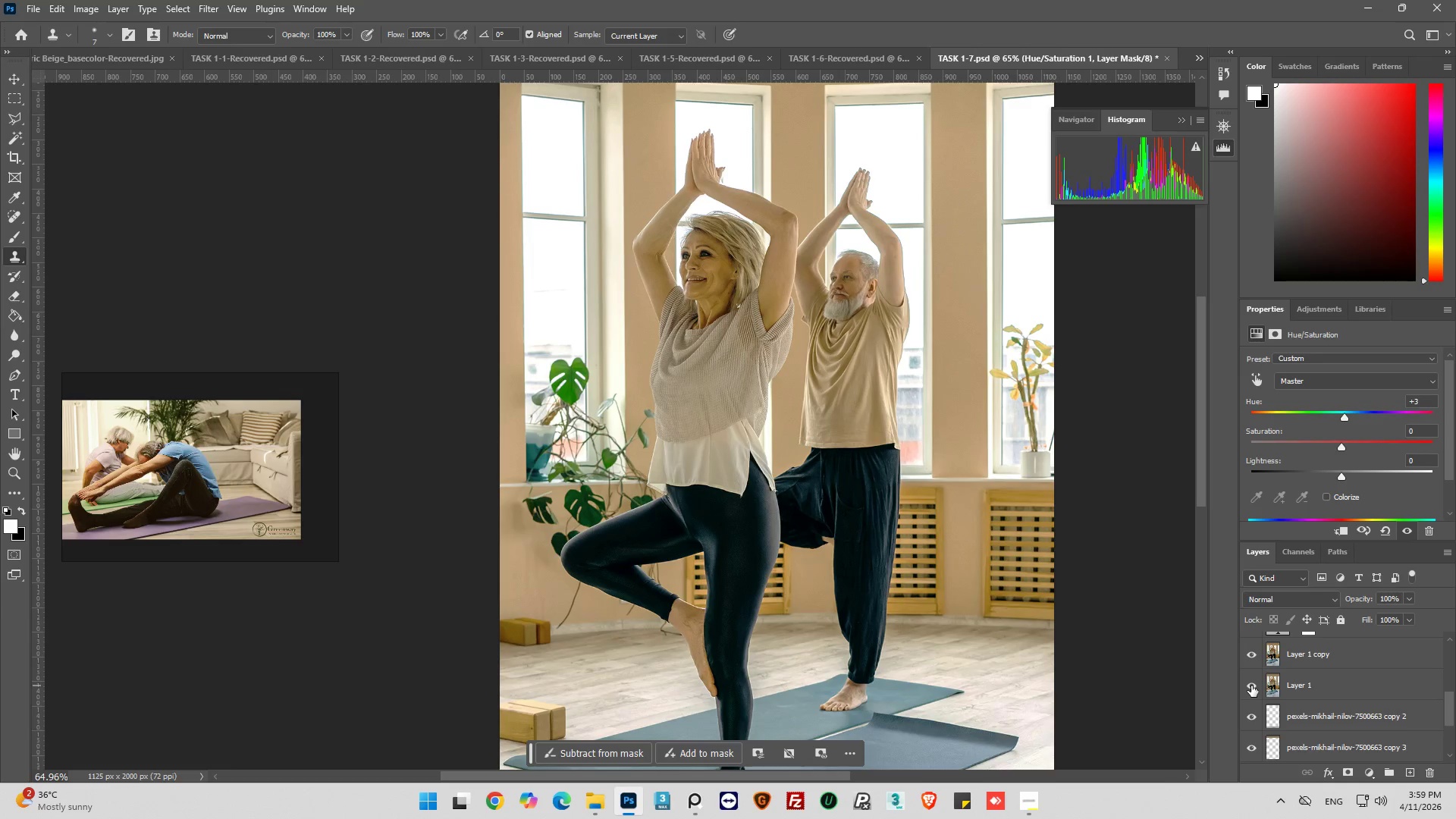 
hold_key(key=AltLeft, duration=3.17)
left_click([1221, 148])
 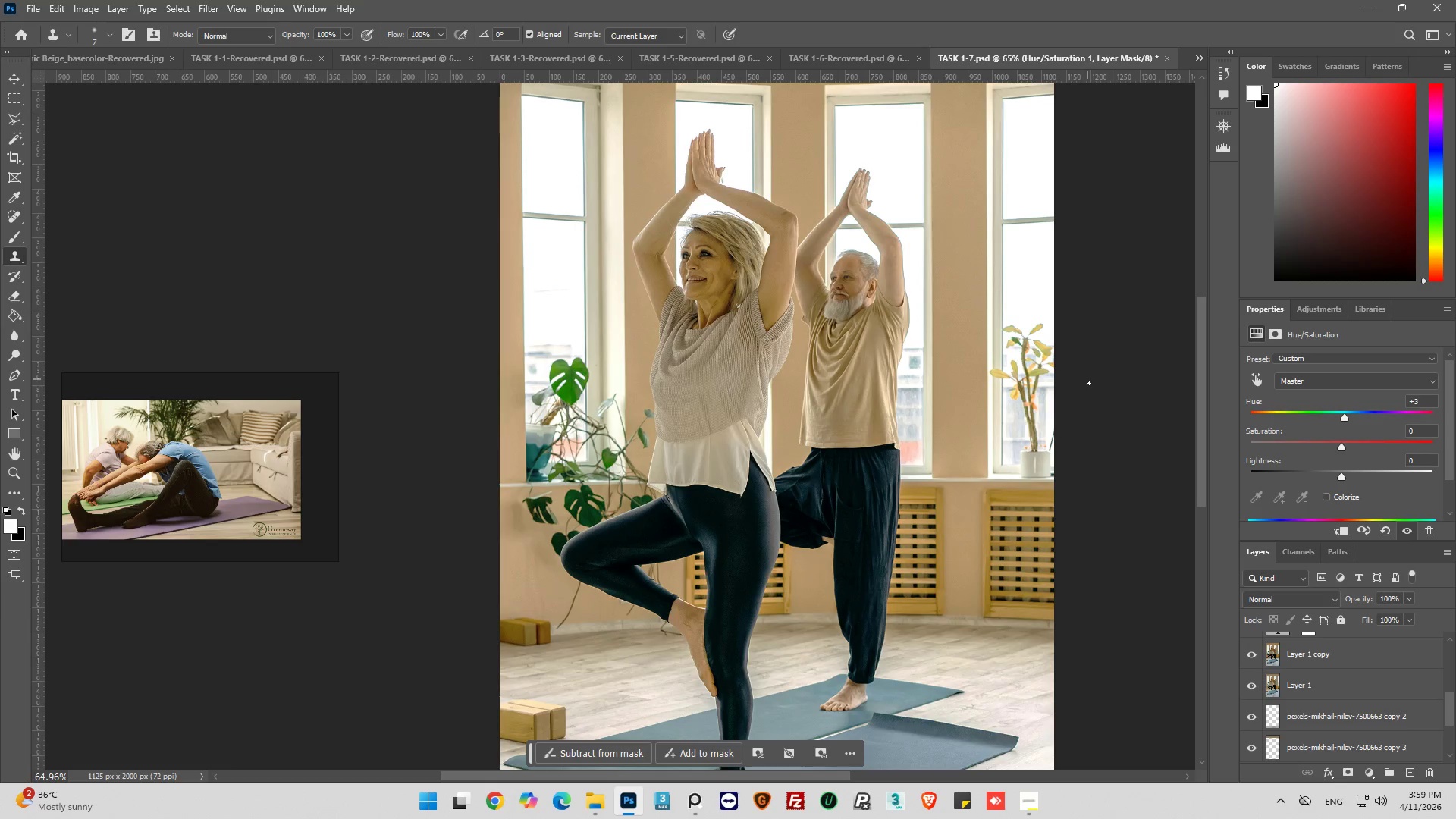 
hold_key(key=AltLeft, duration=0.38)
scroll: coordinate [1281, 701], scroll_direction: up, amount: 12.0
 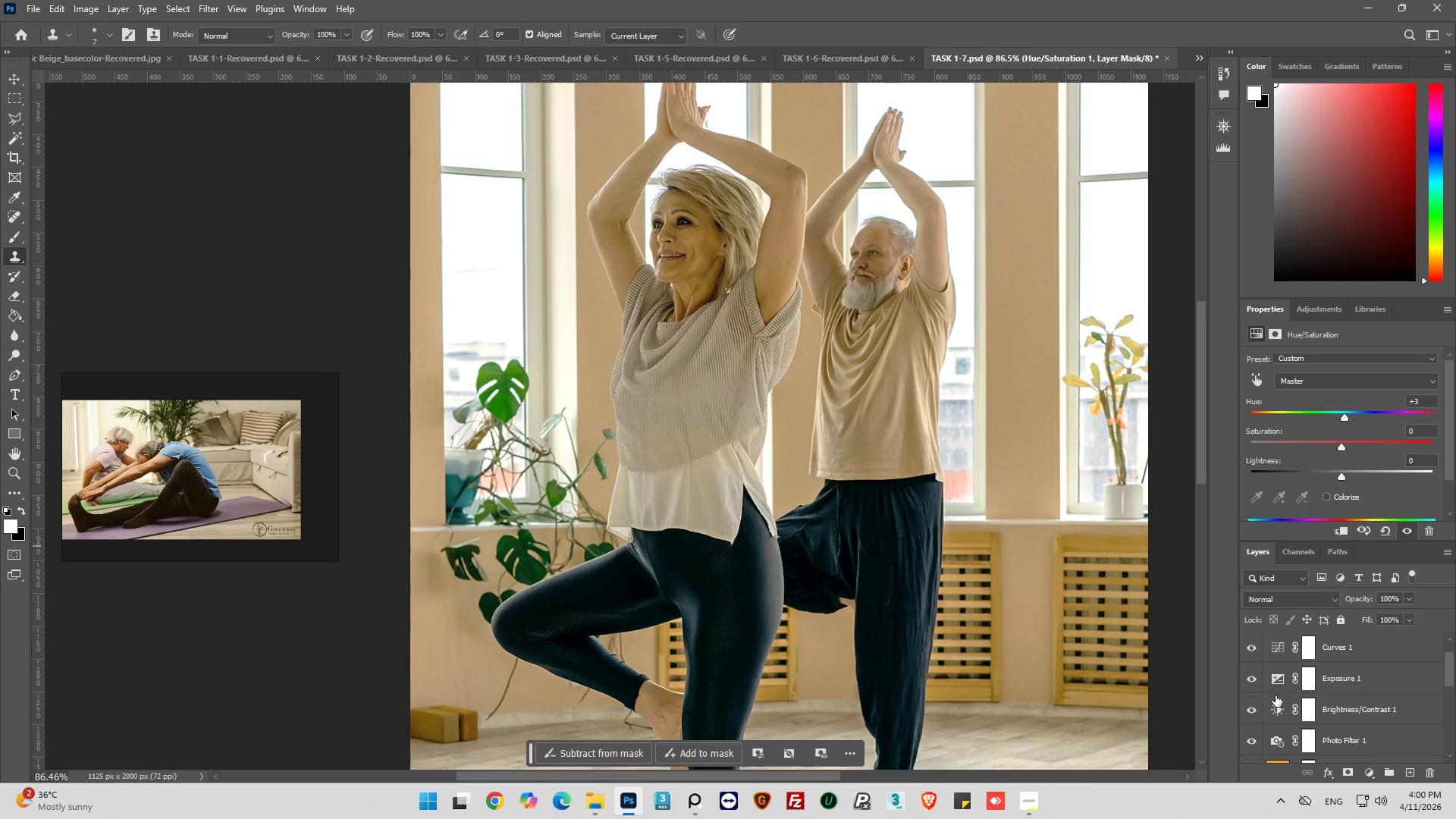 
scroll: coordinate [1276, 694], scroll_direction: down, amount: 1.0
 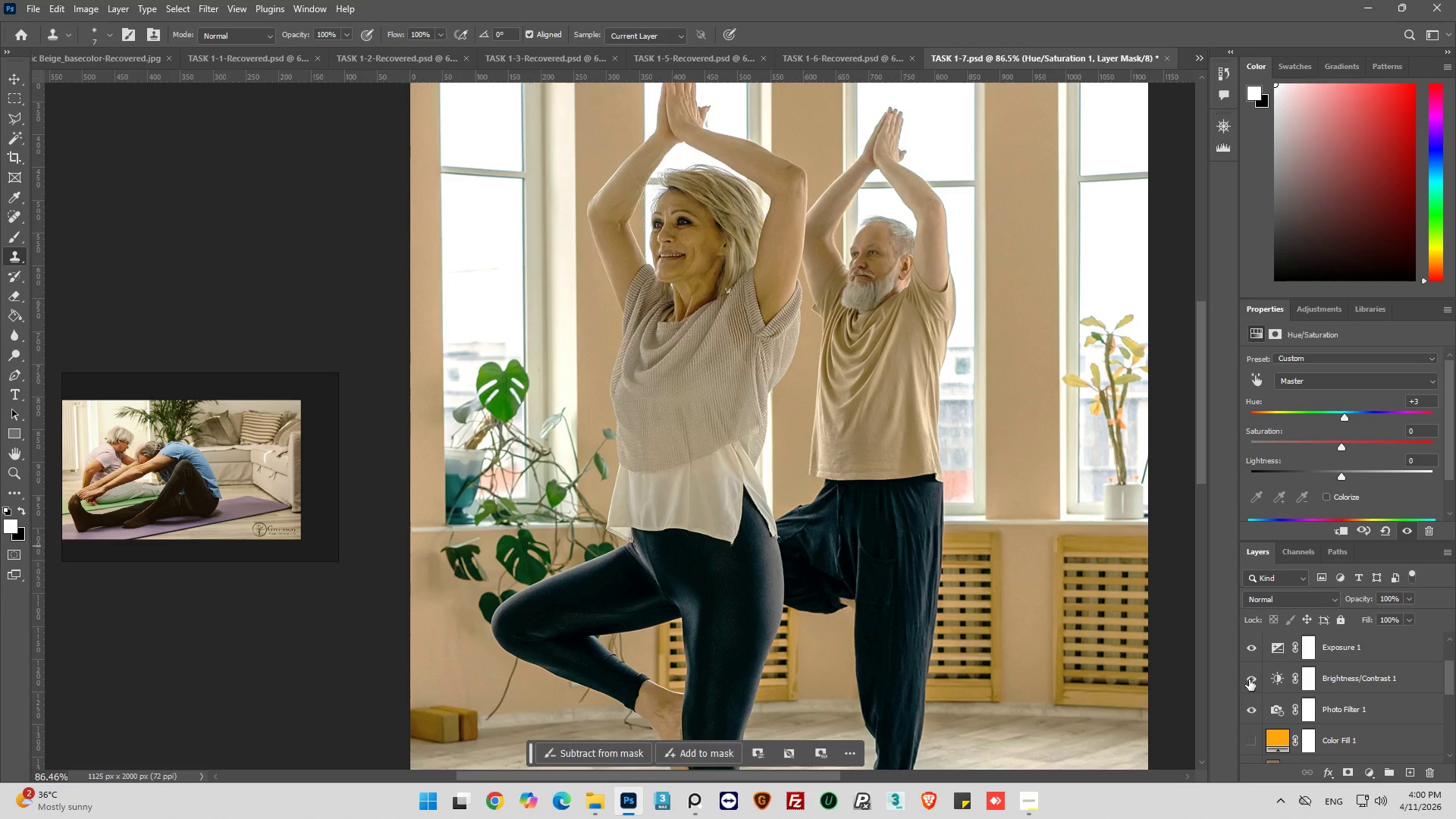 
left_click([1250, 679])
 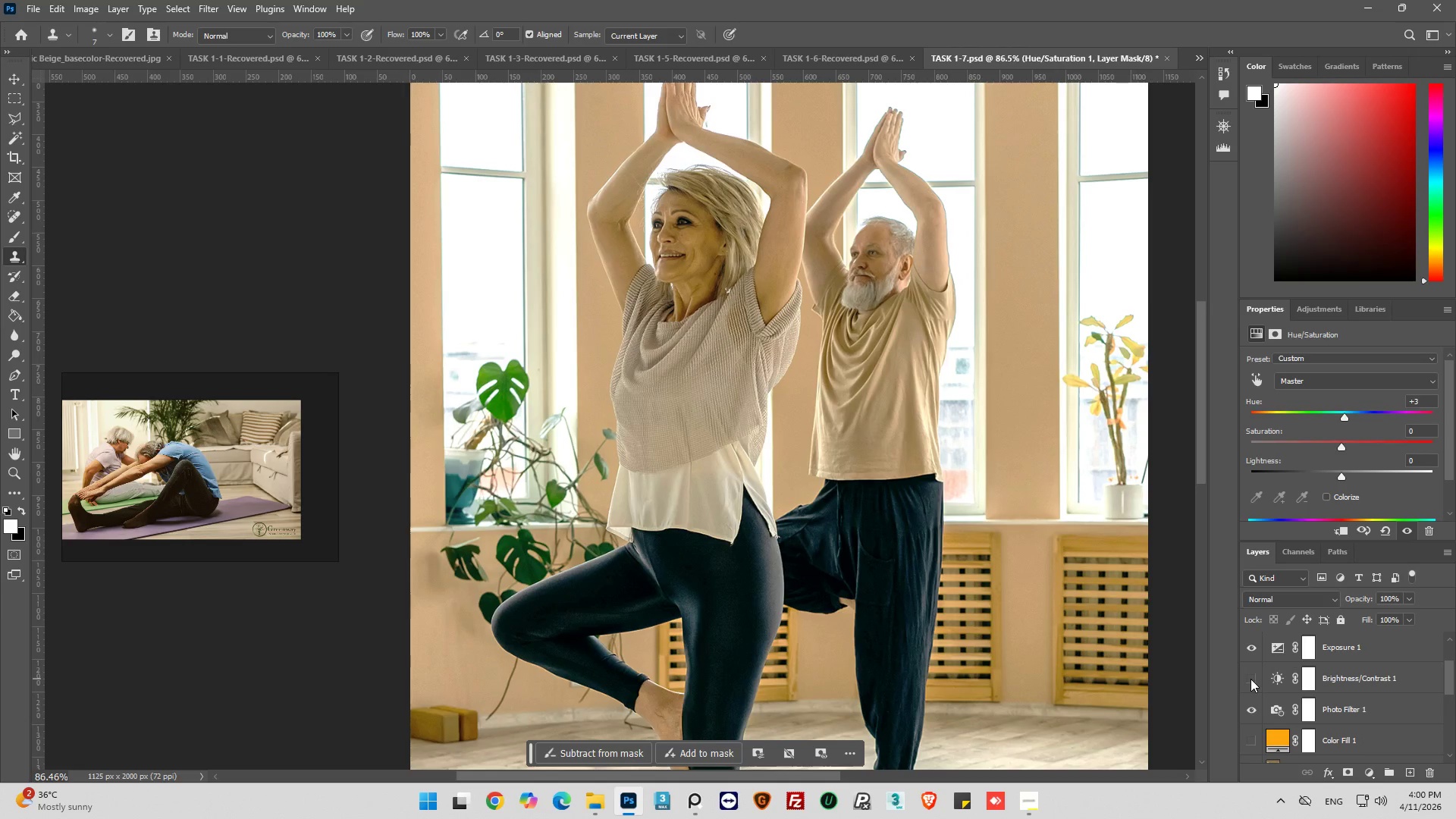 
left_click([1250, 679])
 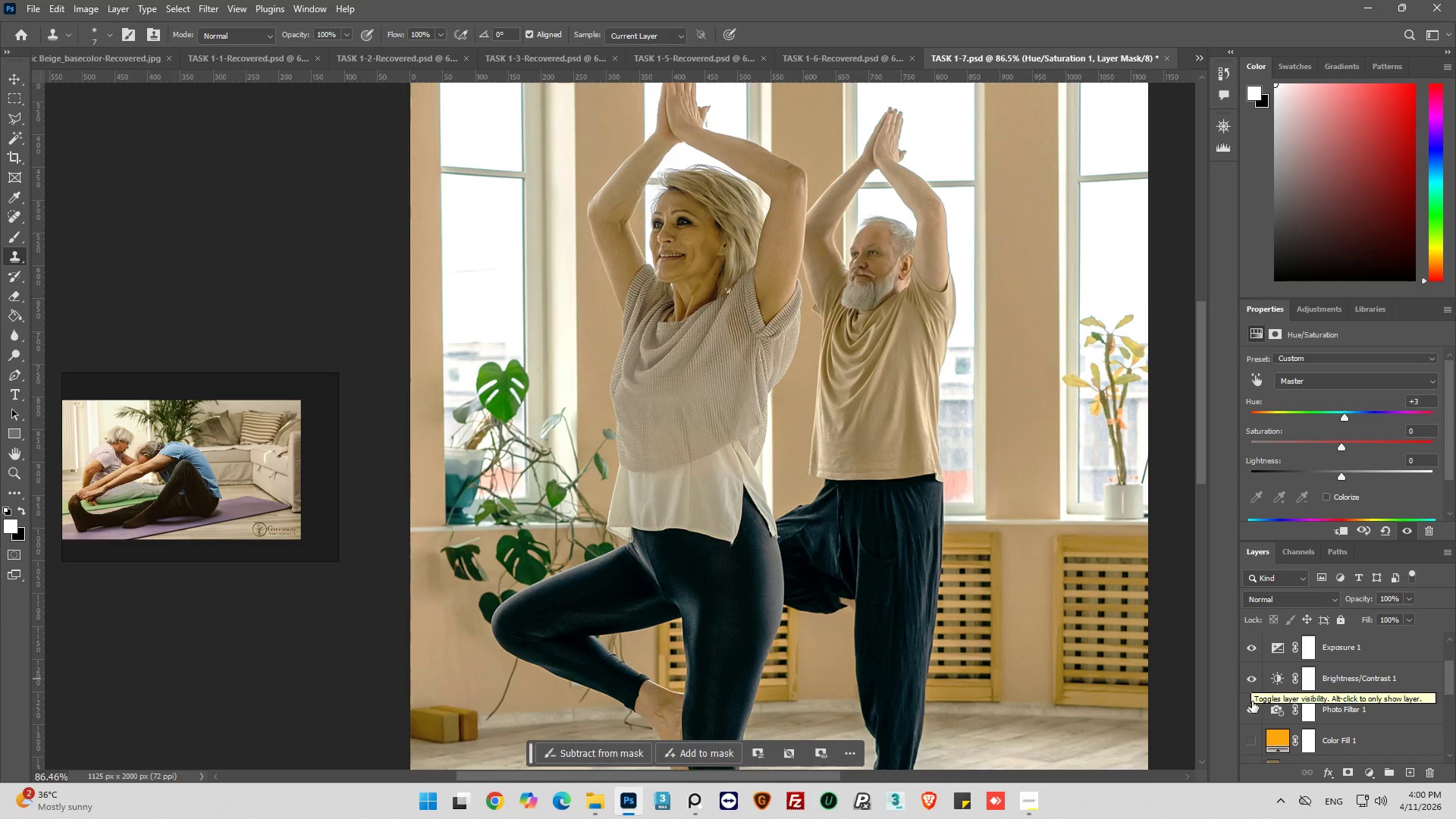 
left_click([1254, 709])
 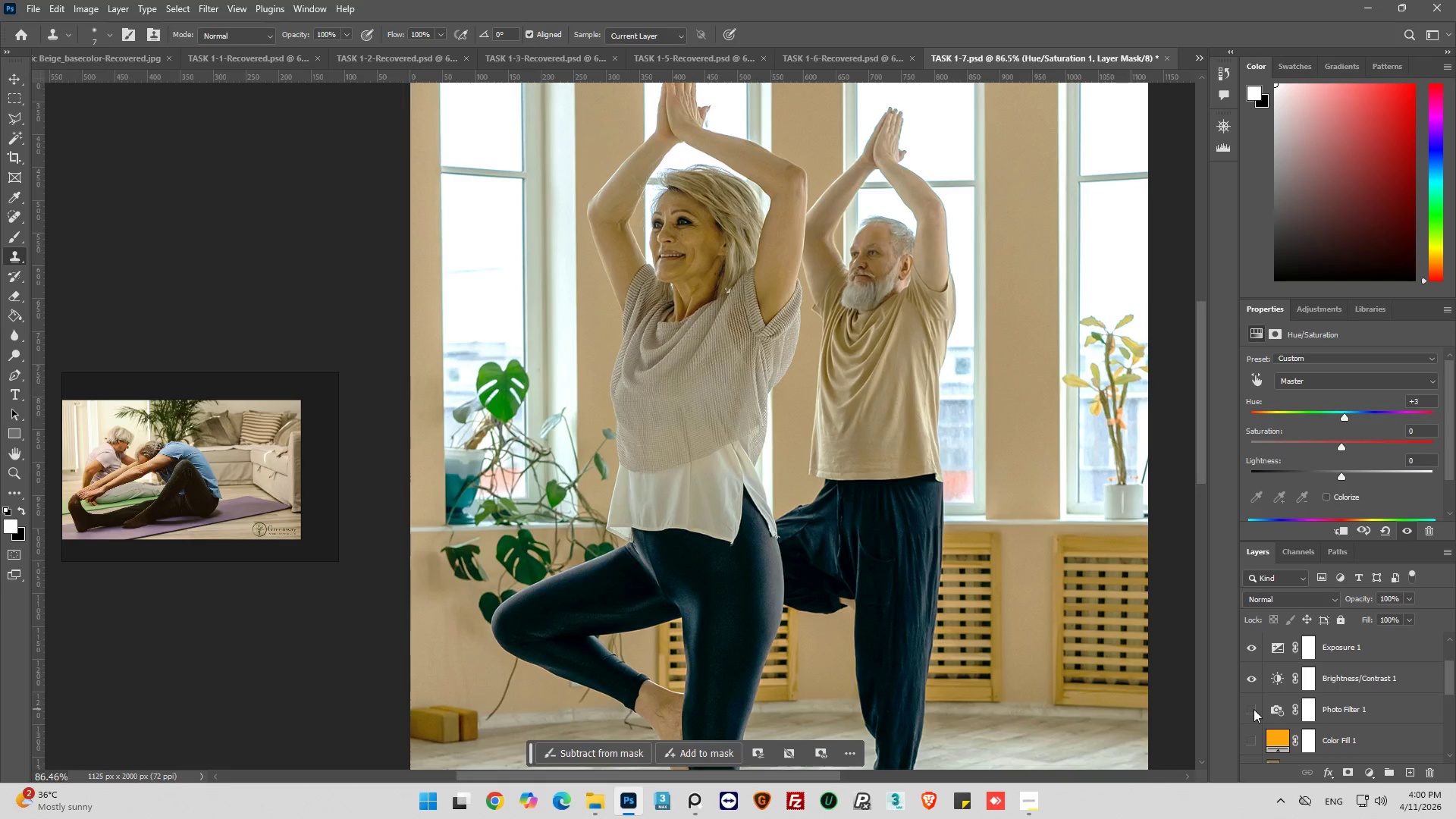 
left_click([1254, 709])
 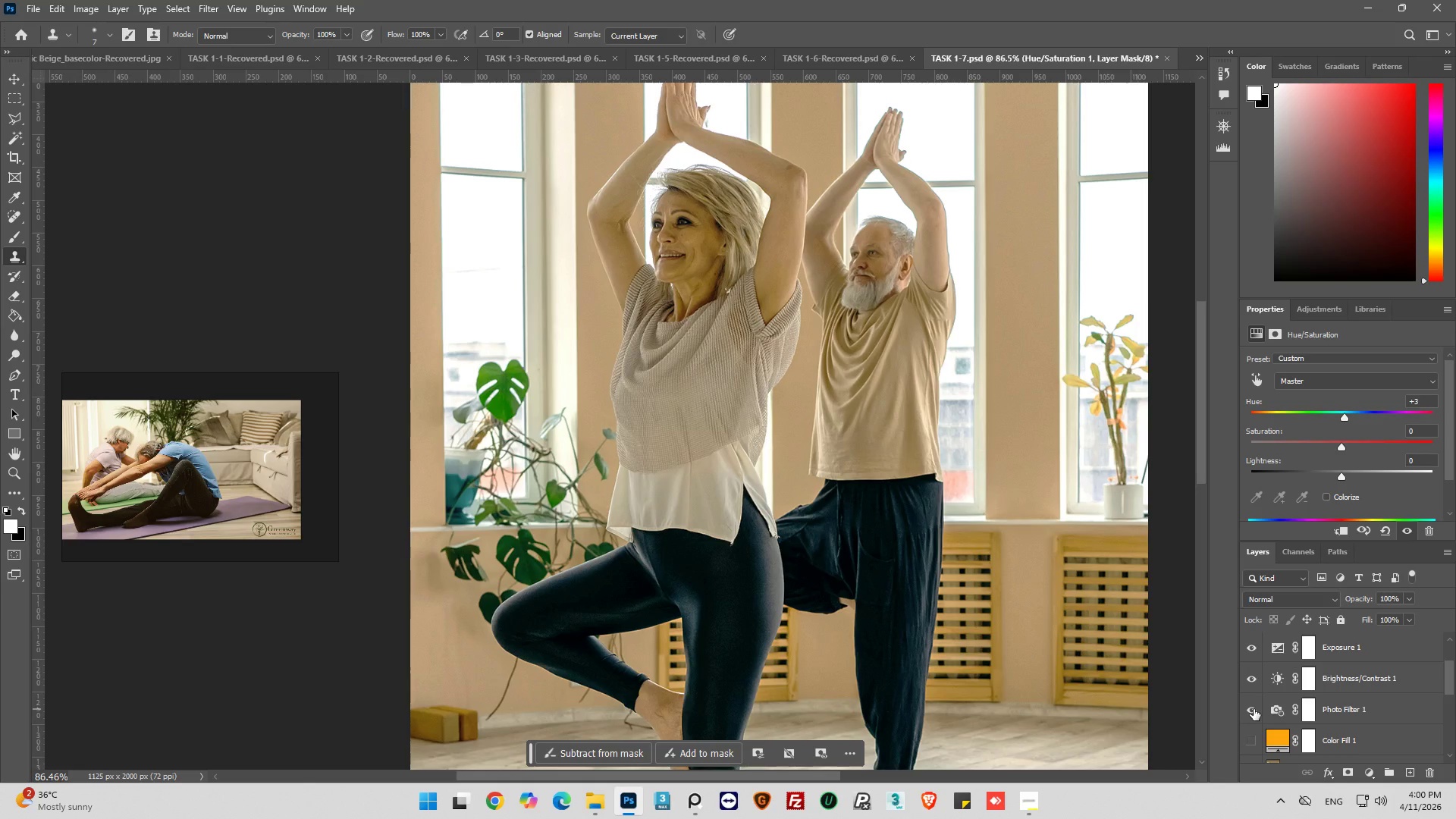 
scroll: coordinate [1254, 709], scroll_direction: down, amount: 1.0
 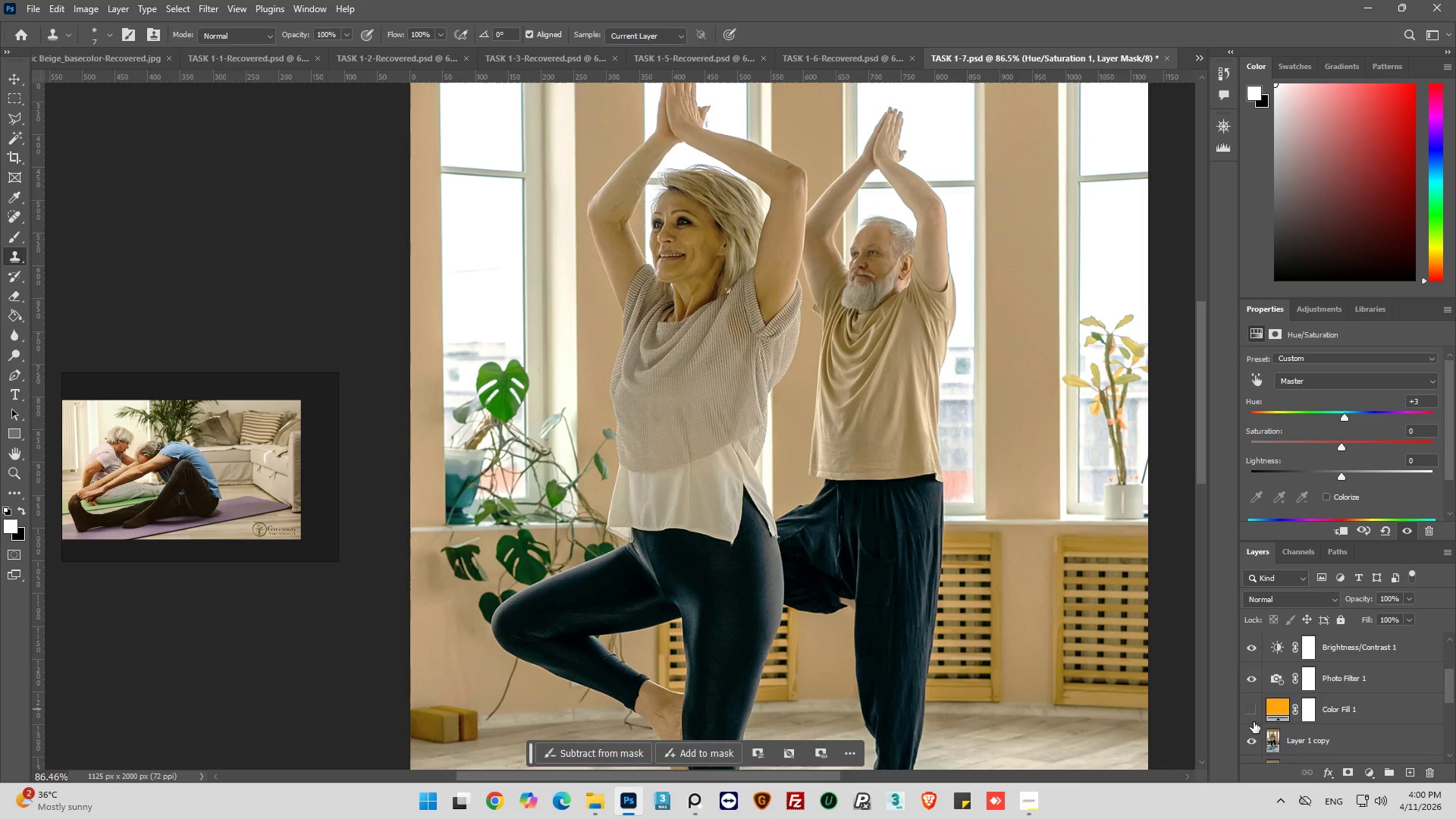 
scroll: coordinate [1254, 722], scroll_direction: up, amount: 2.0
 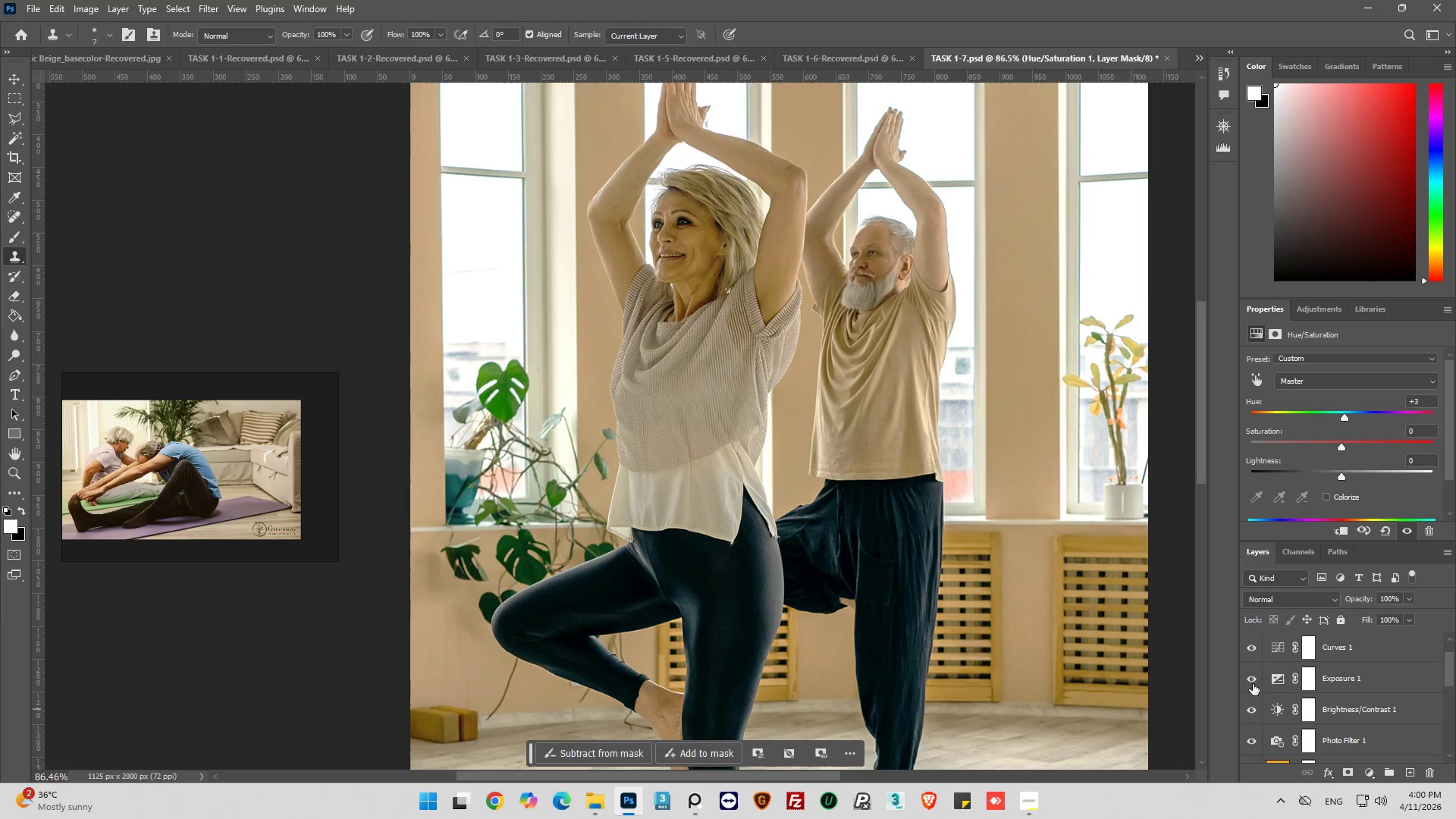 
left_click([1252, 679])
 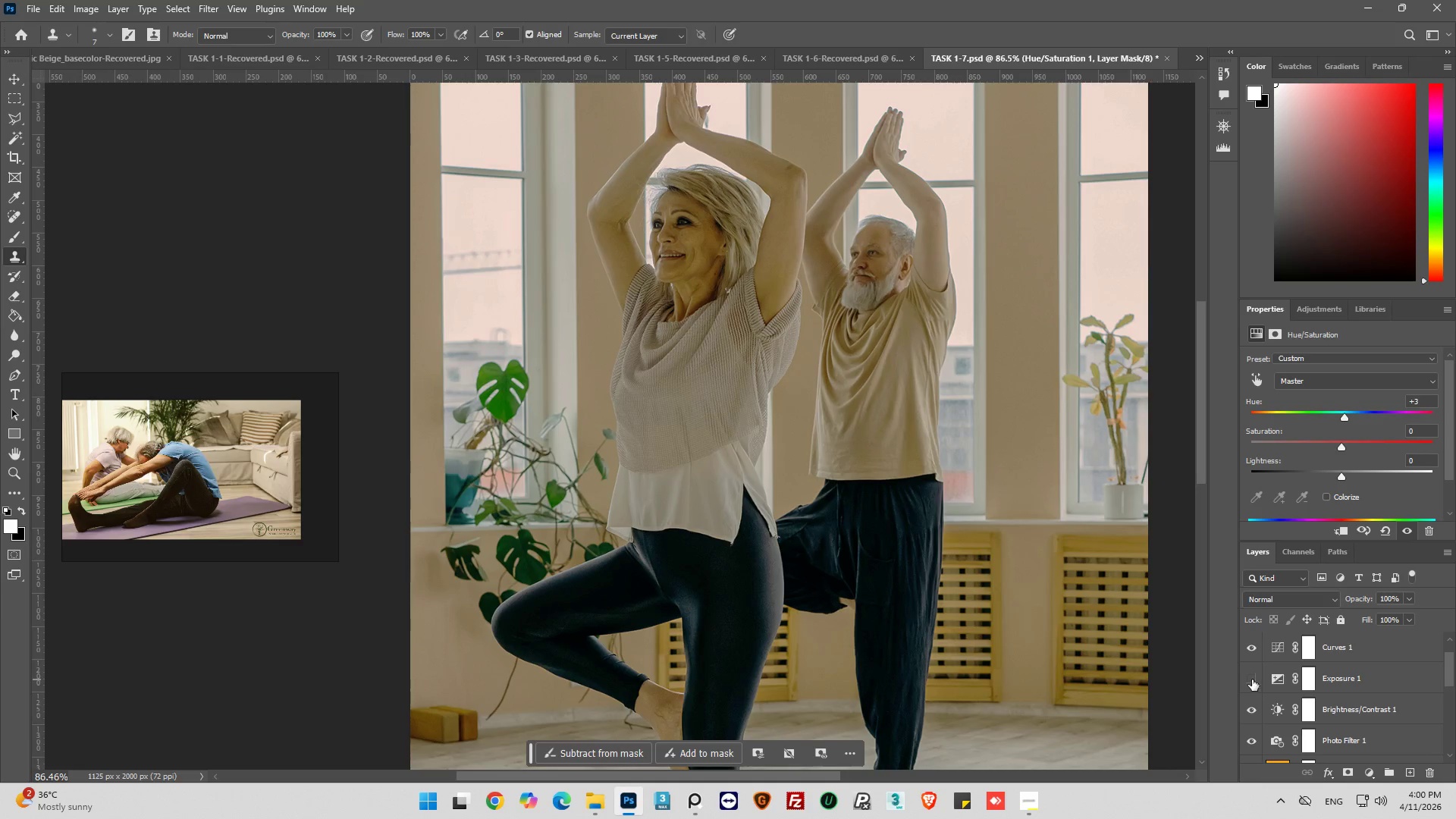 
left_click([1252, 679])
 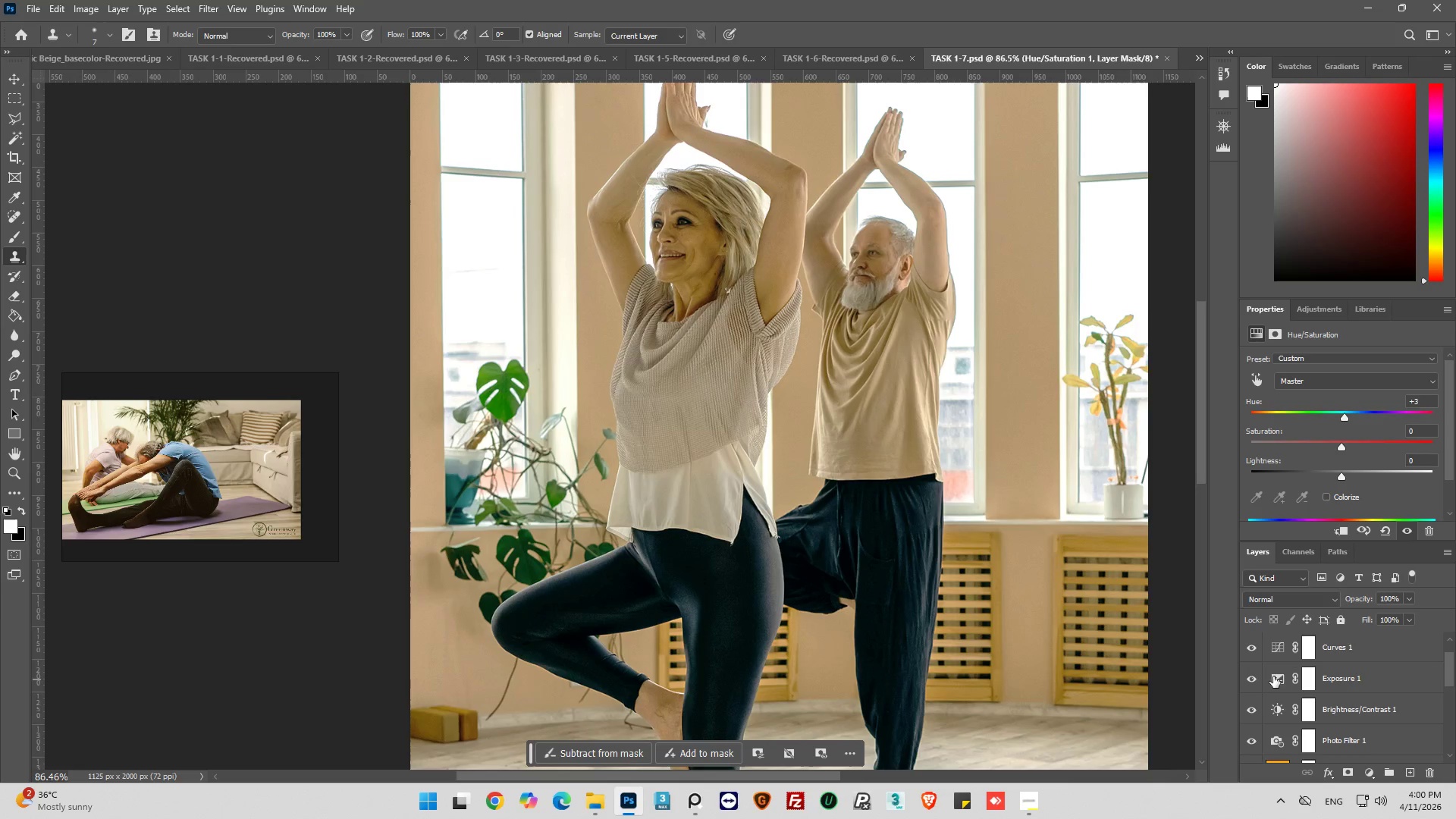 
left_click([1275, 676])
 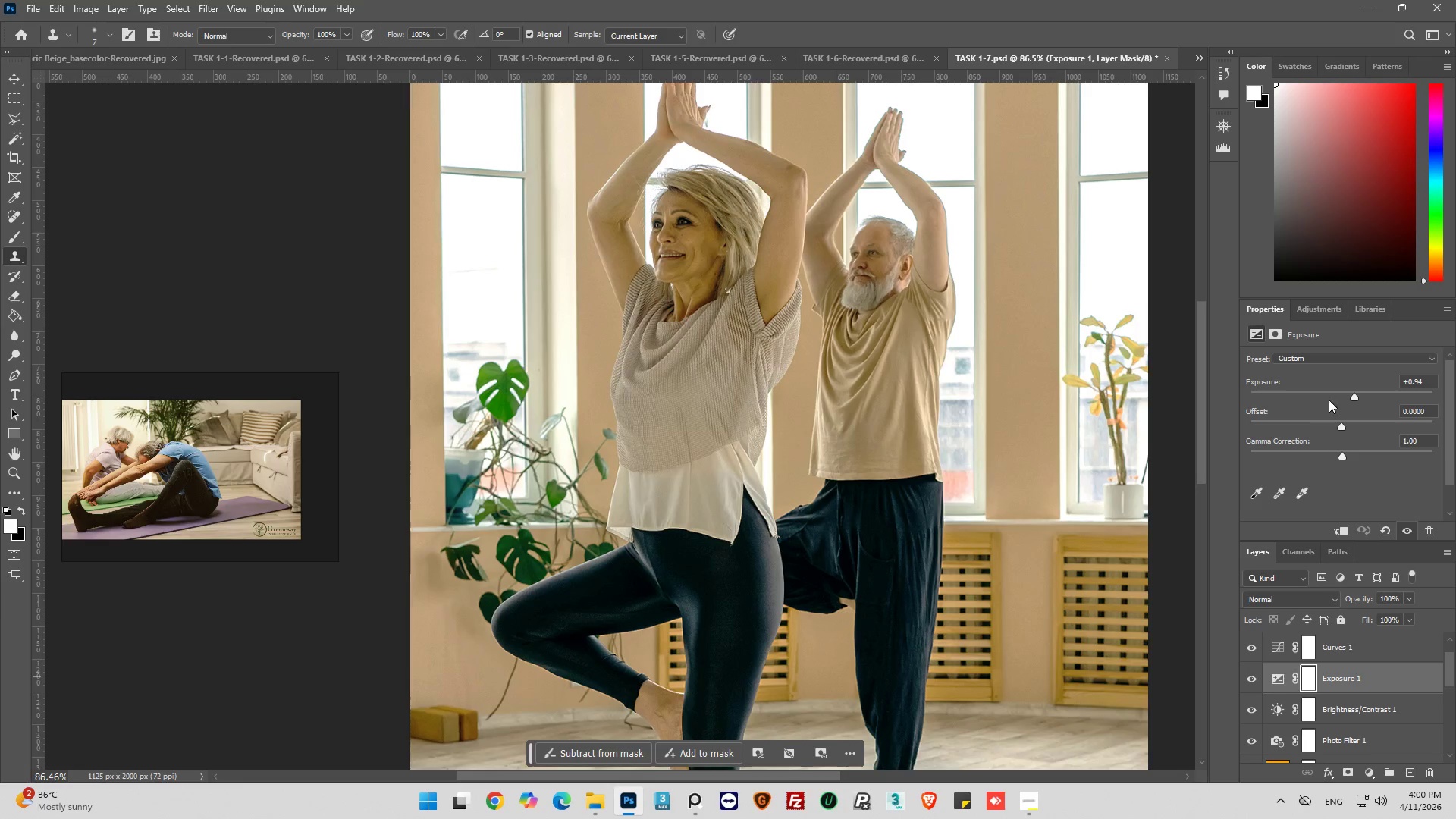 
left_click_drag(start_coordinate=[1354, 393], to_coordinate=[1345, 390])
 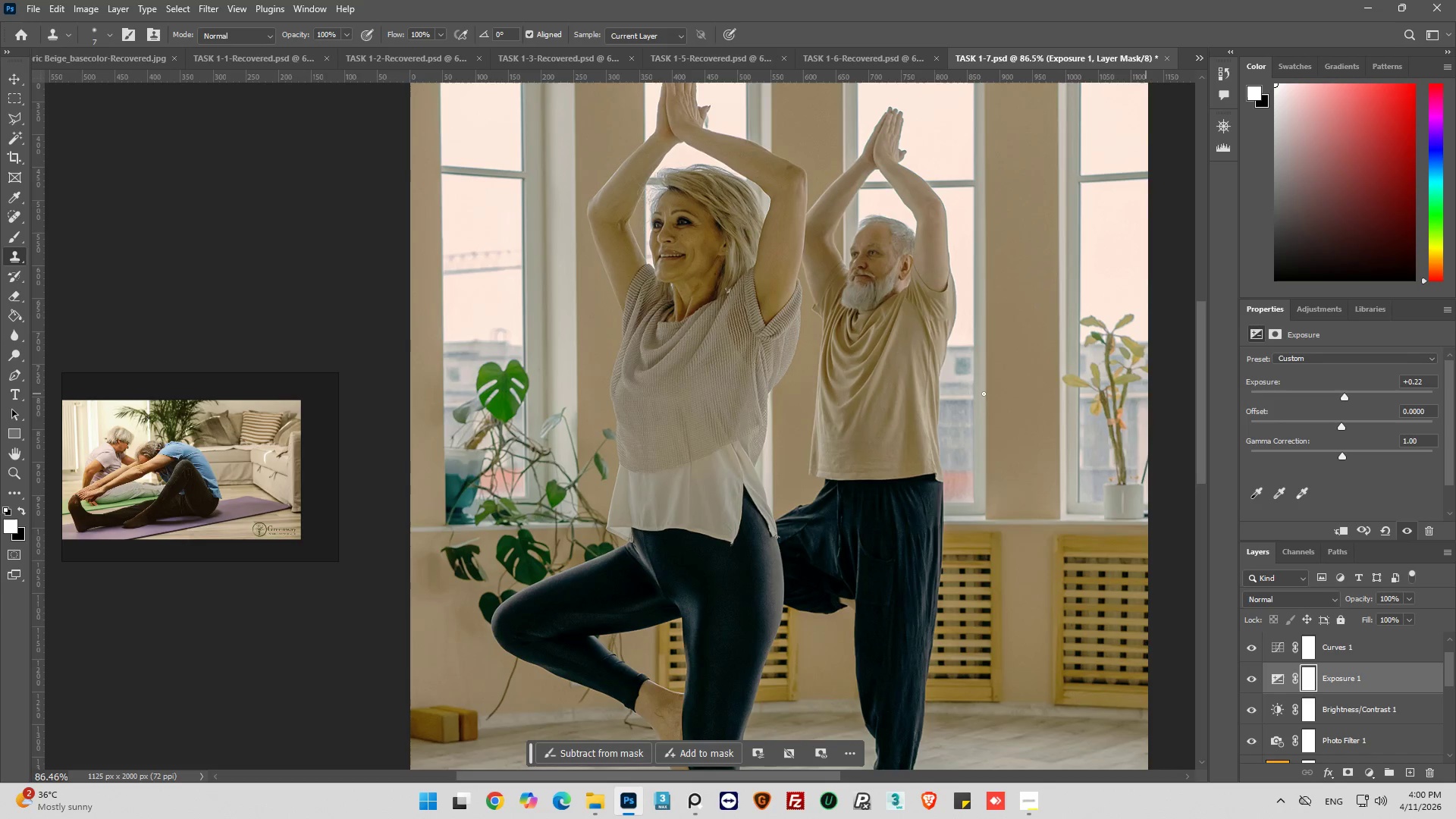 
hold_key(key=AltLeft, duration=0.31)
scroll: coordinate [727, 394], scroll_direction: down, amount: 6.0
 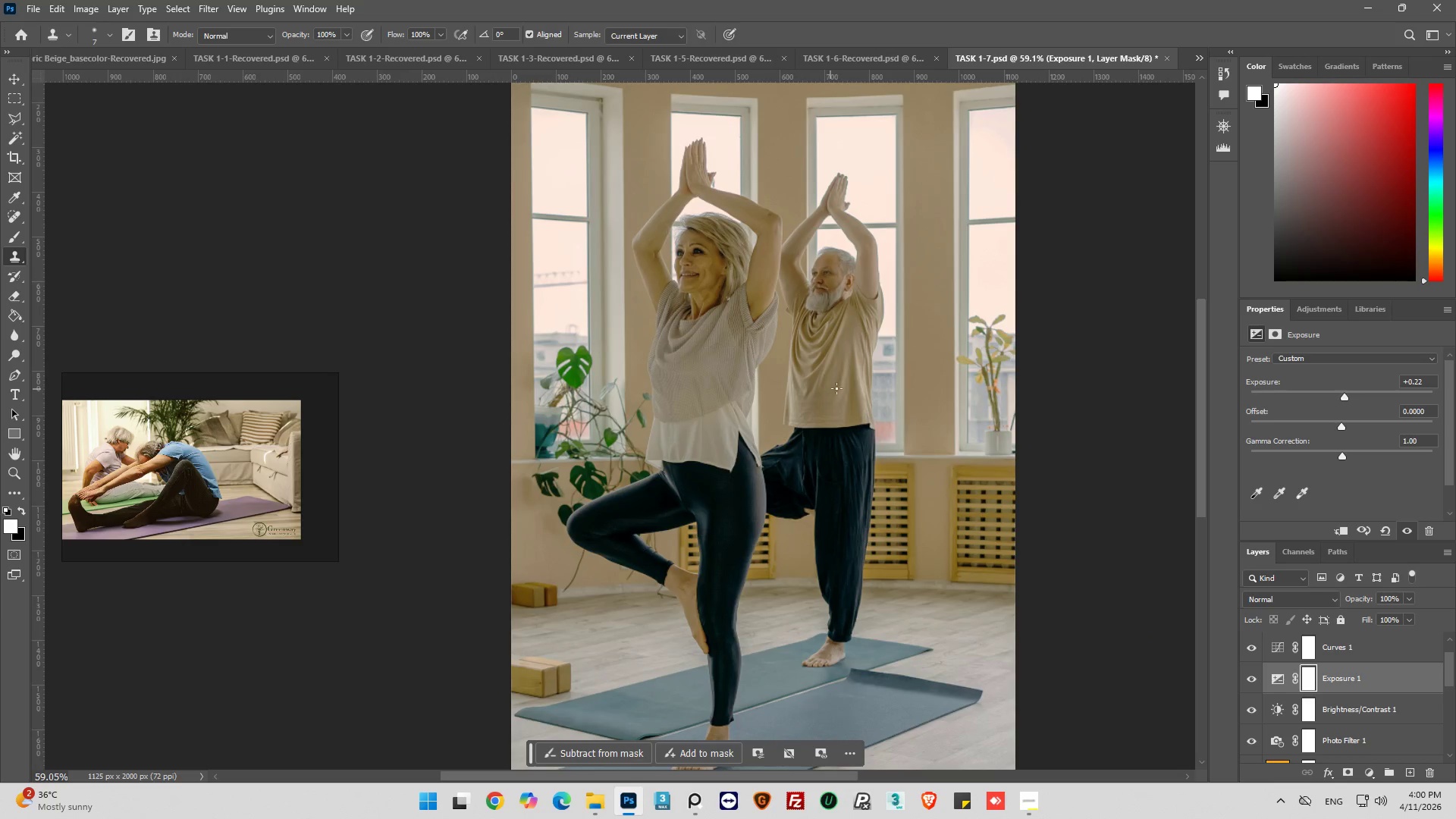 
key(Alt+AltLeft)
 